 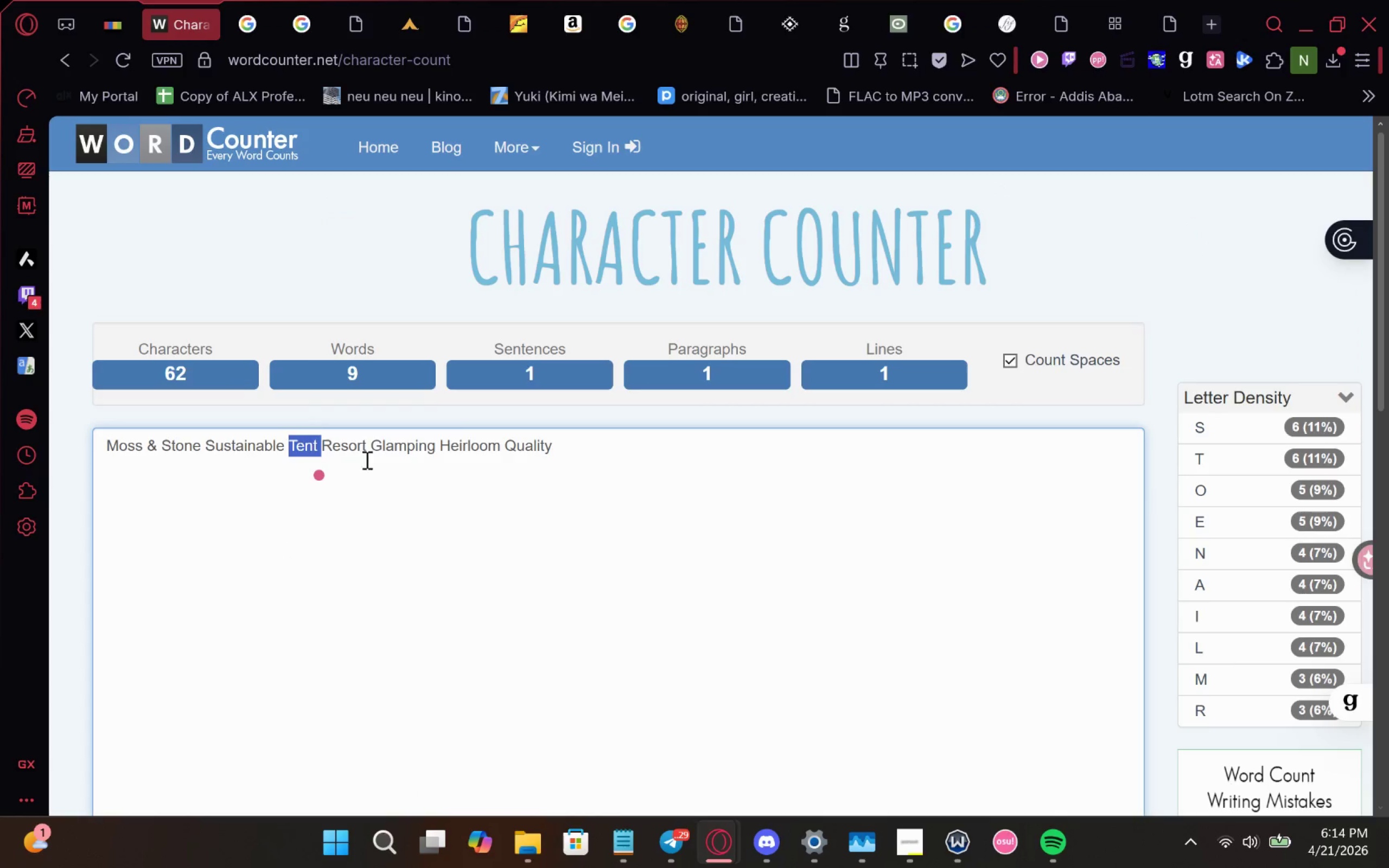 
type(Luxure)
key(Backspace)
type(y )
 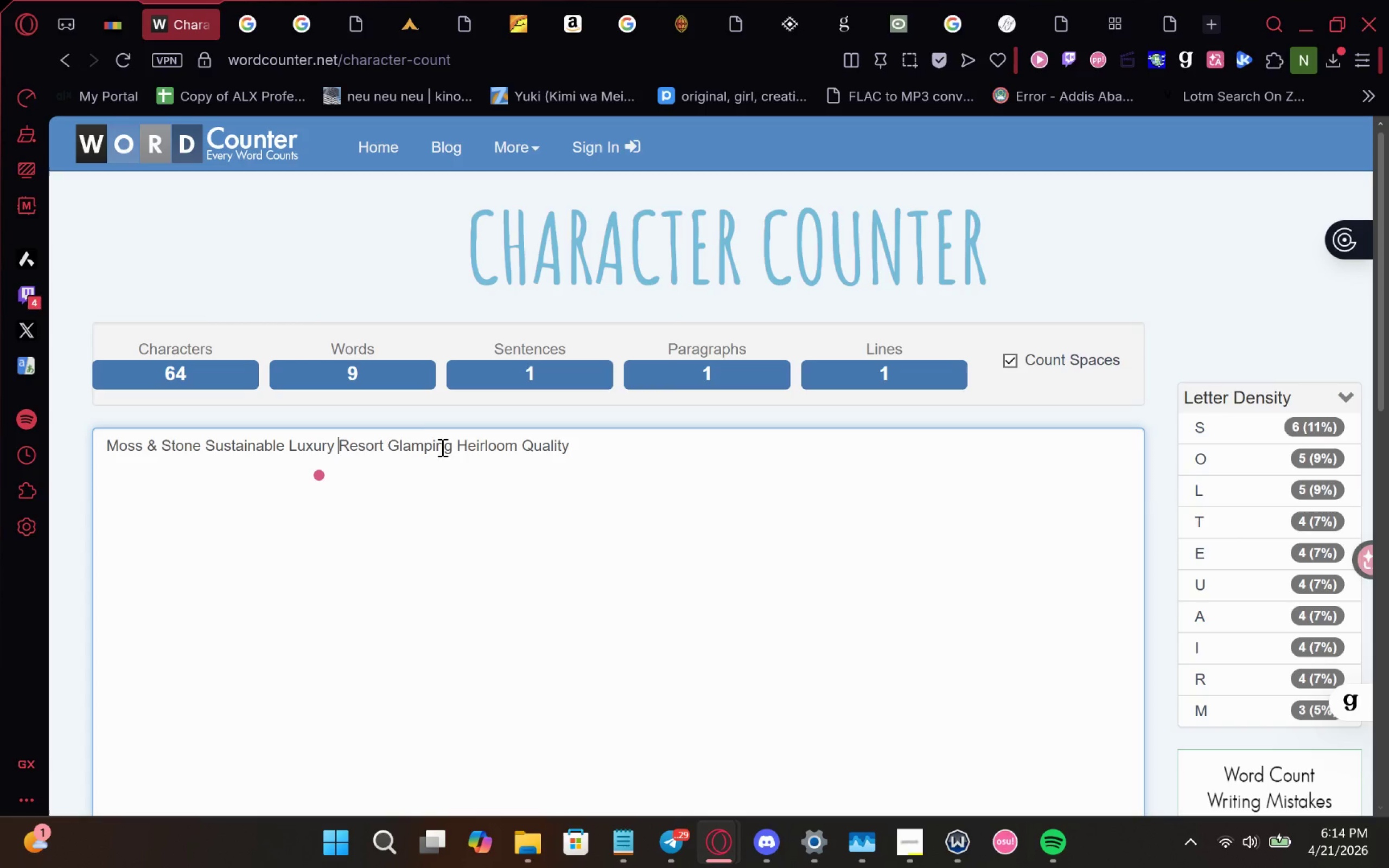 
left_click([457, 449])
 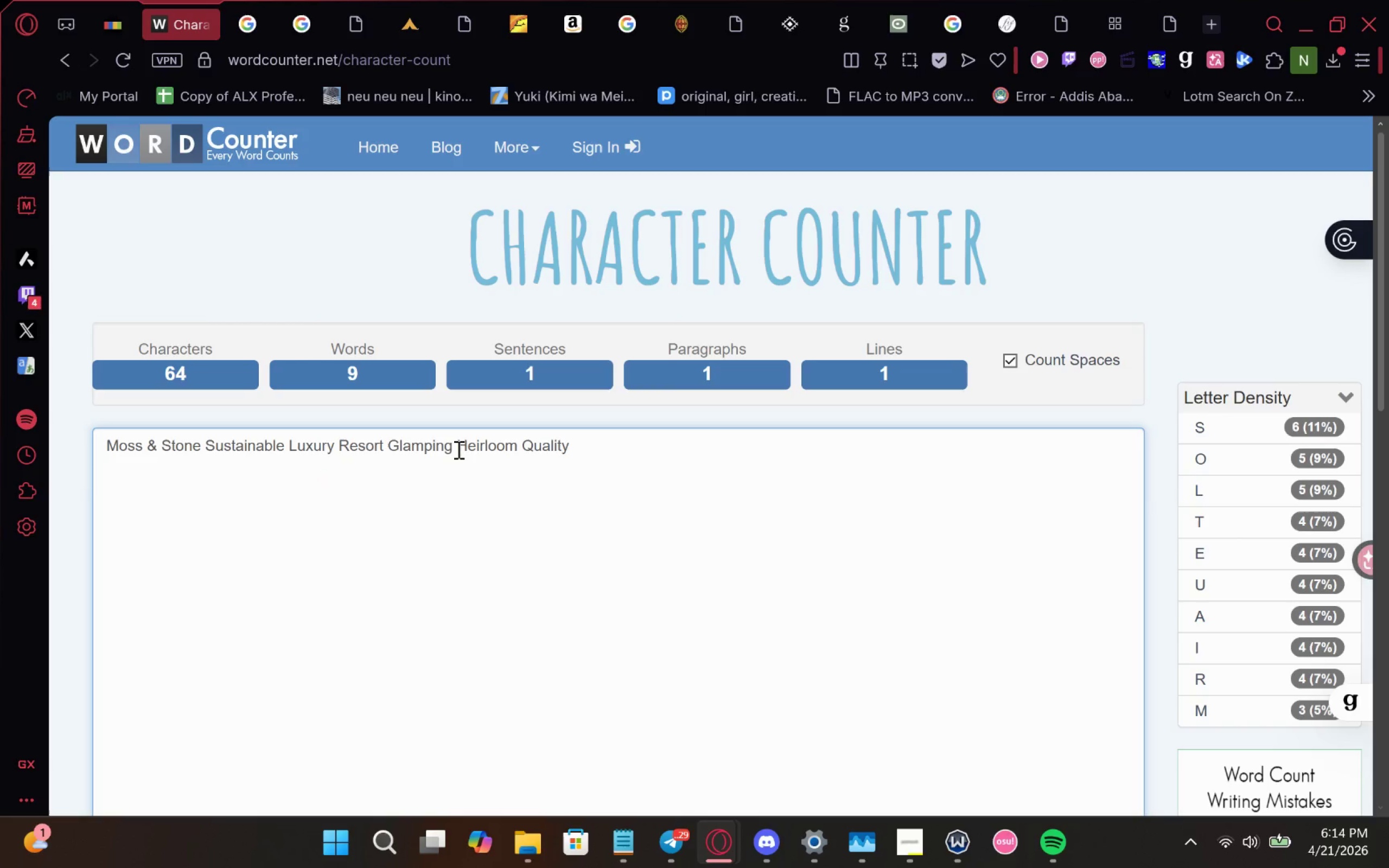 
key(Space)
 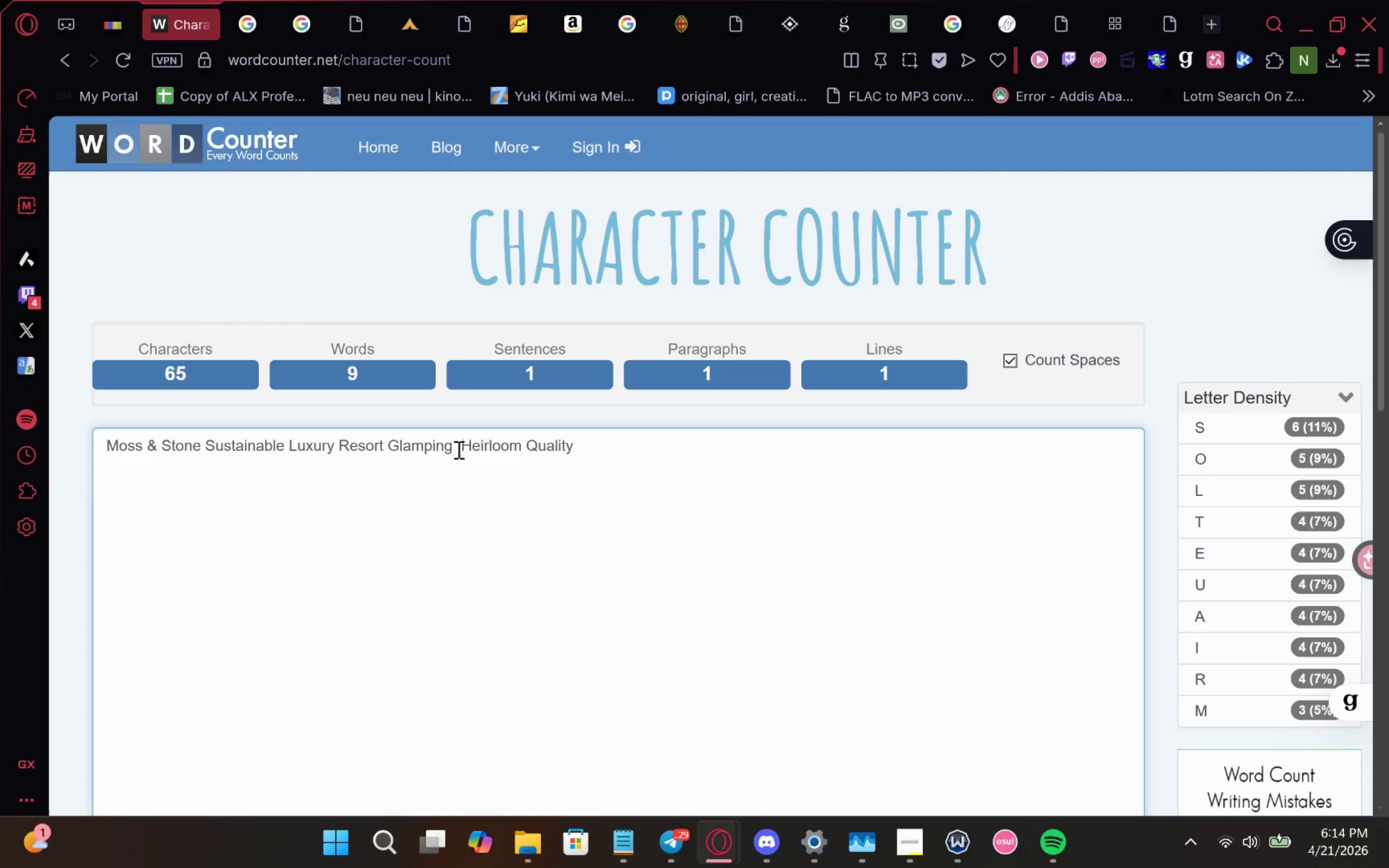 
hold_key(key=ShiftLeft, duration=0.56)
 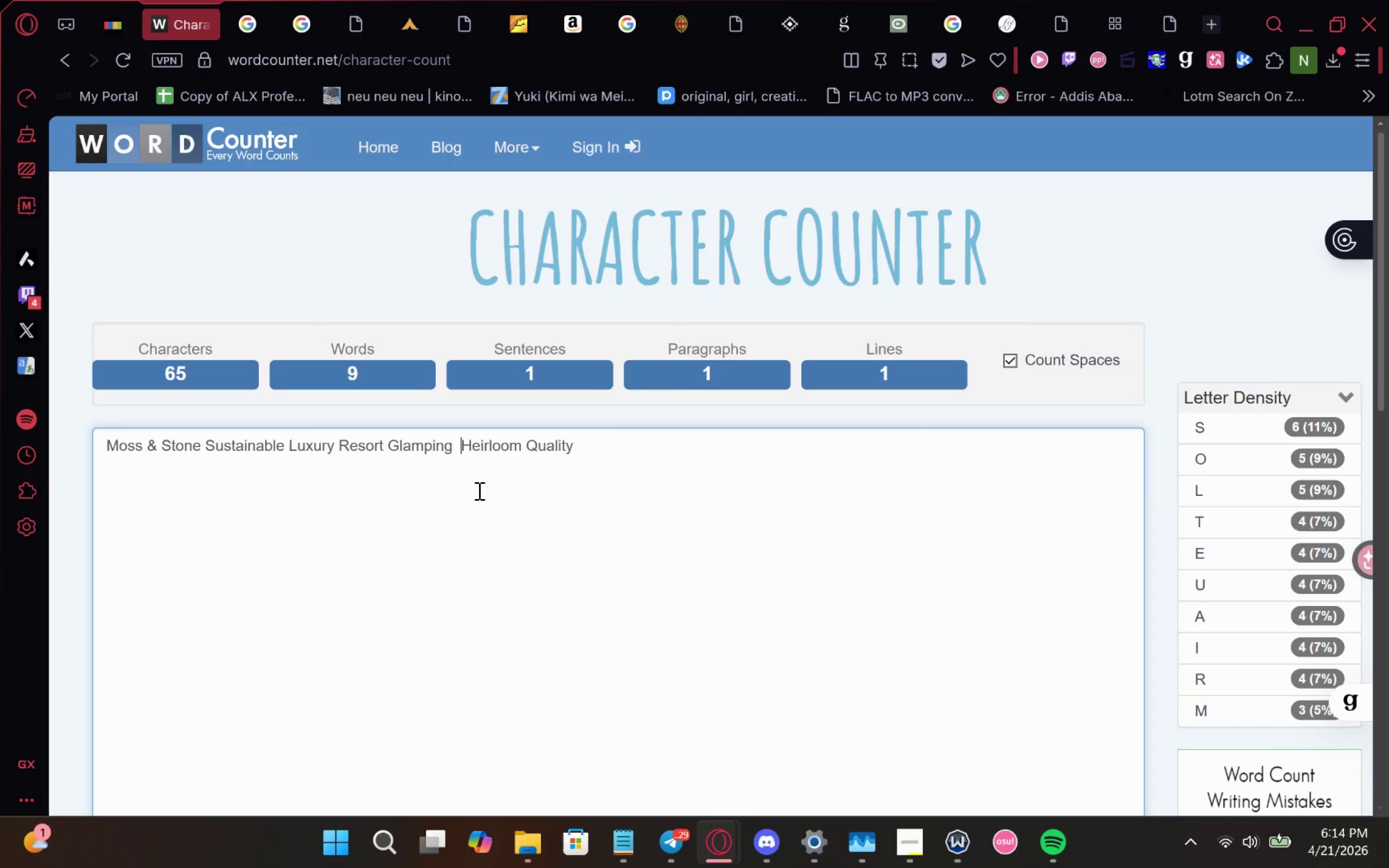 
wait(12.41)
 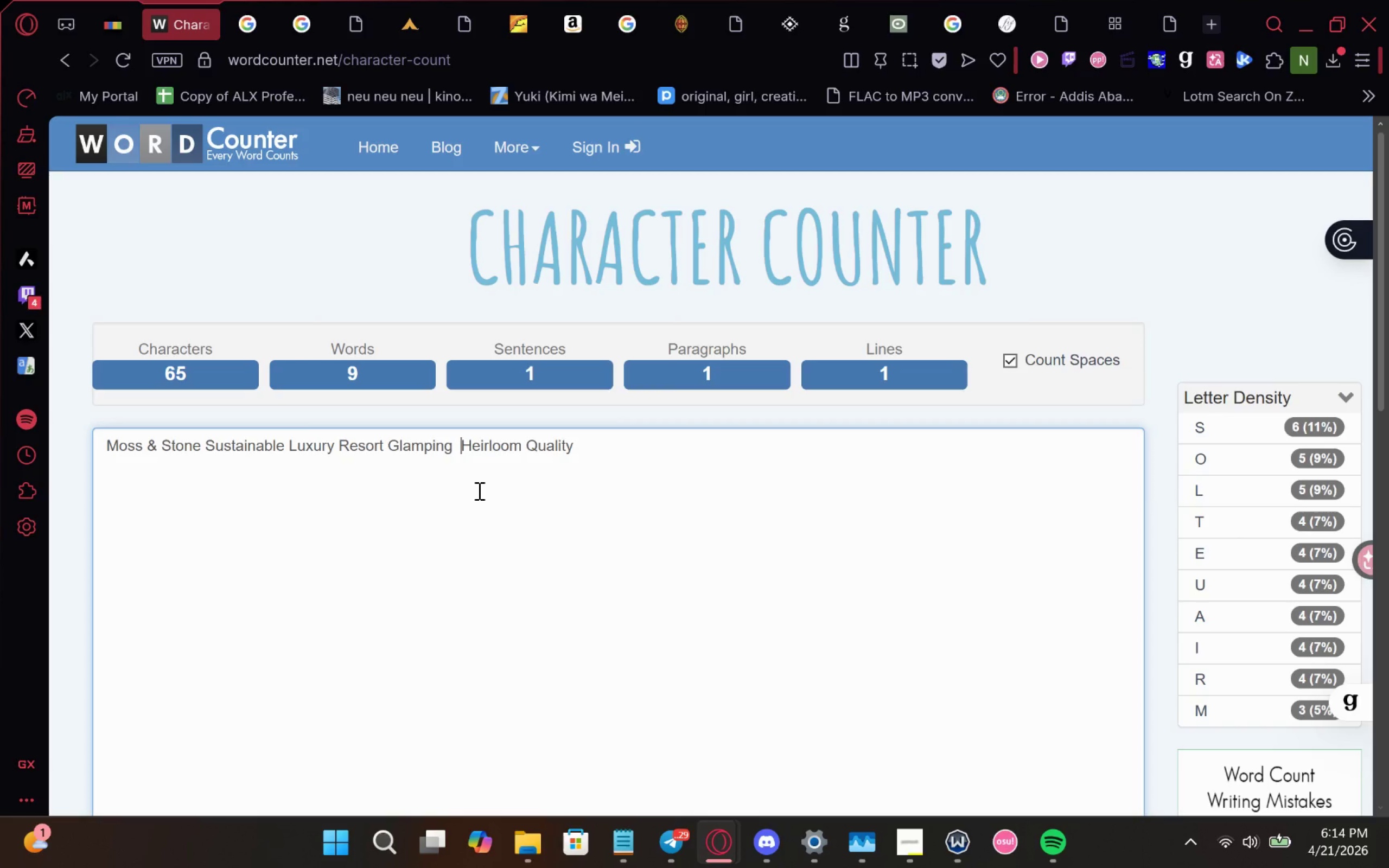 
hold_key(key=Backspace, duration=15.36)
 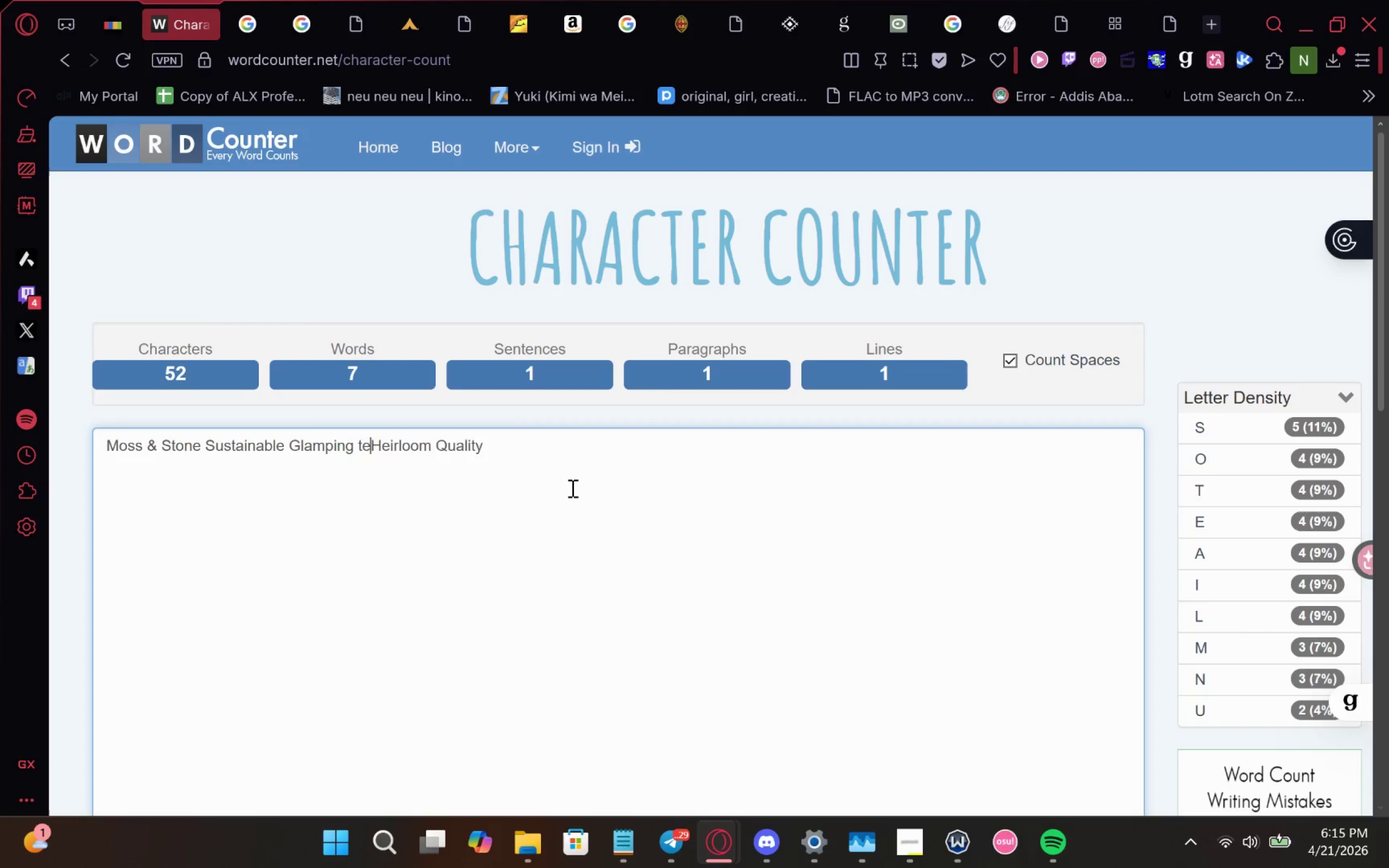 
hold_key(key=ArrowLeft, duration=0.84)
 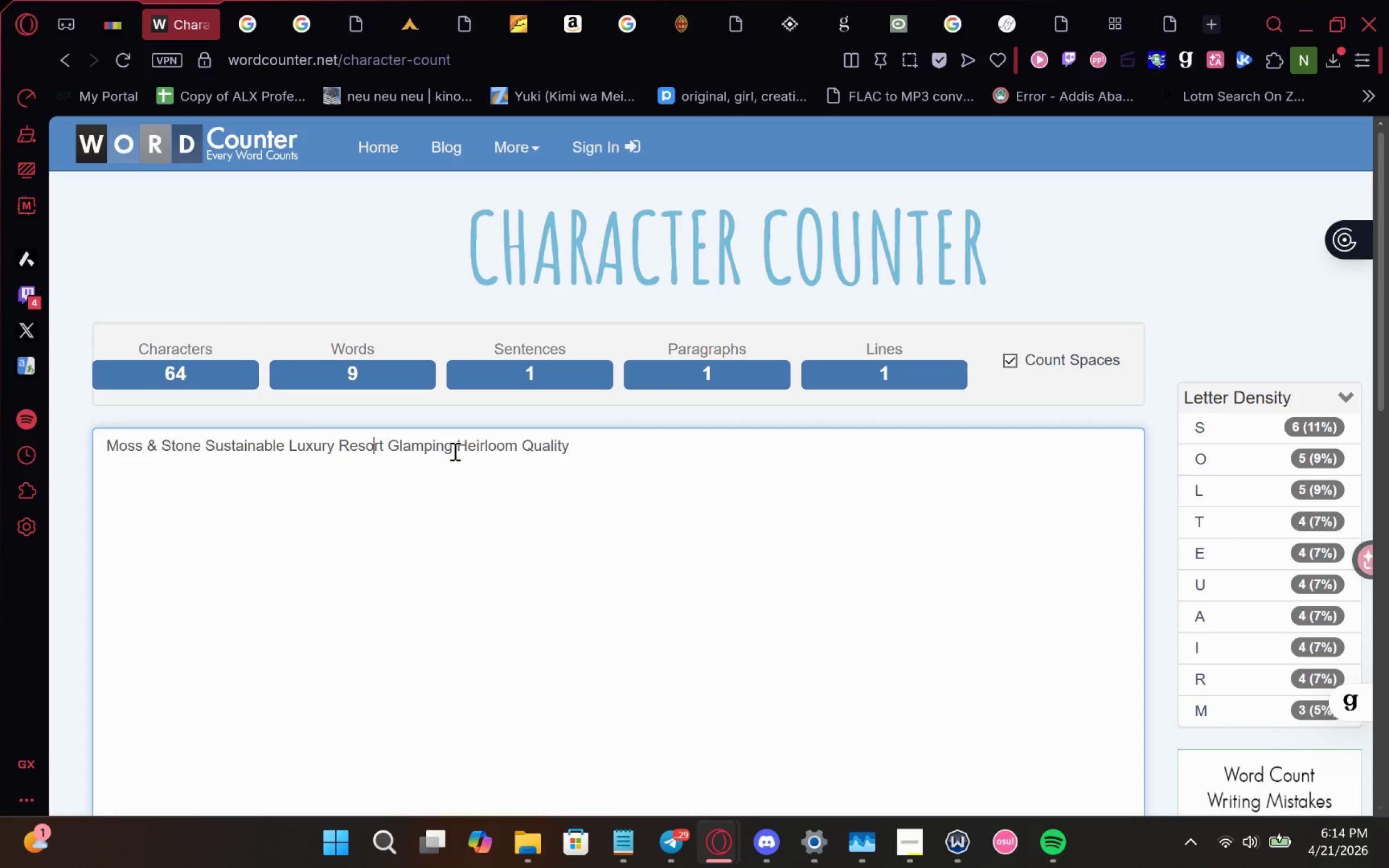 
key(ArrowLeft)
 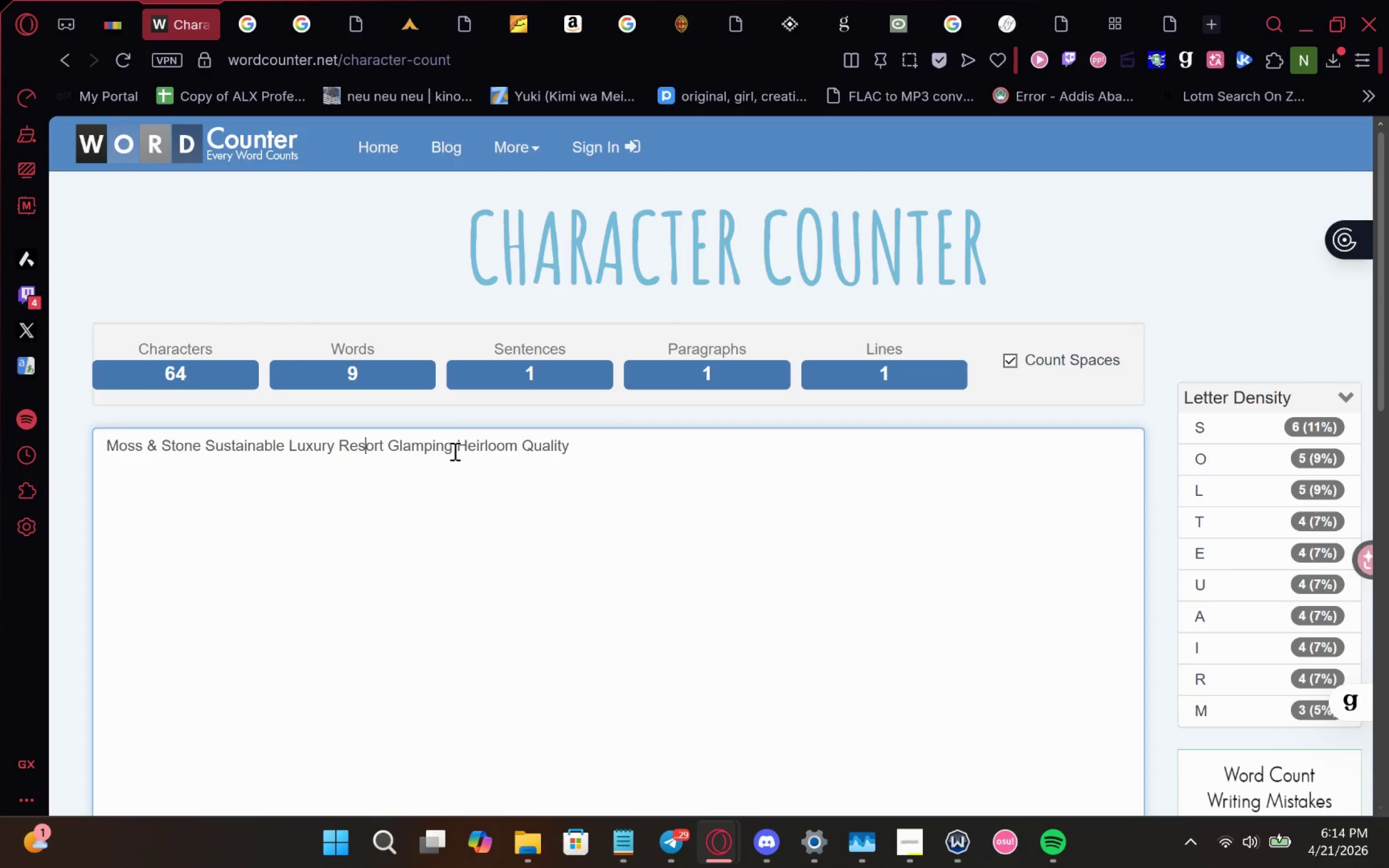 
key(ArrowLeft)
 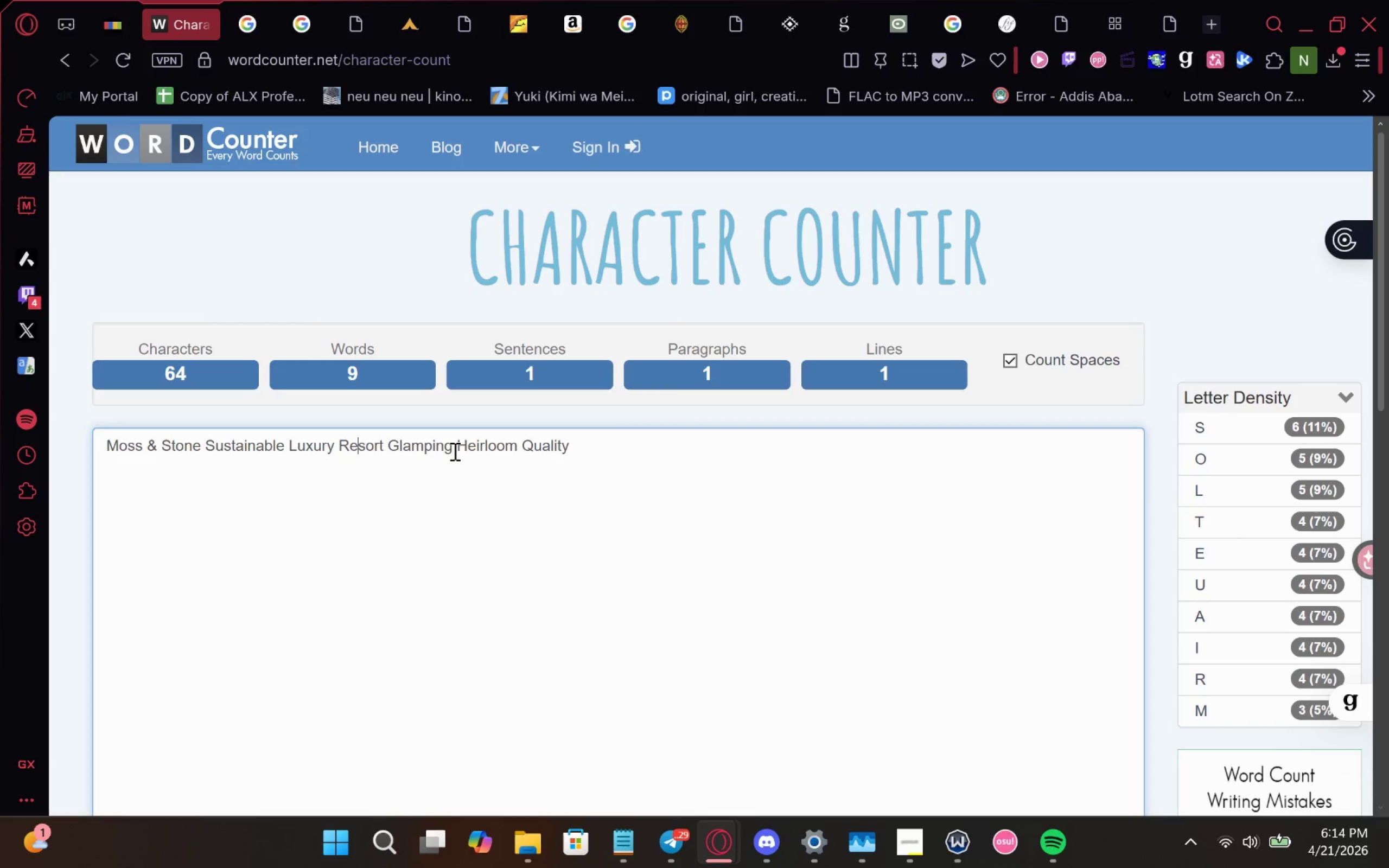 
key(ArrowLeft)
 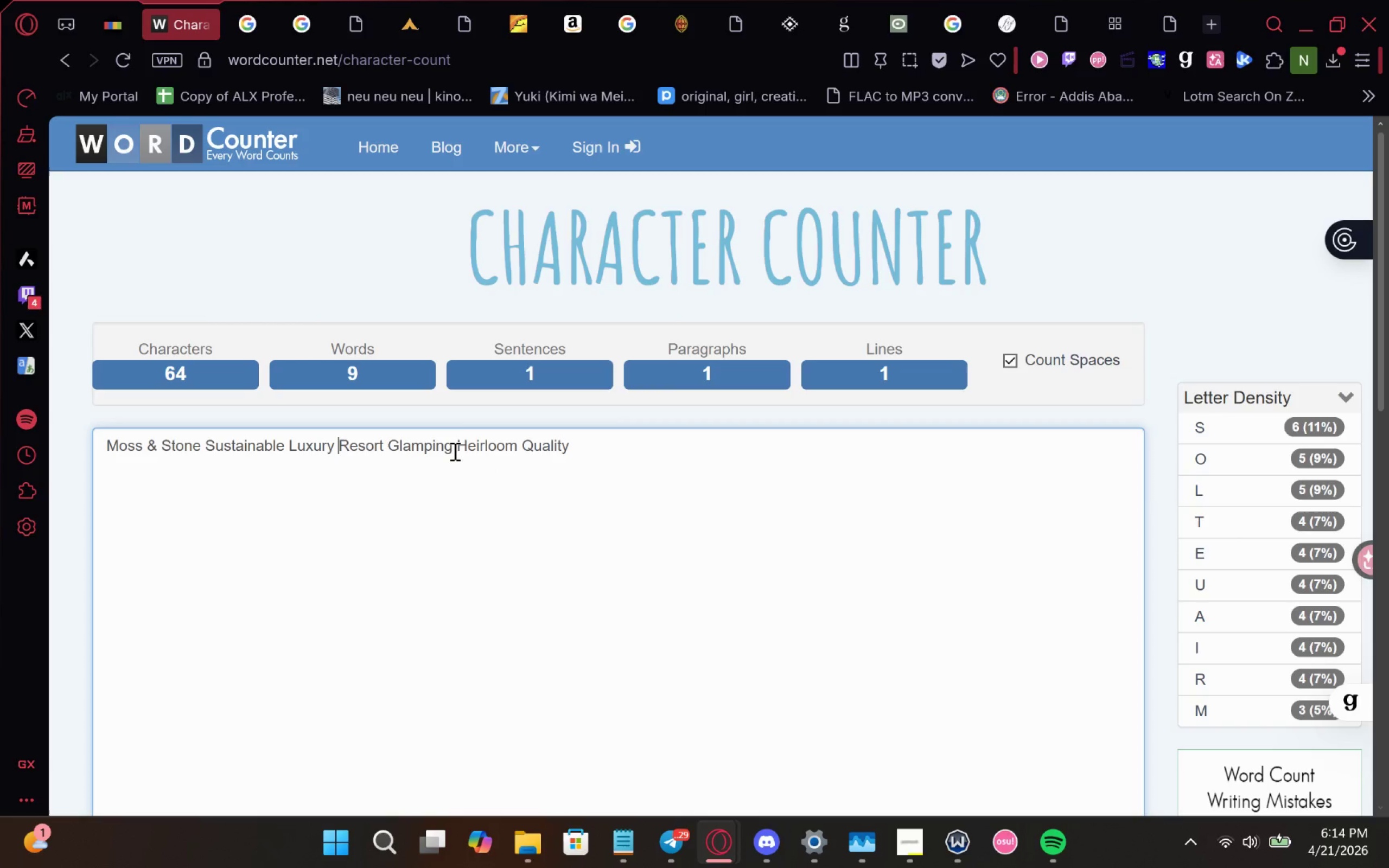 
key(ArrowLeft)
 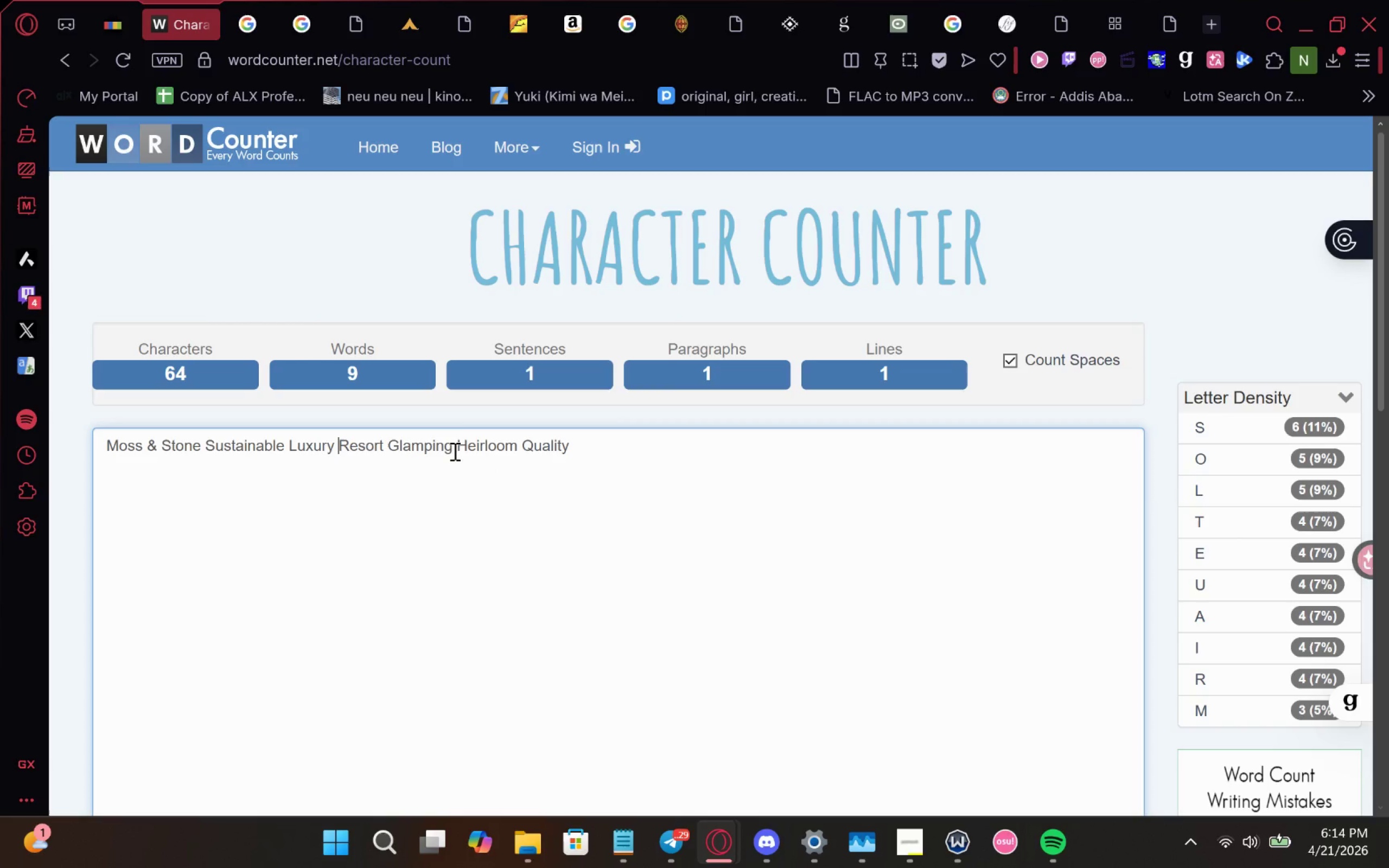 
key(ArrowLeft)
 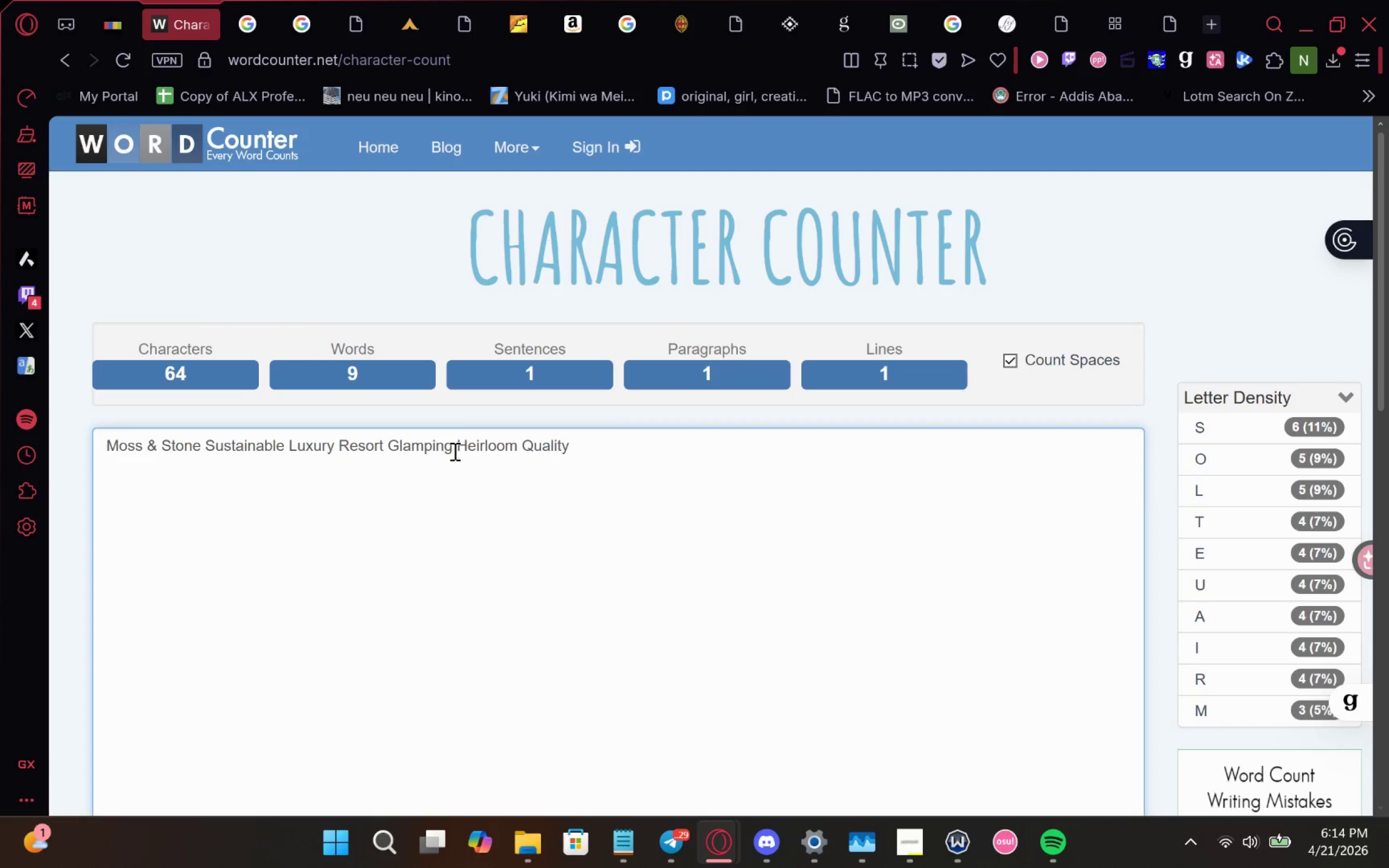 
key(ArrowRight)
 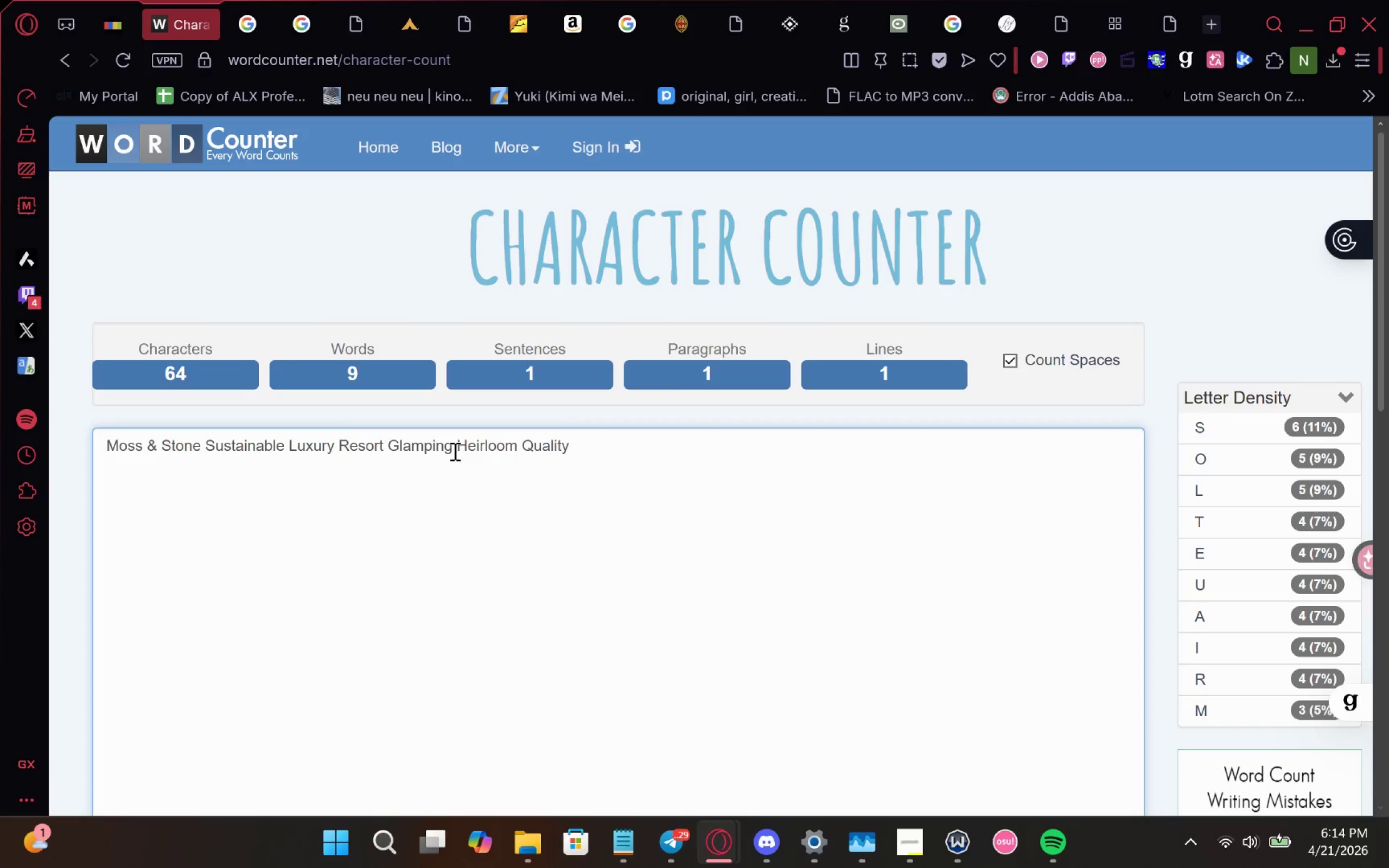 
key(ArrowRight)
 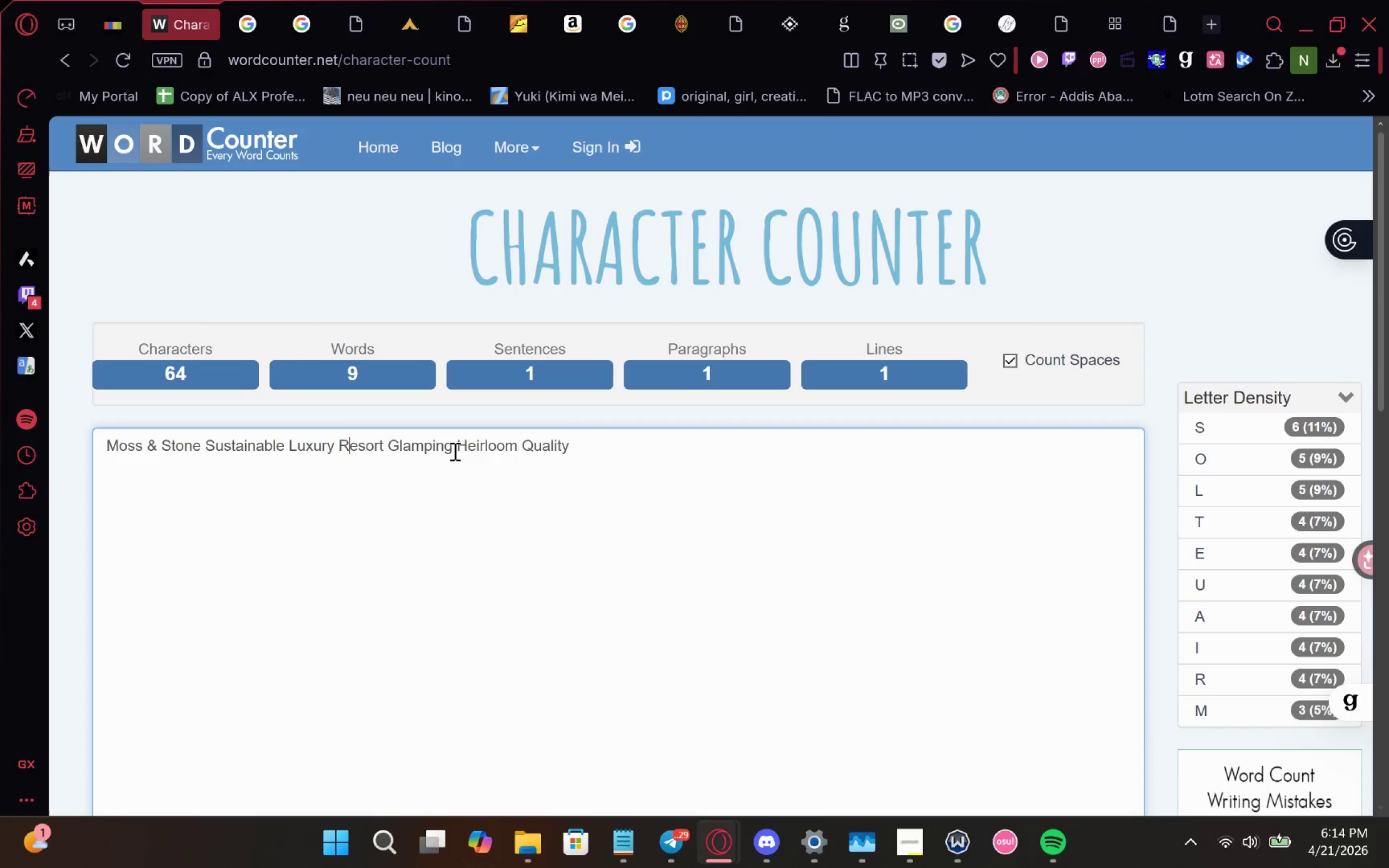 
hold_key(key=ArrowRight, duration=0.75)
 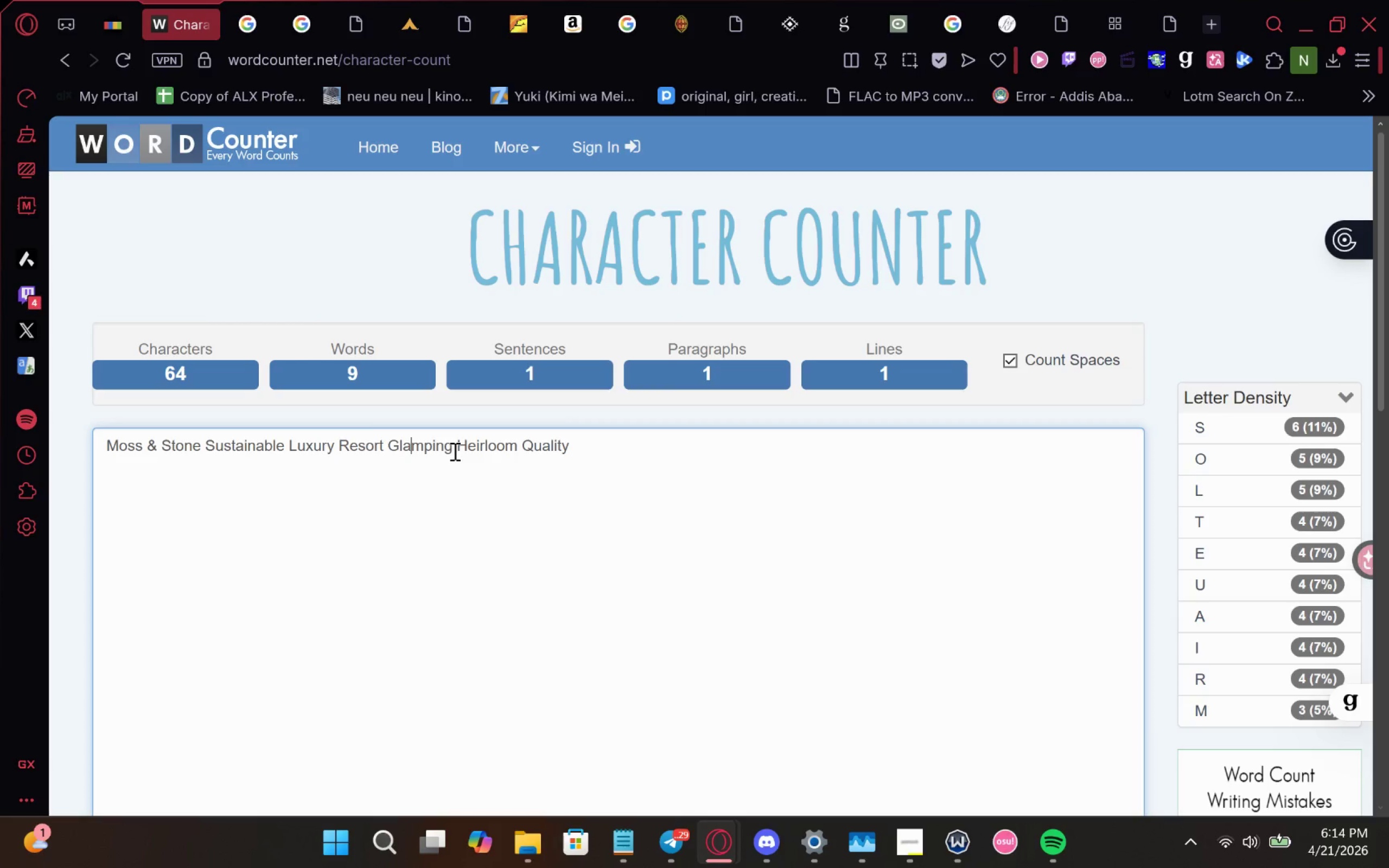 
key(ArrowRight)
 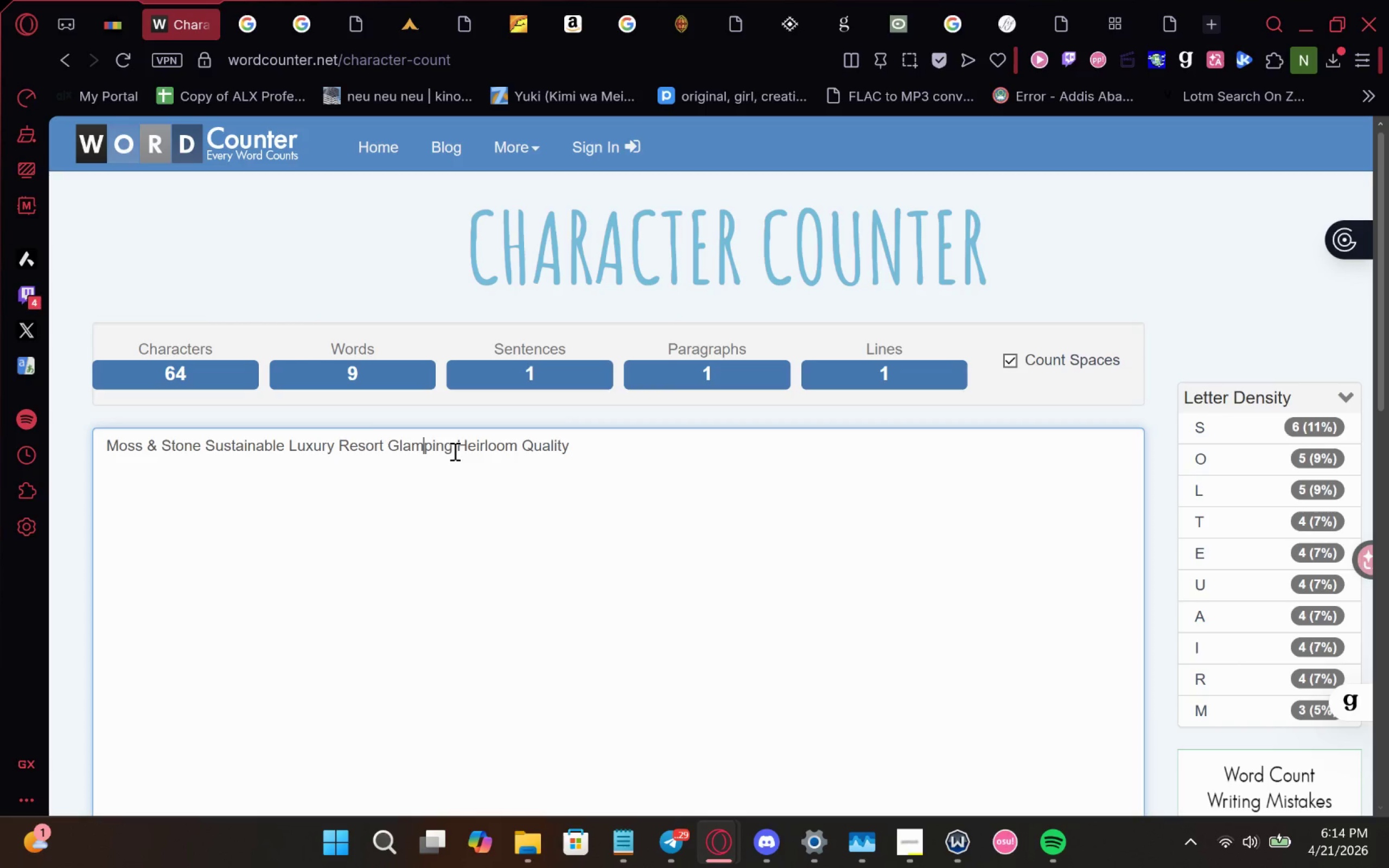 
key(ArrowLeft)
 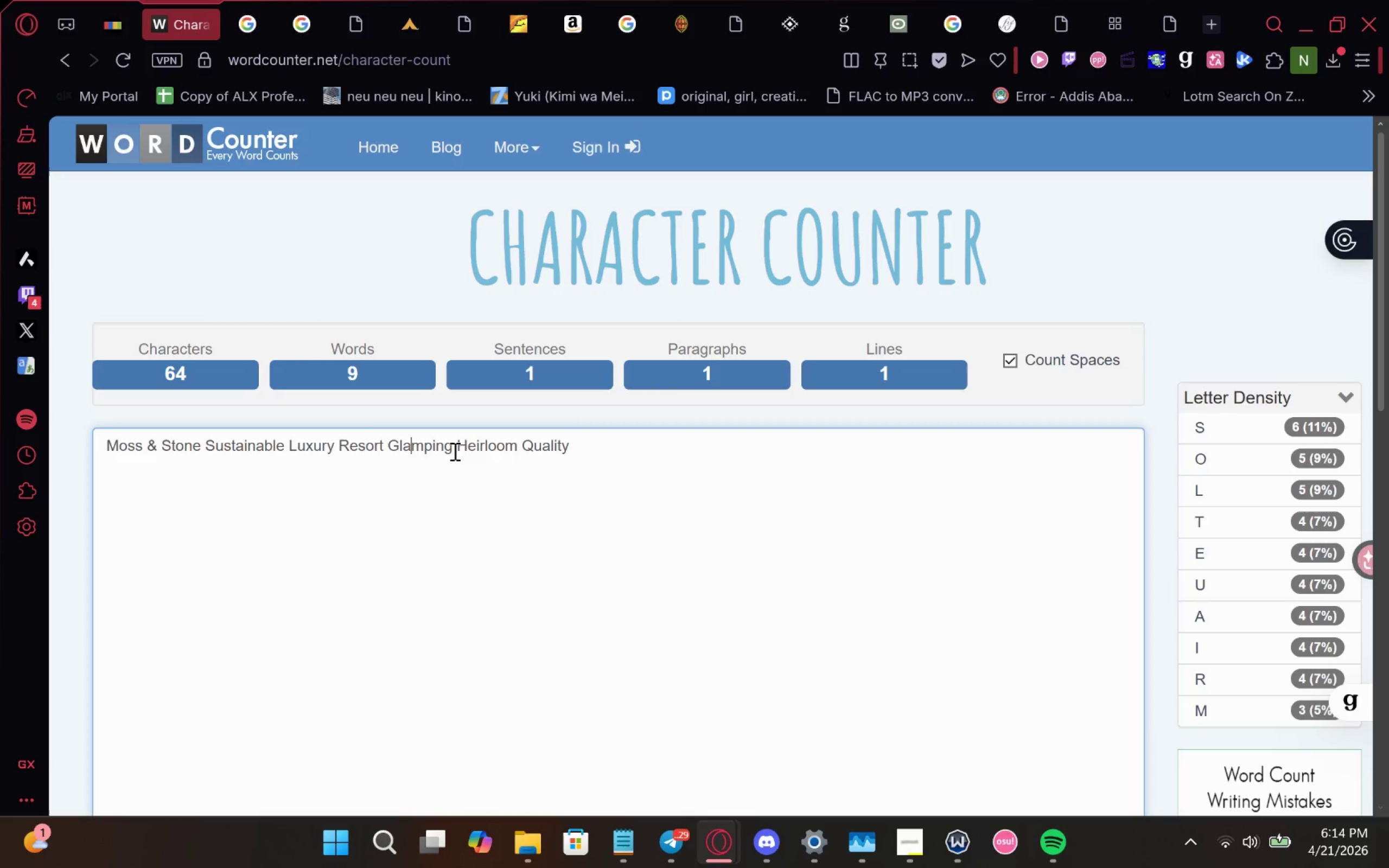 
key(ArrowLeft)
 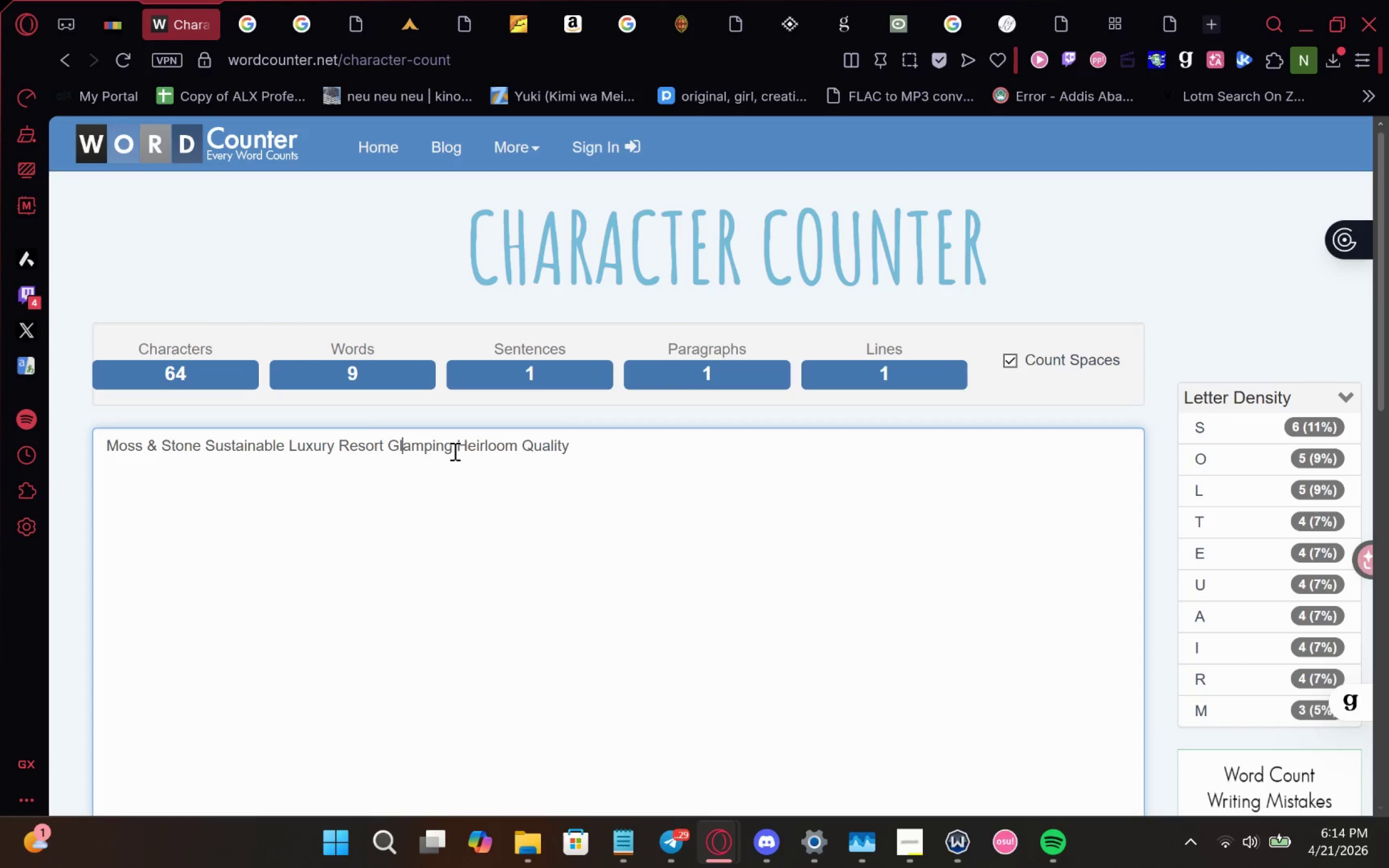 
key(ArrowLeft)
 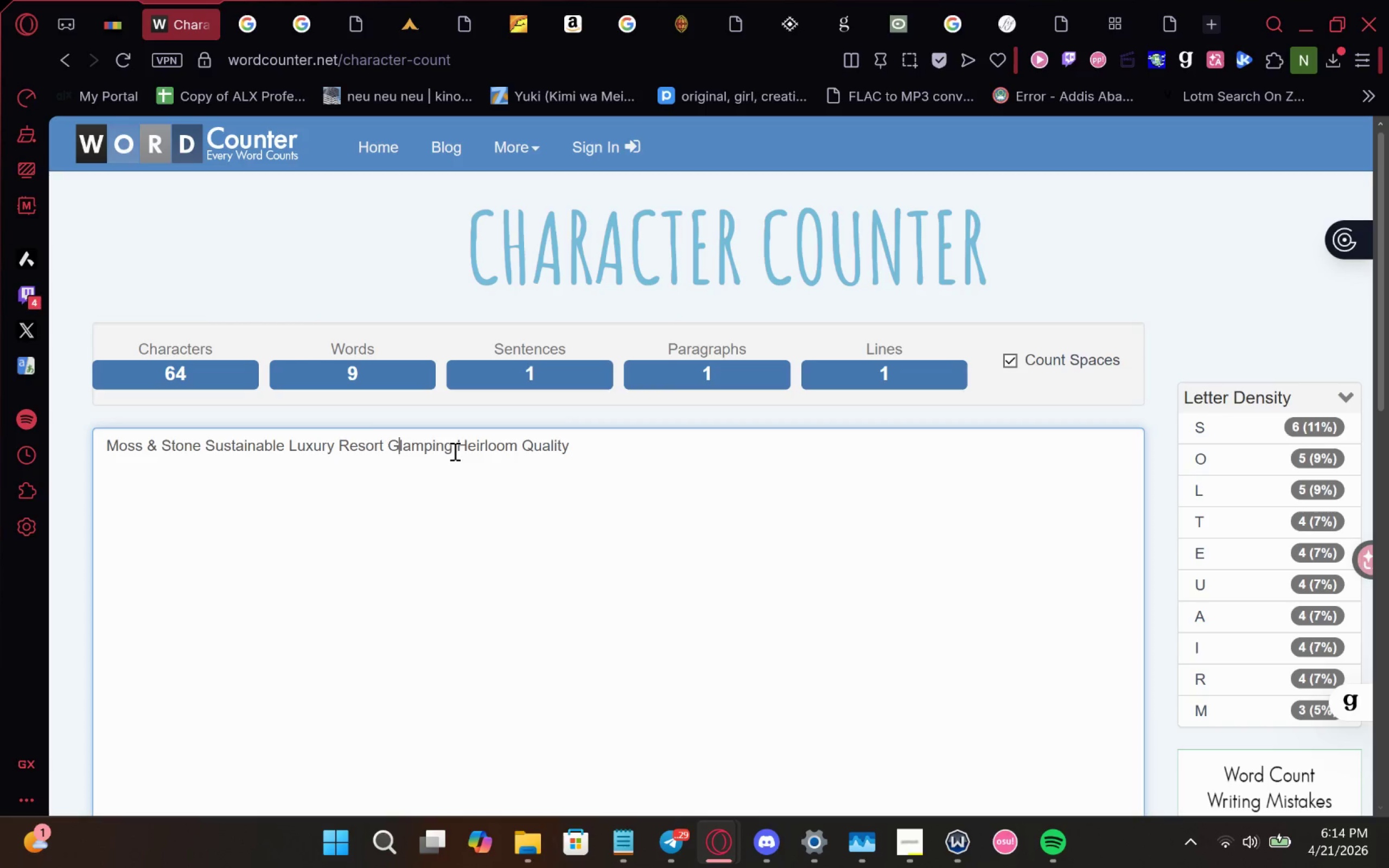 
key(ArrowLeft)
 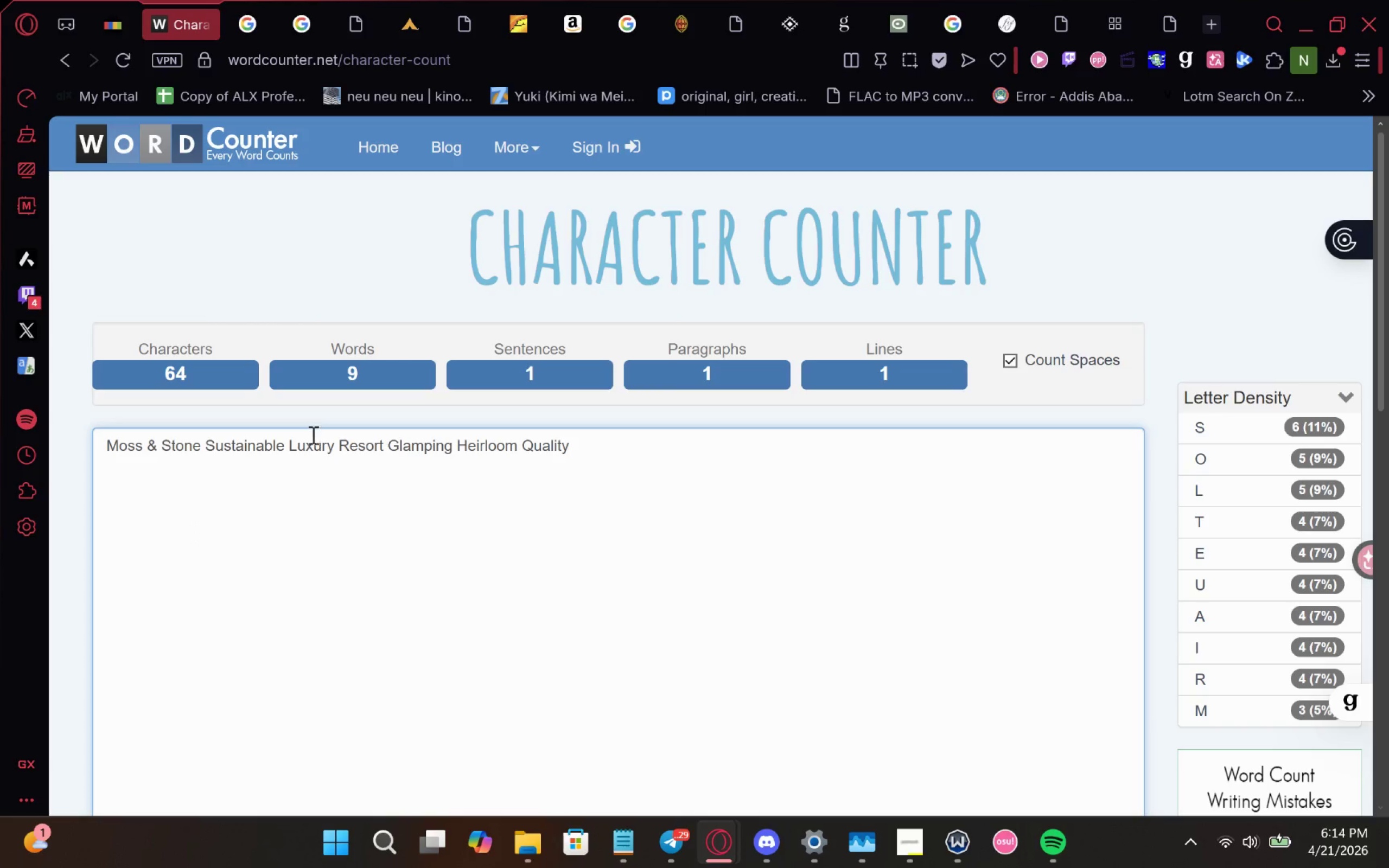 
left_click_drag(start_coordinate=[288, 449], to_coordinate=[388, 461])
 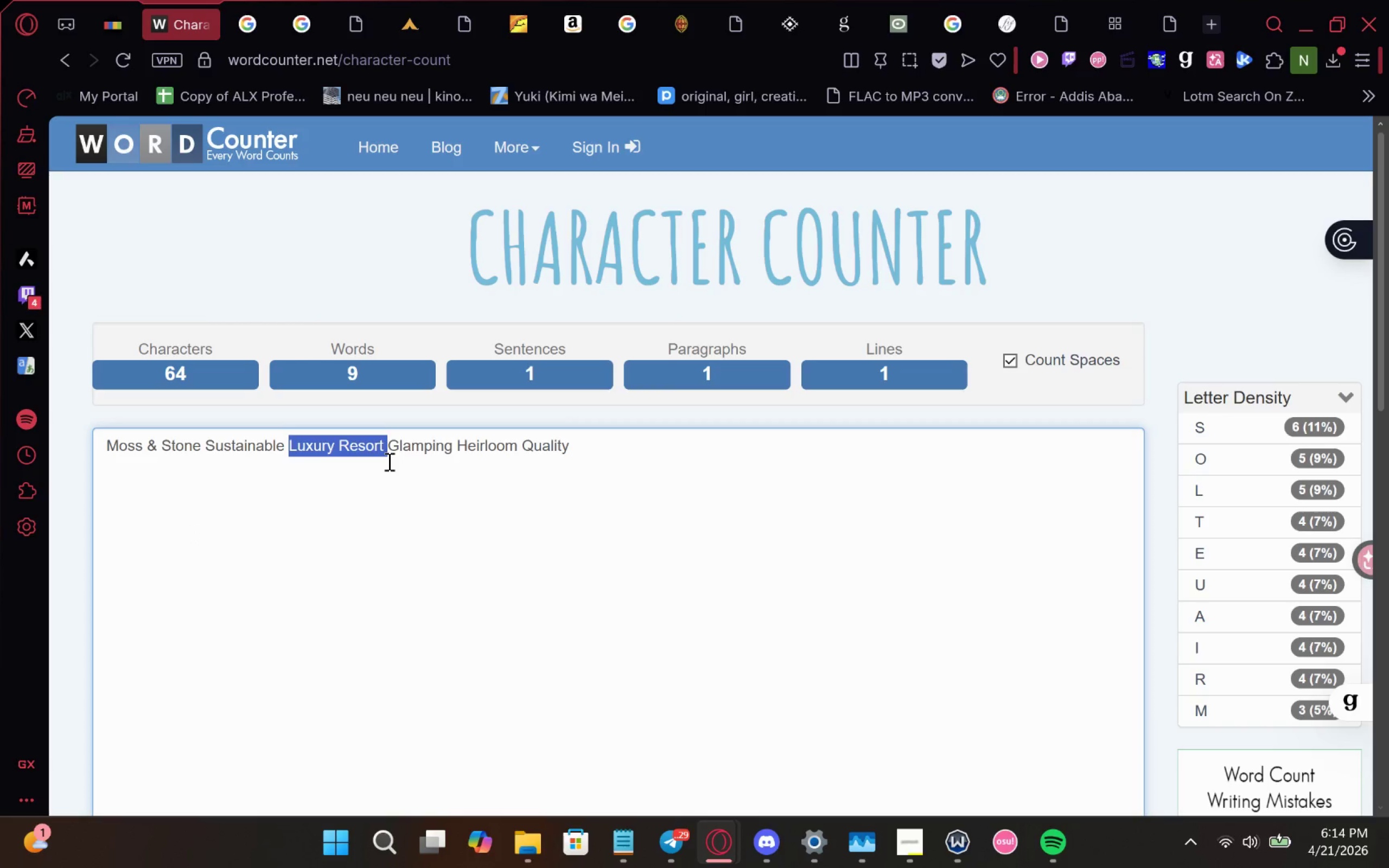 
key(Control+X)
 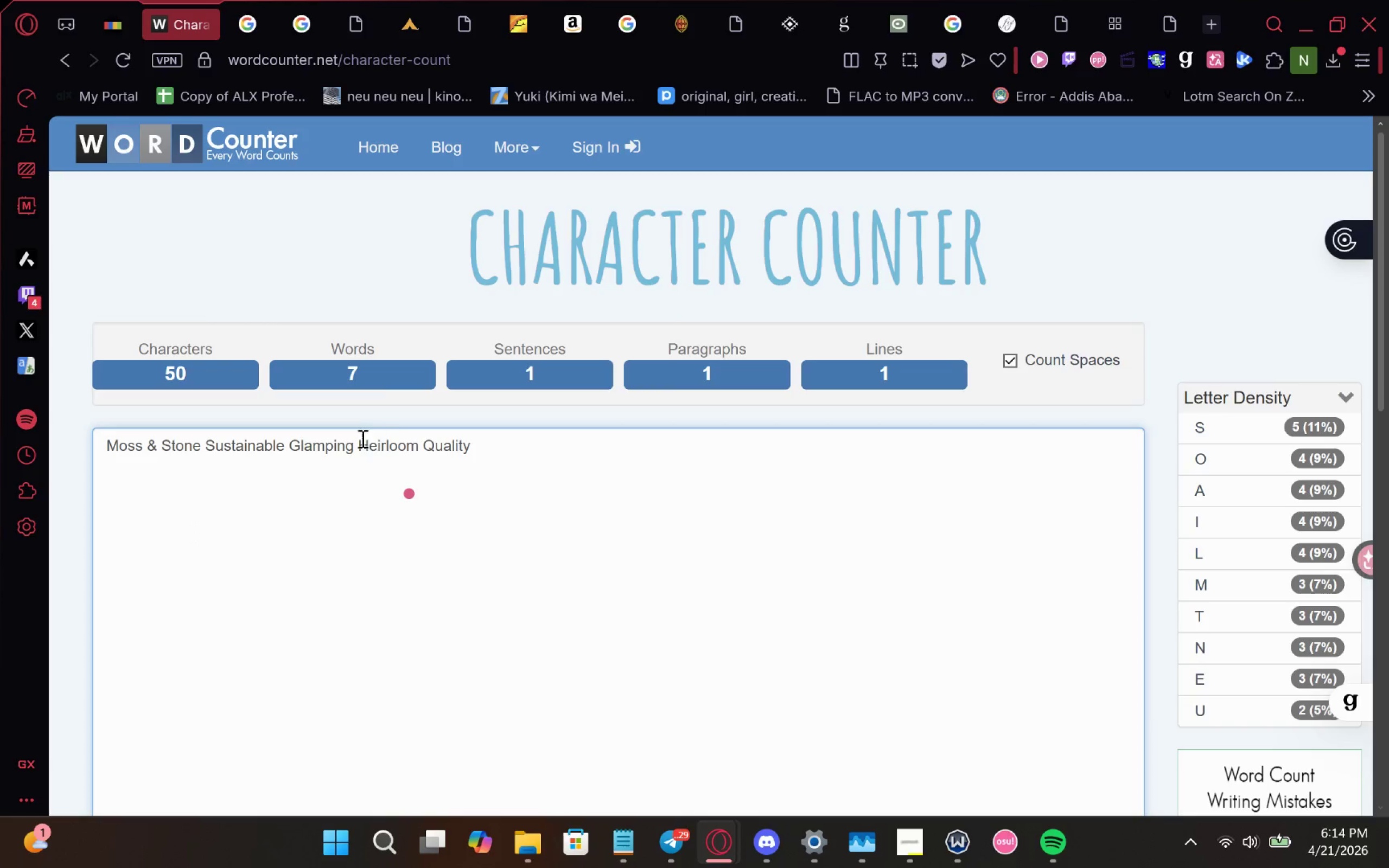 
left_click([358, 441])
 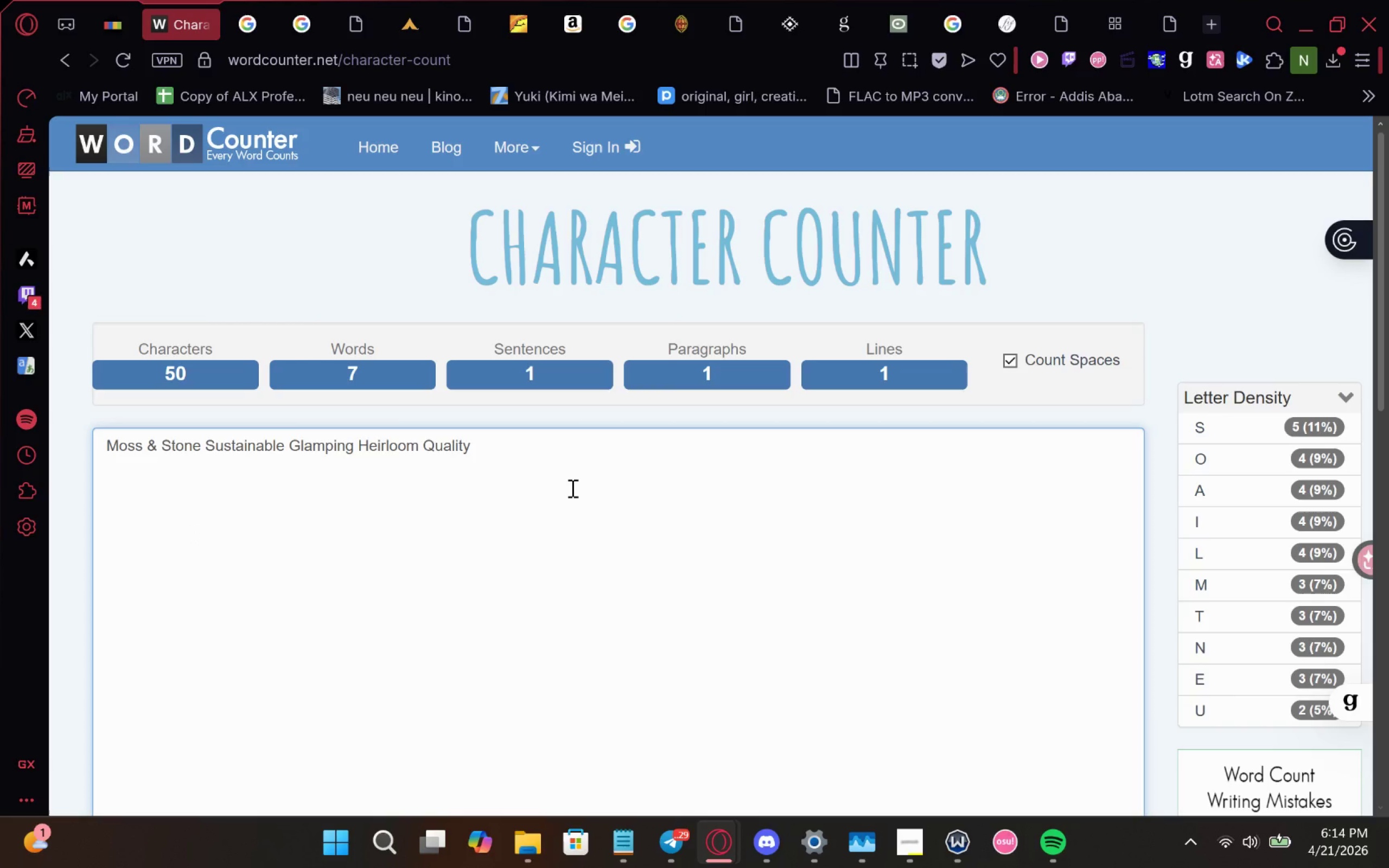 
type(tent )
key(Backspace)
key(Backspace)
key(Backspace)
key(Backspace)
type(Tent )
 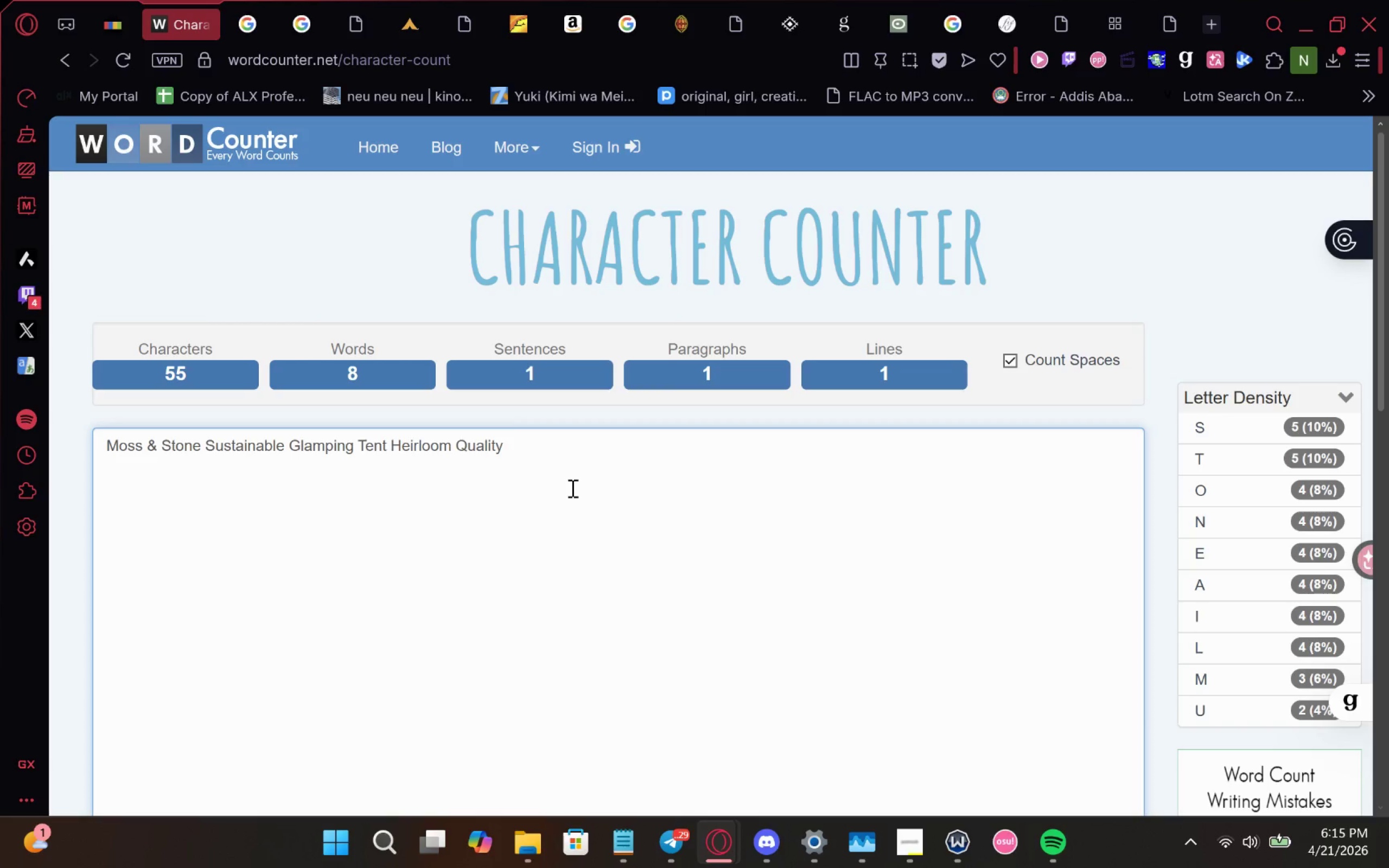 
key(Control+V)
 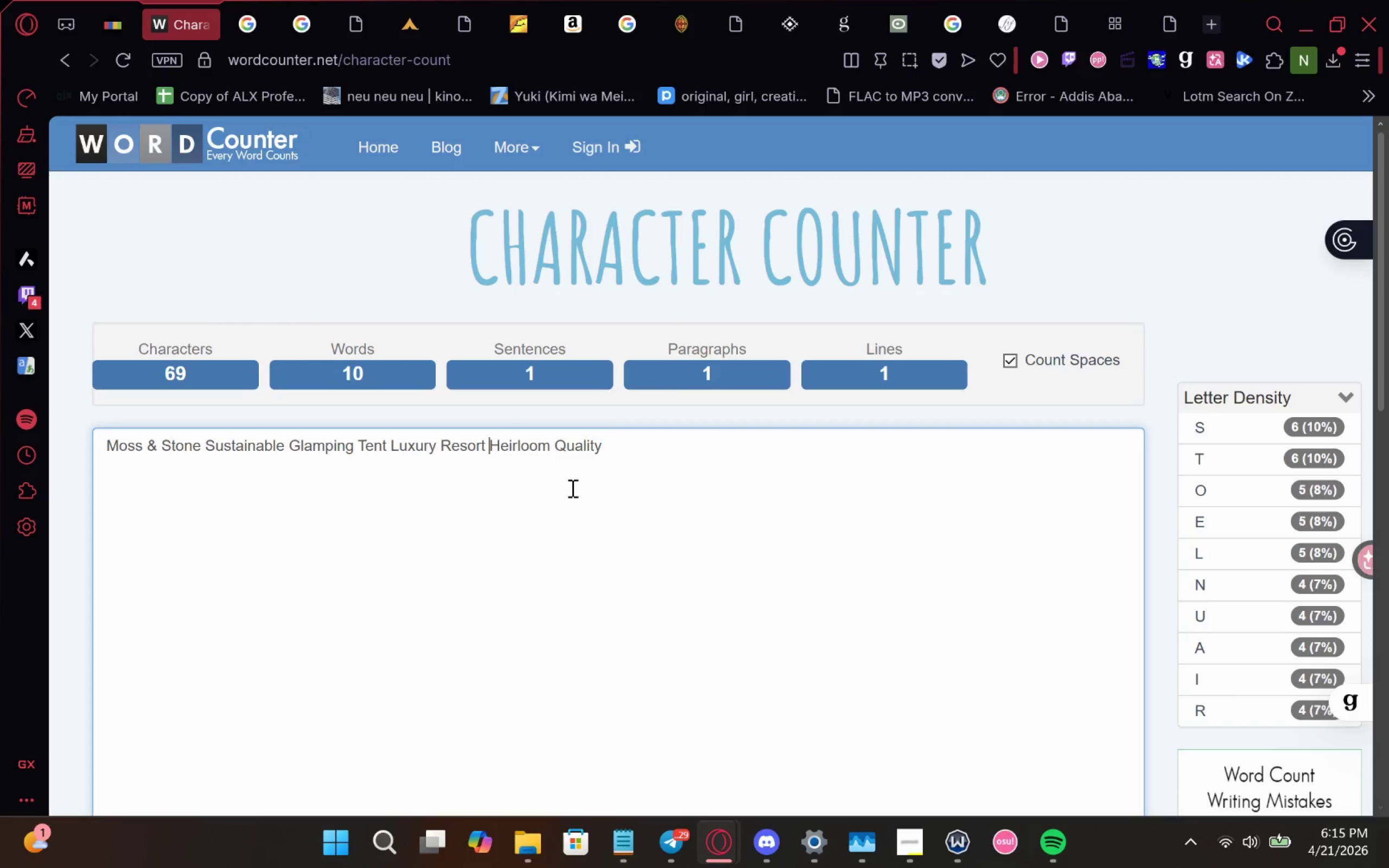 
key(Space)
 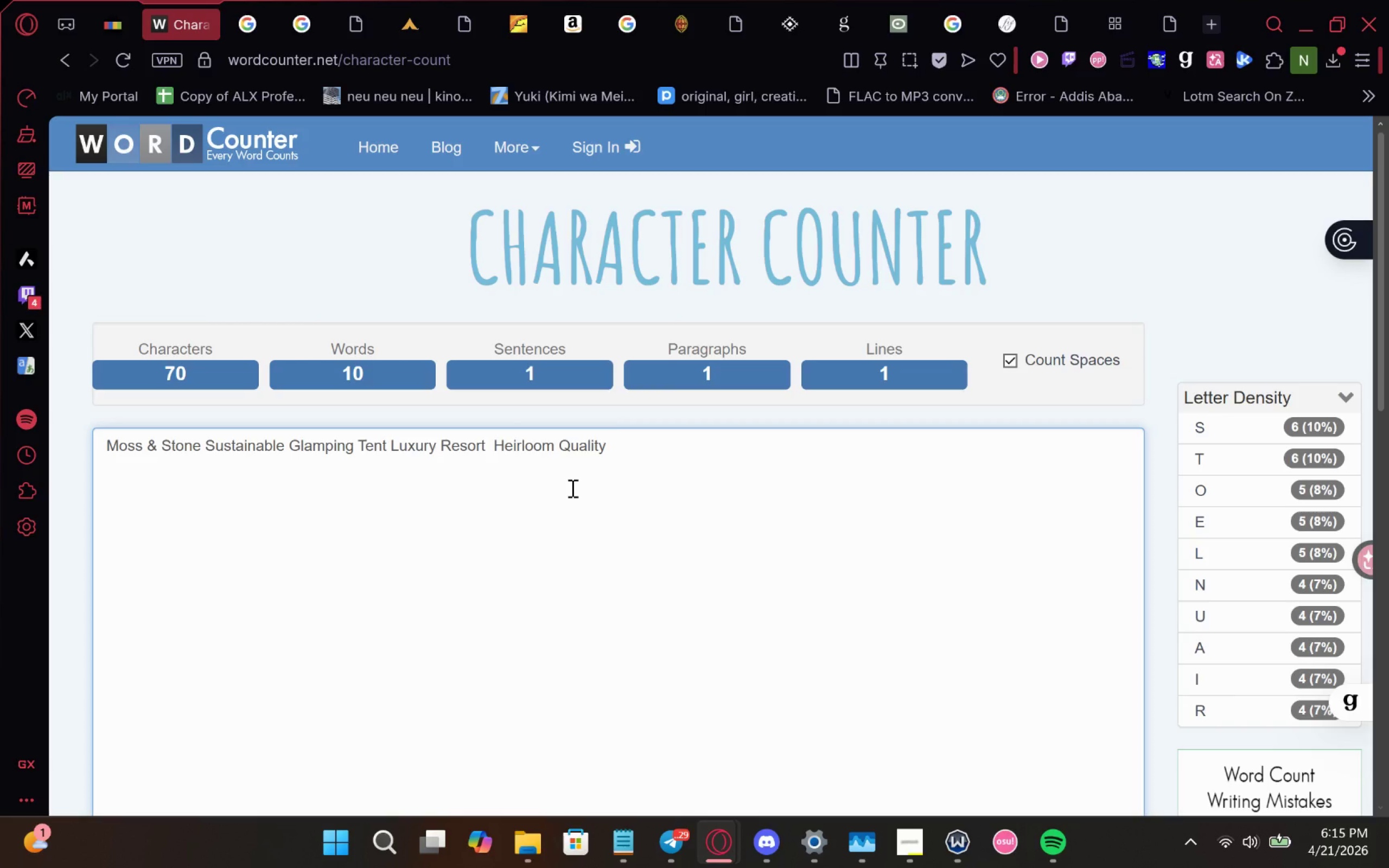 
hold_key(key=ArrowRight, duration=0.67)
 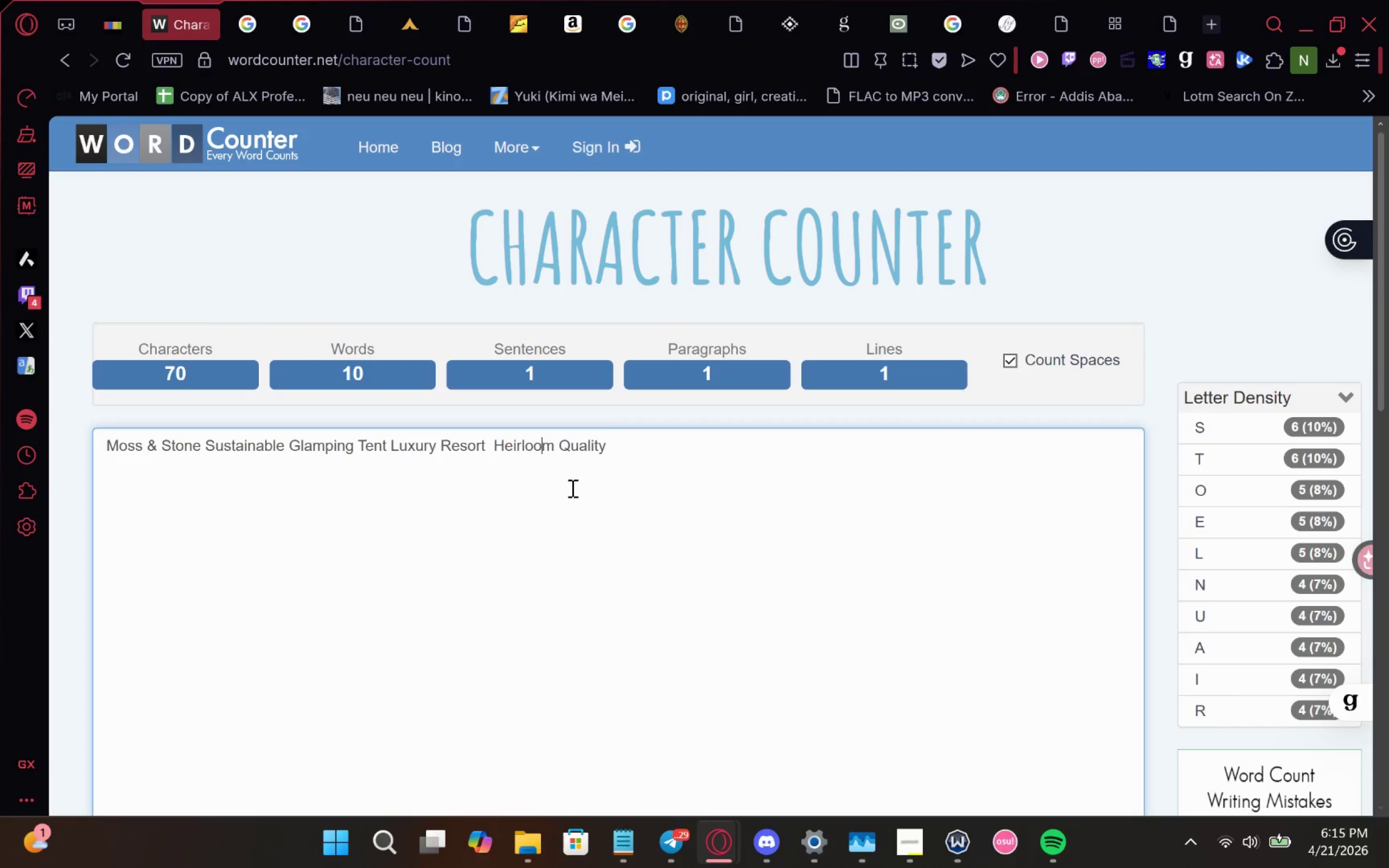 
key(ArrowLeft)
 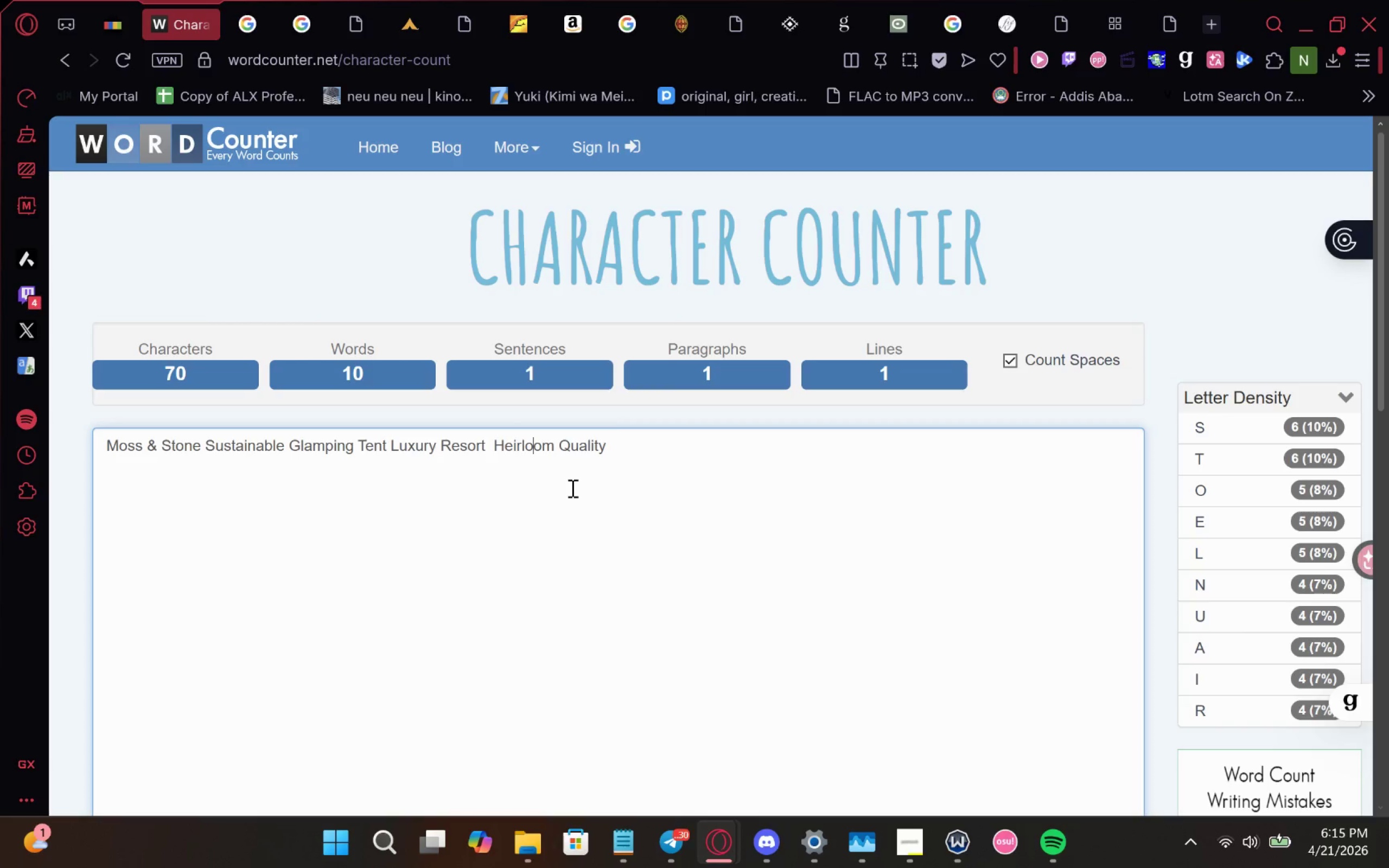 
key(ArrowLeft)
 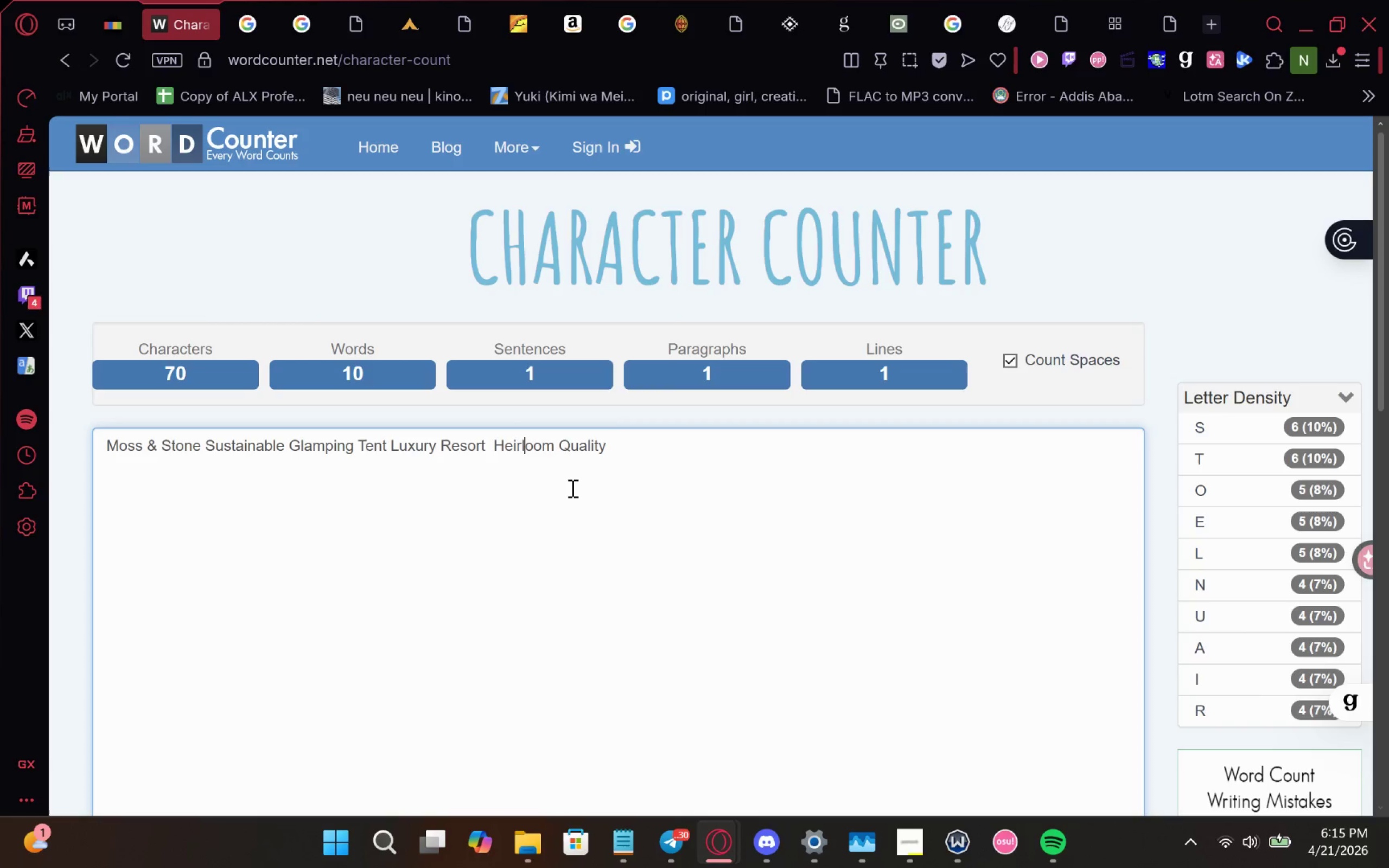 
key(ArrowLeft)
 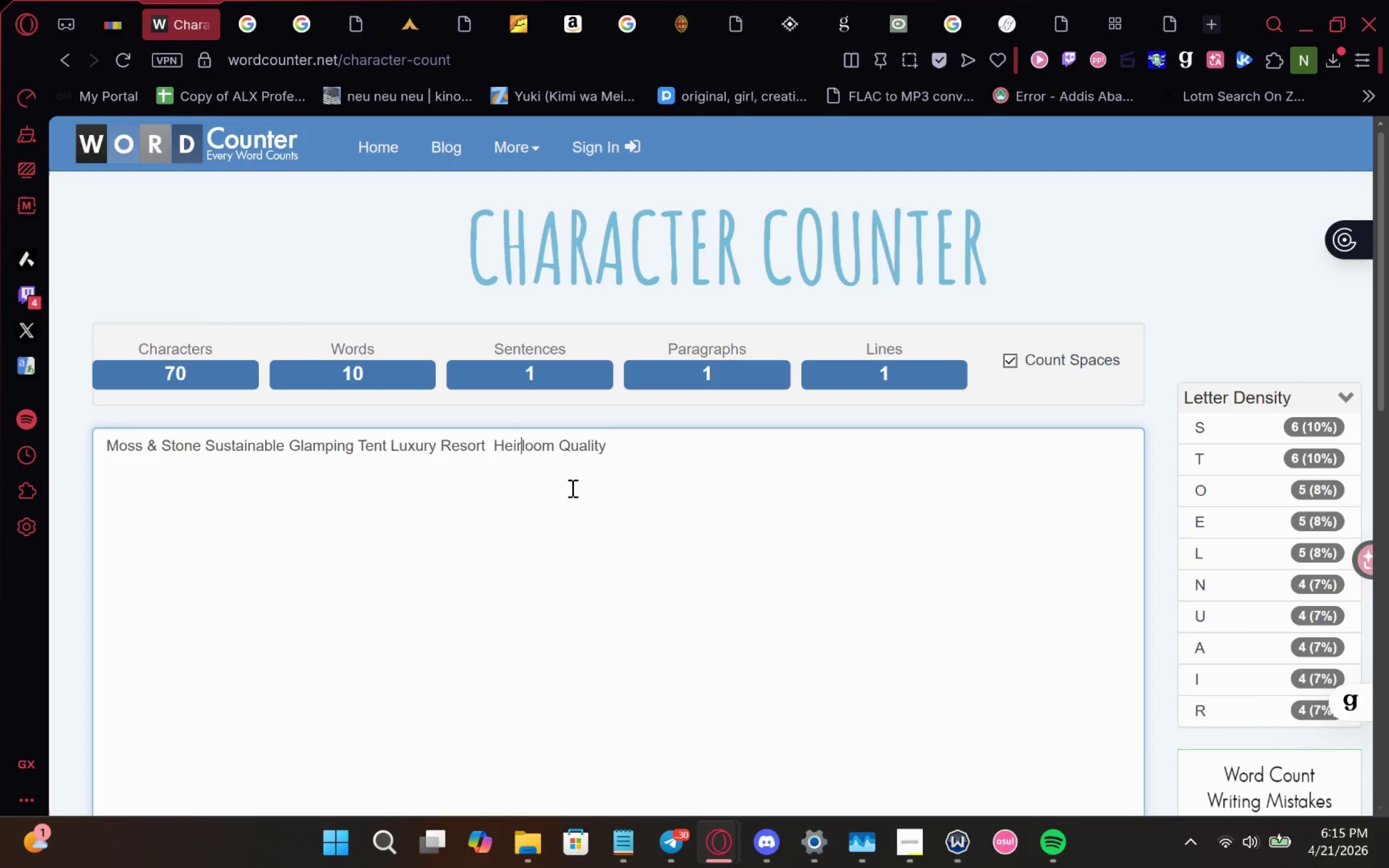 
key(ArrowLeft)
 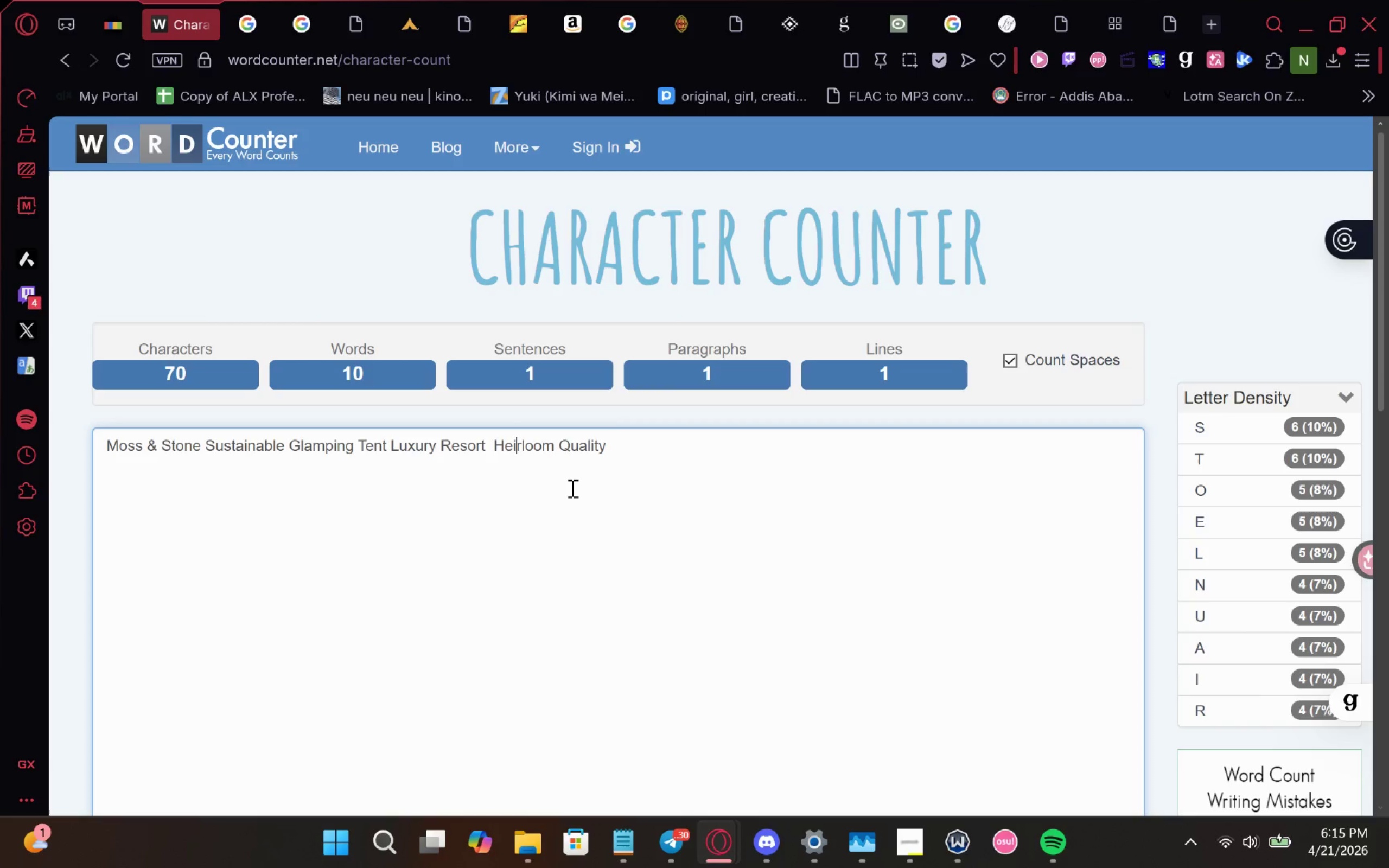 
key(ArrowLeft)
 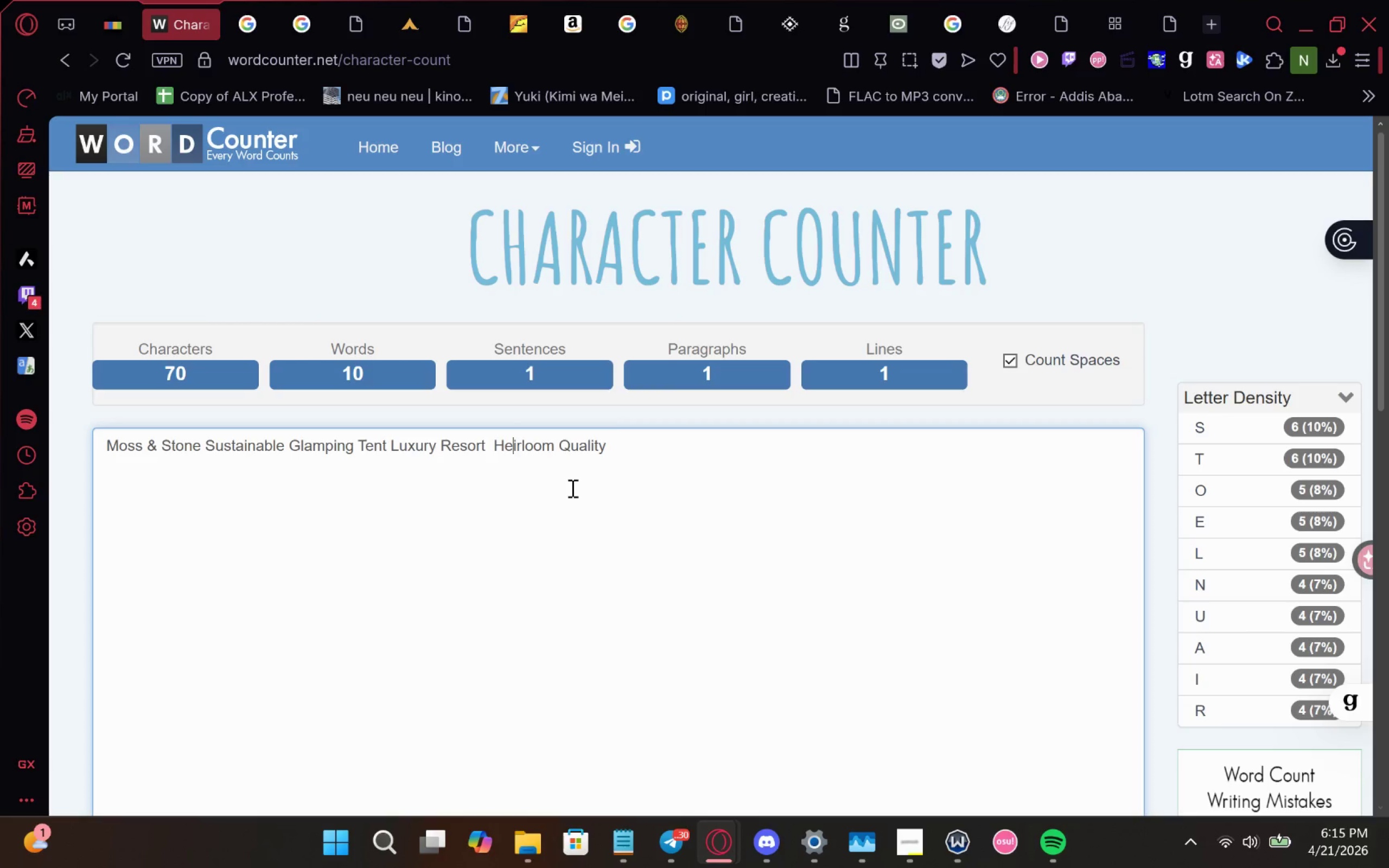 
key(ArrowLeft)
 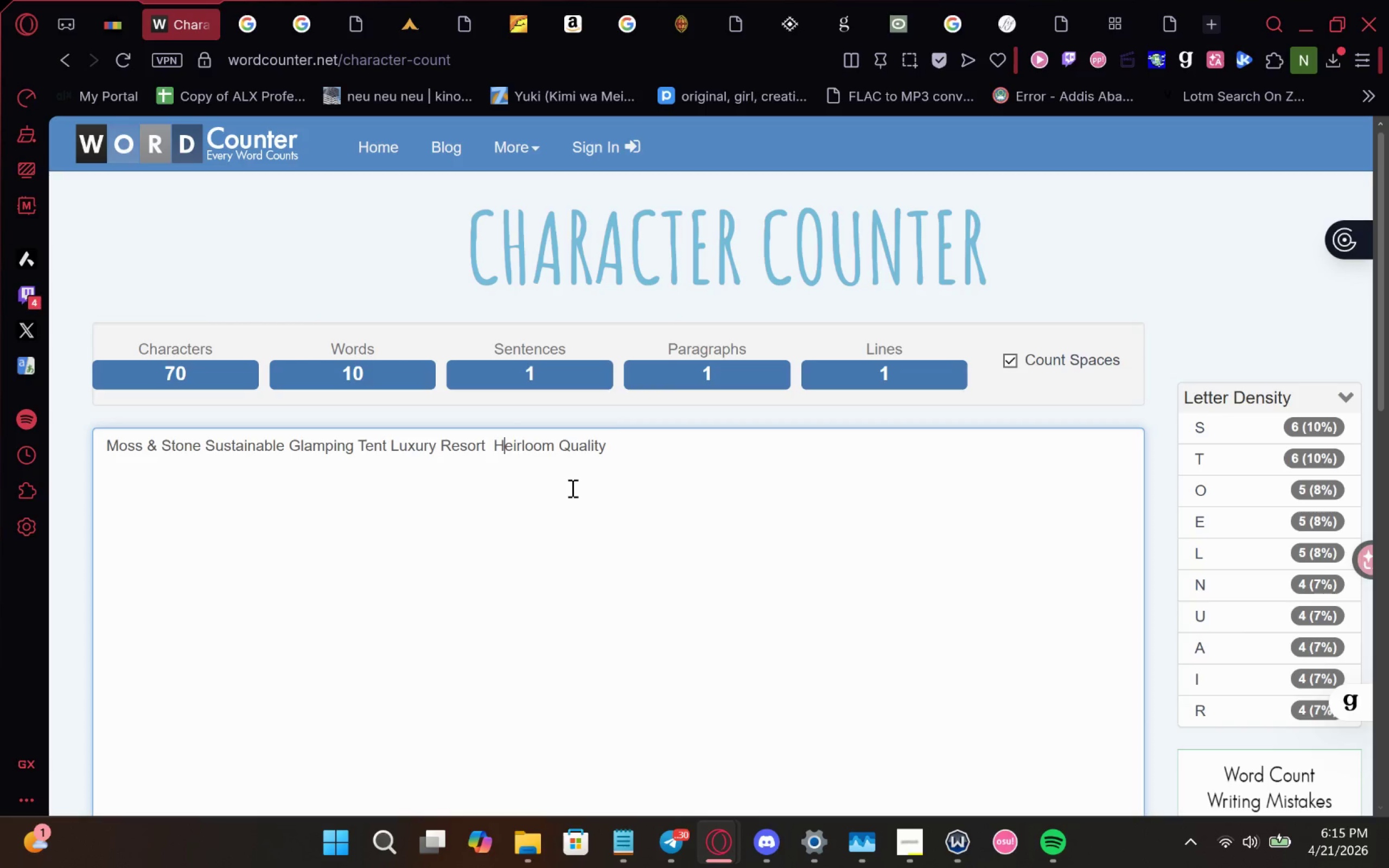 
key(ArrowLeft)
 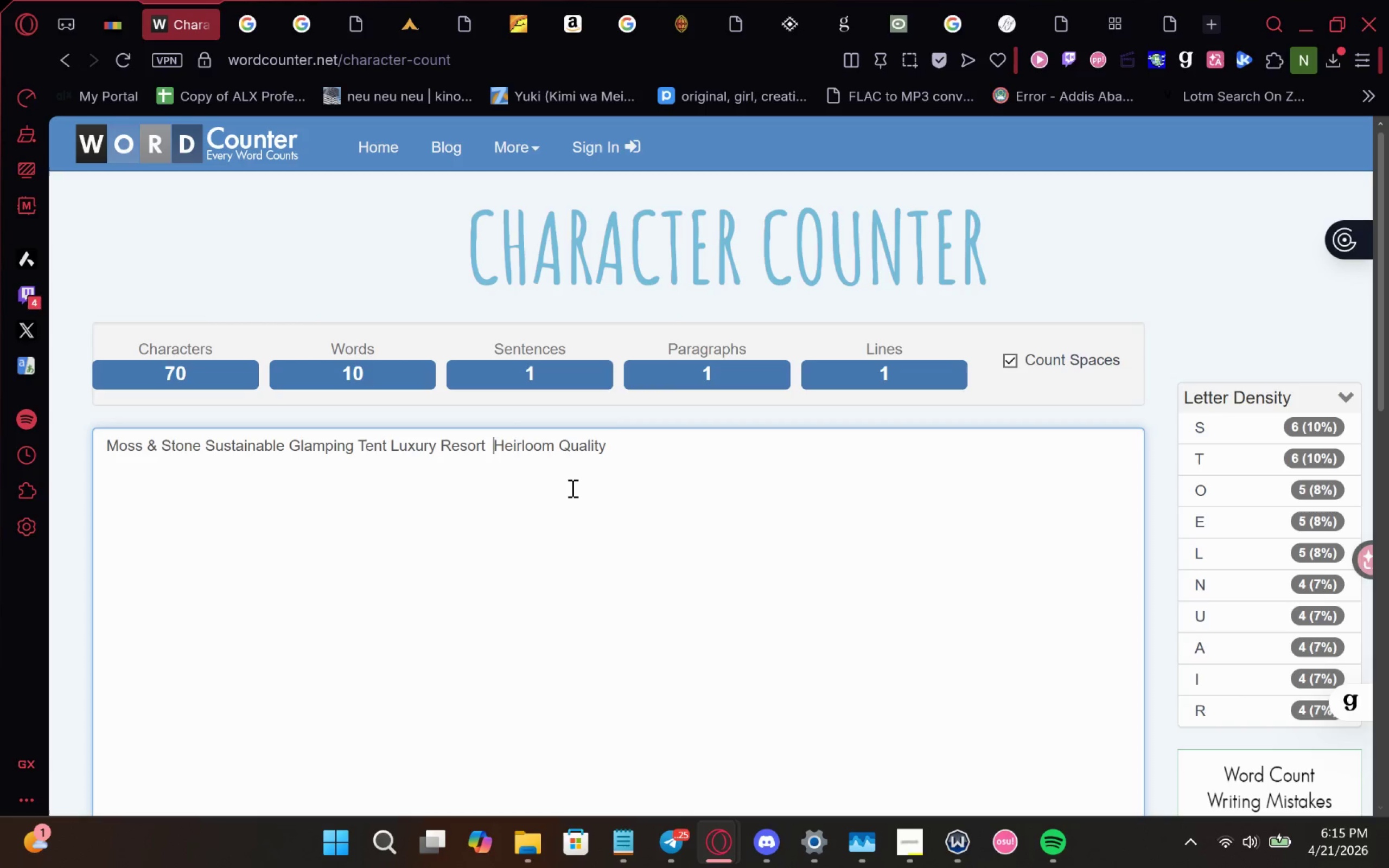 
key(ArrowLeft)
 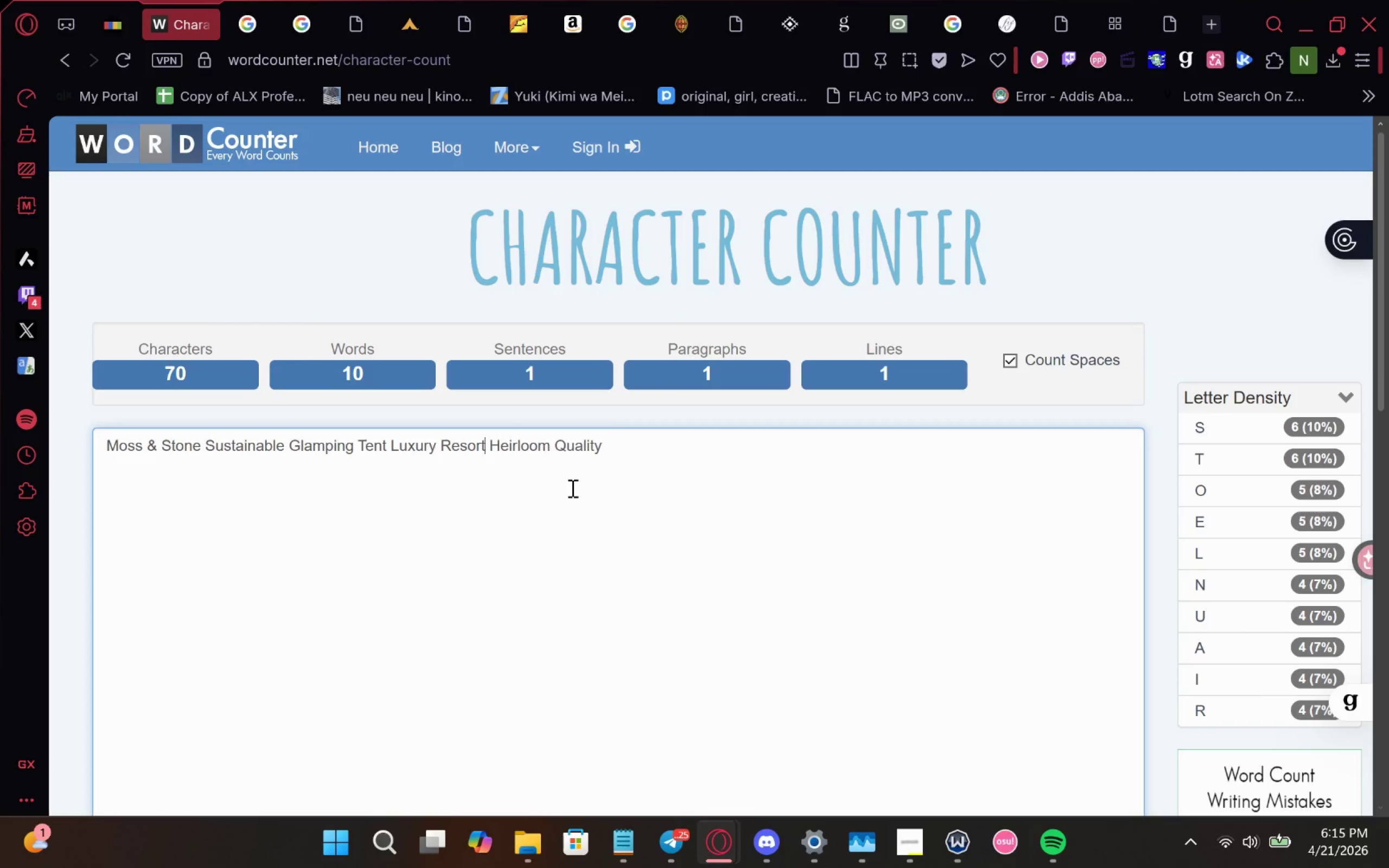 
key(Backspace)
 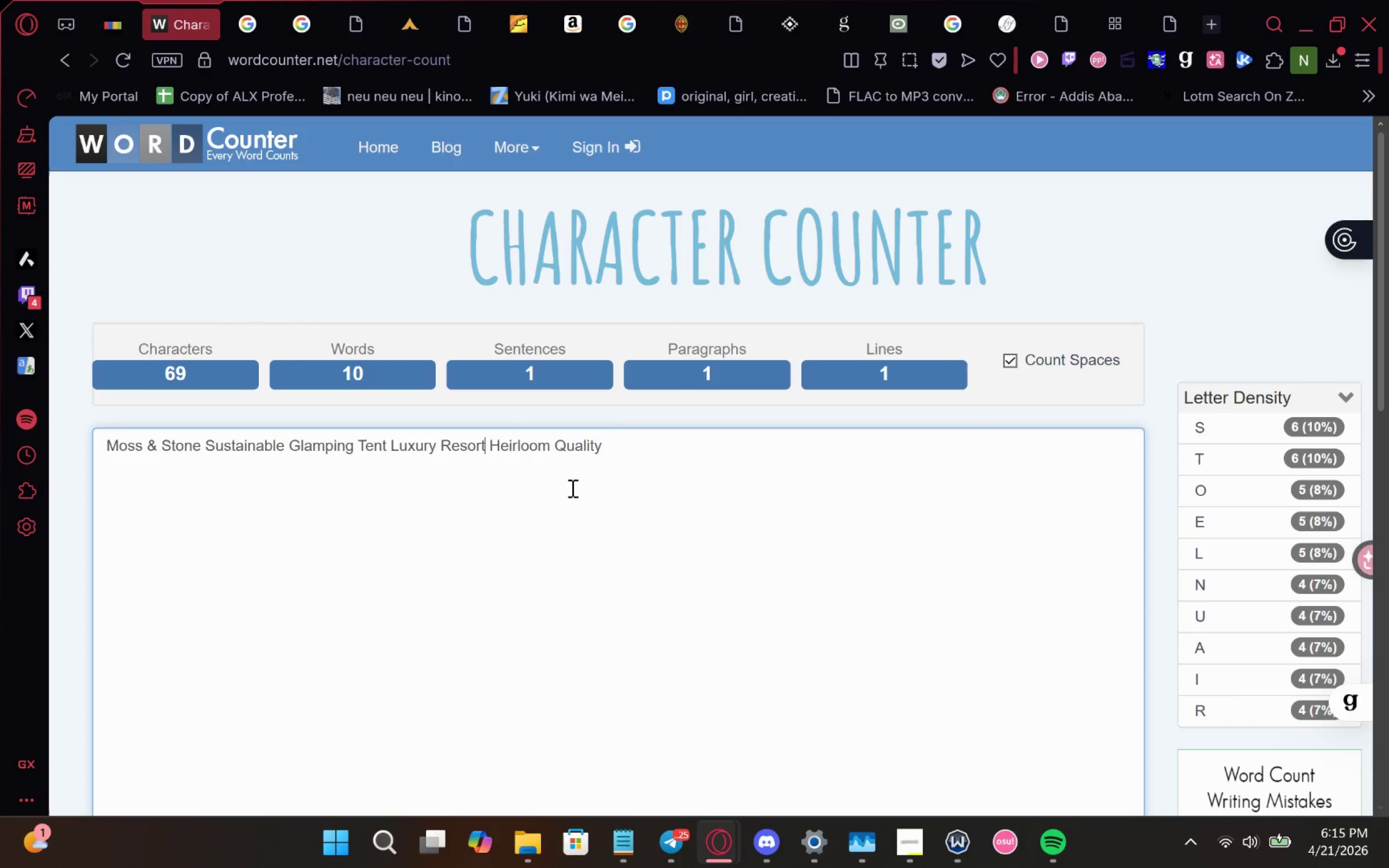 
hold_key(key=ArrowRight, duration=0.8)
 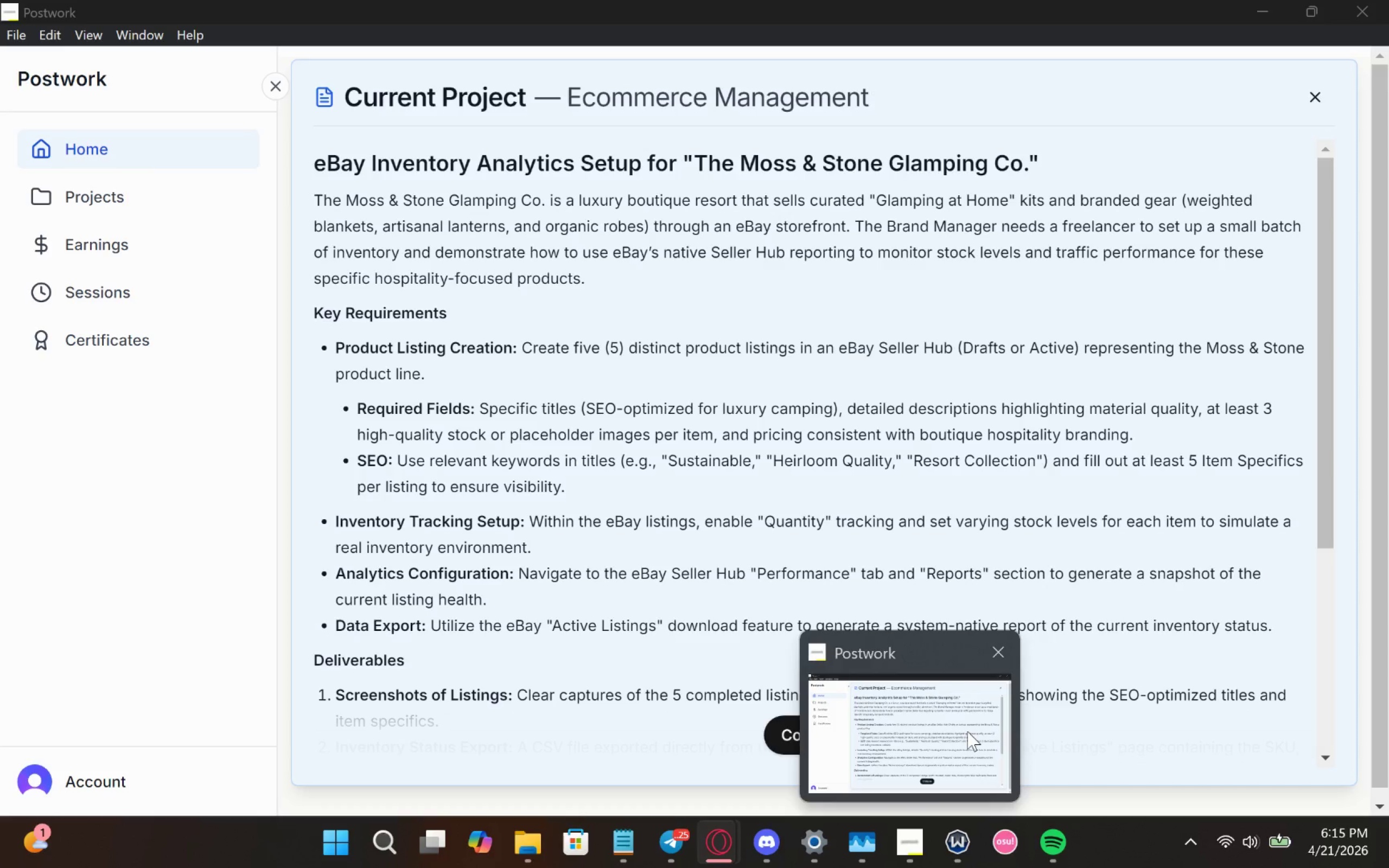 
wait(7.83)
 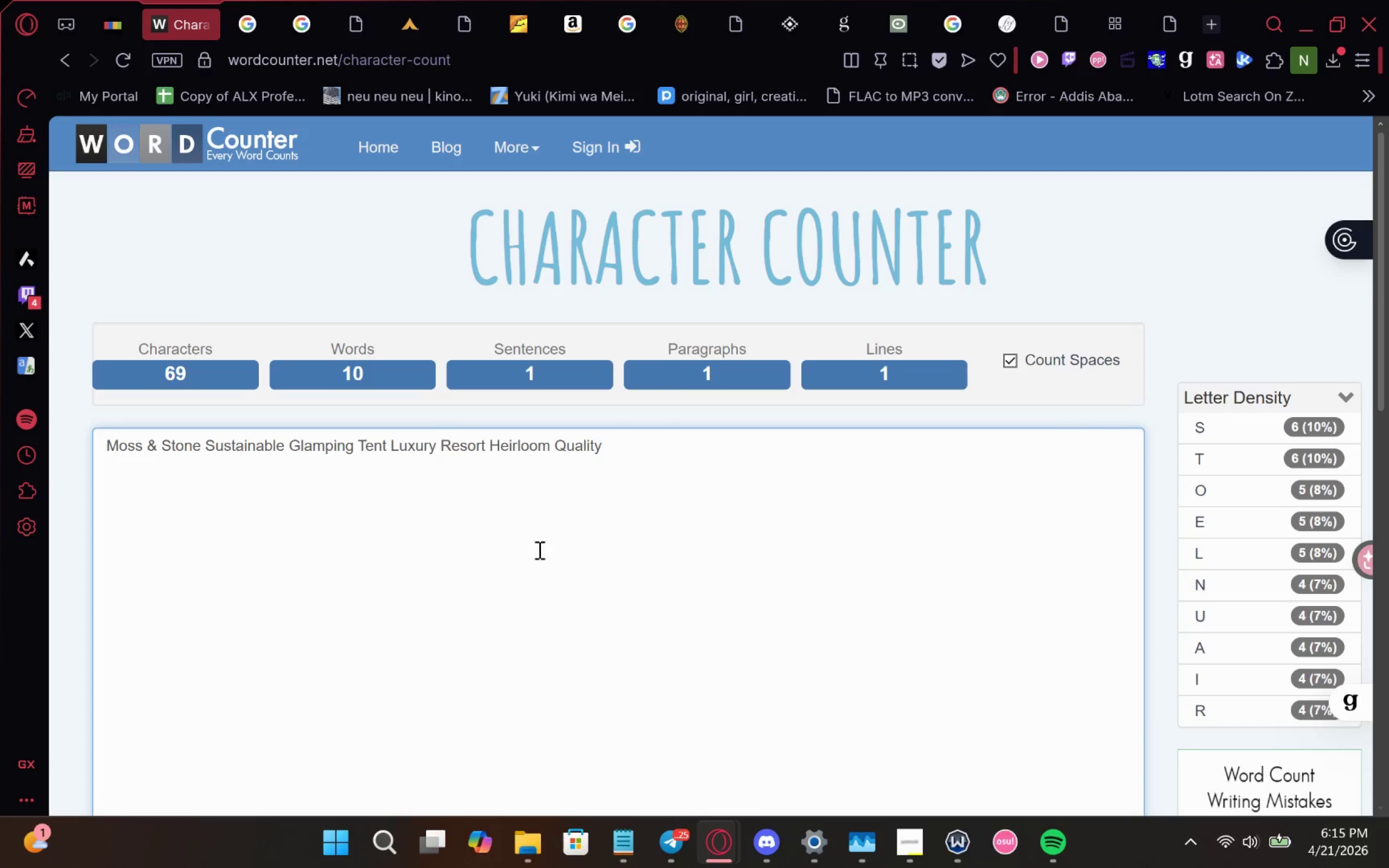 
left_click([487, 445])
 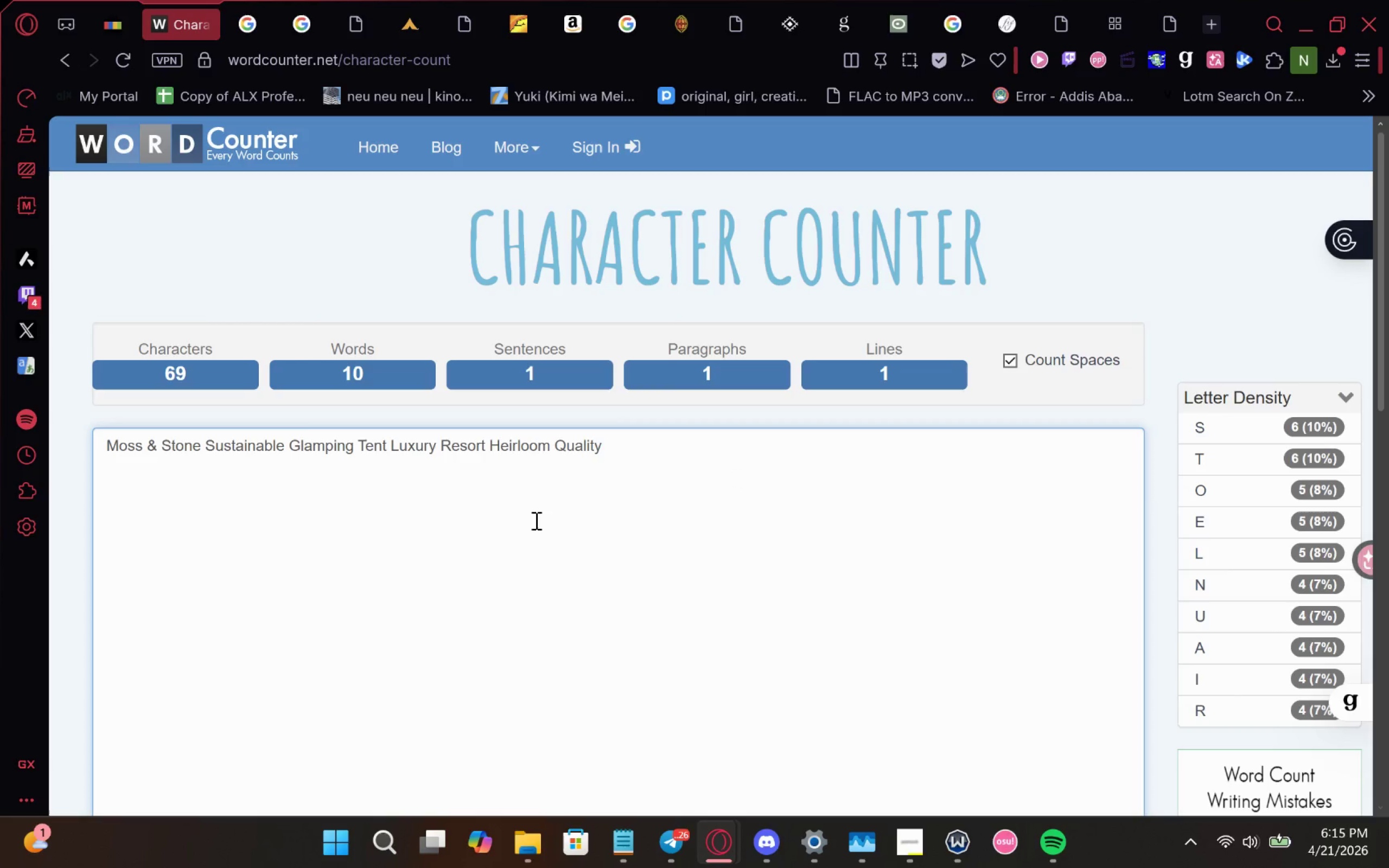 
type( collection)
 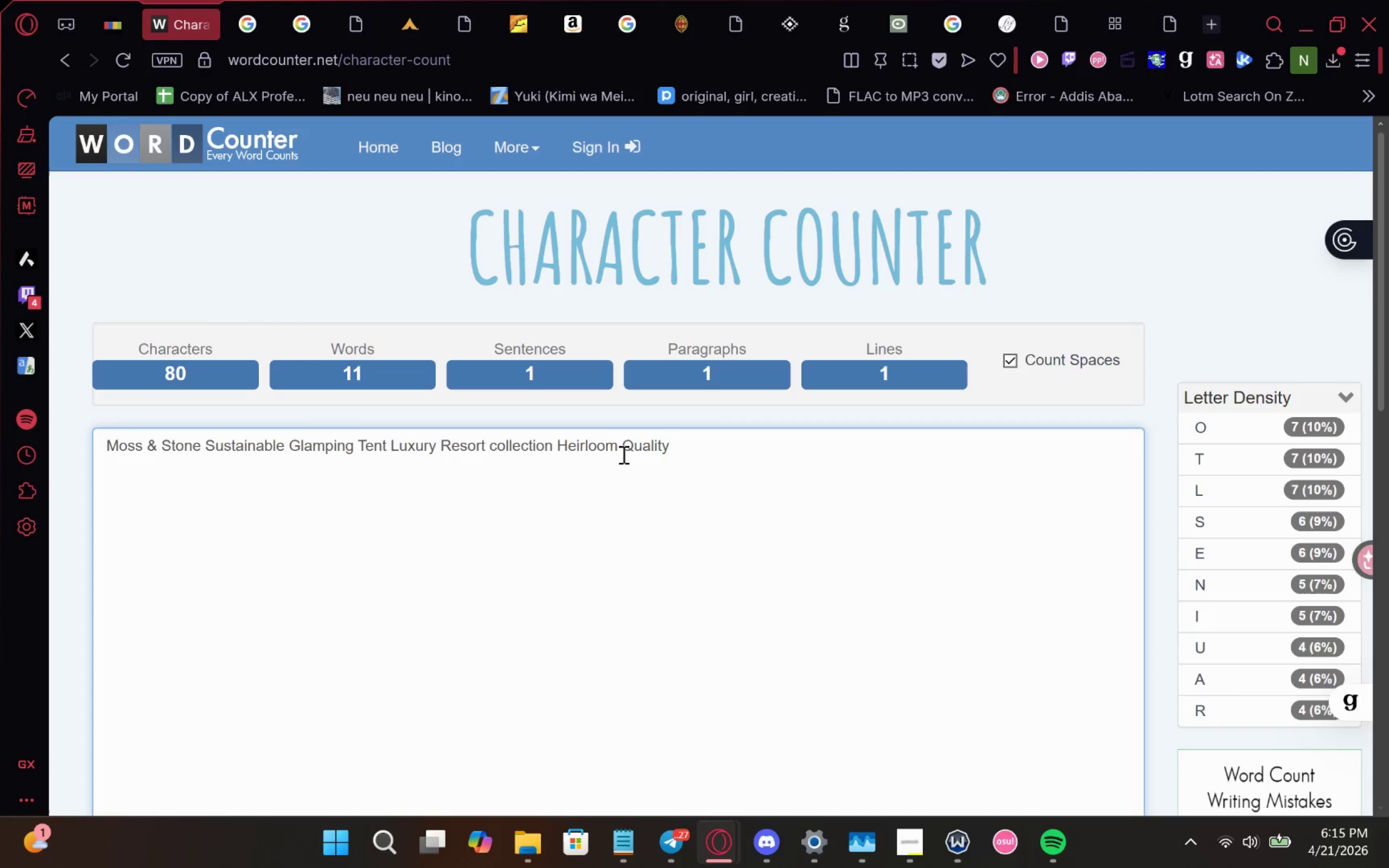 
left_click([495, 451])
 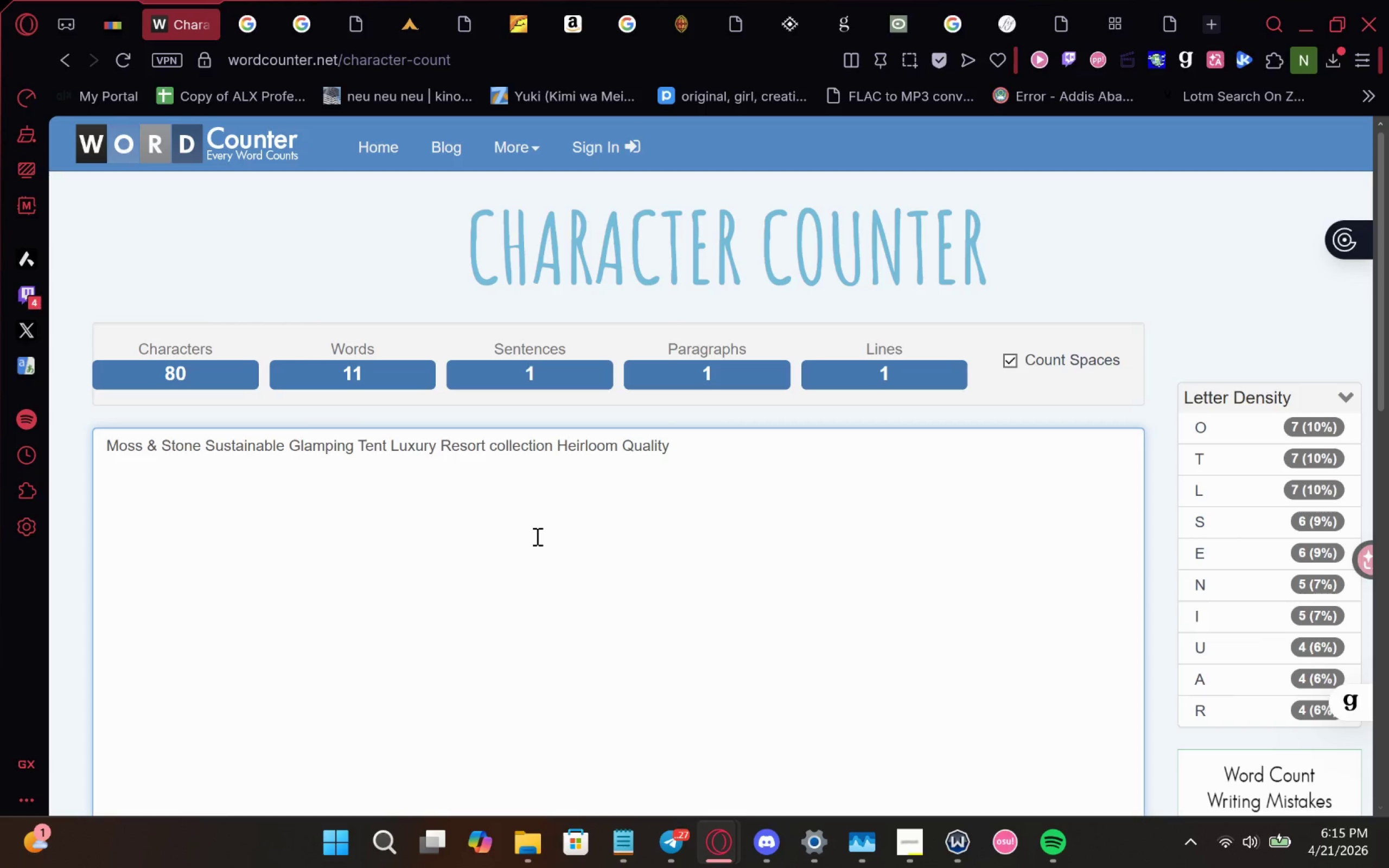 
key(Backspace)
 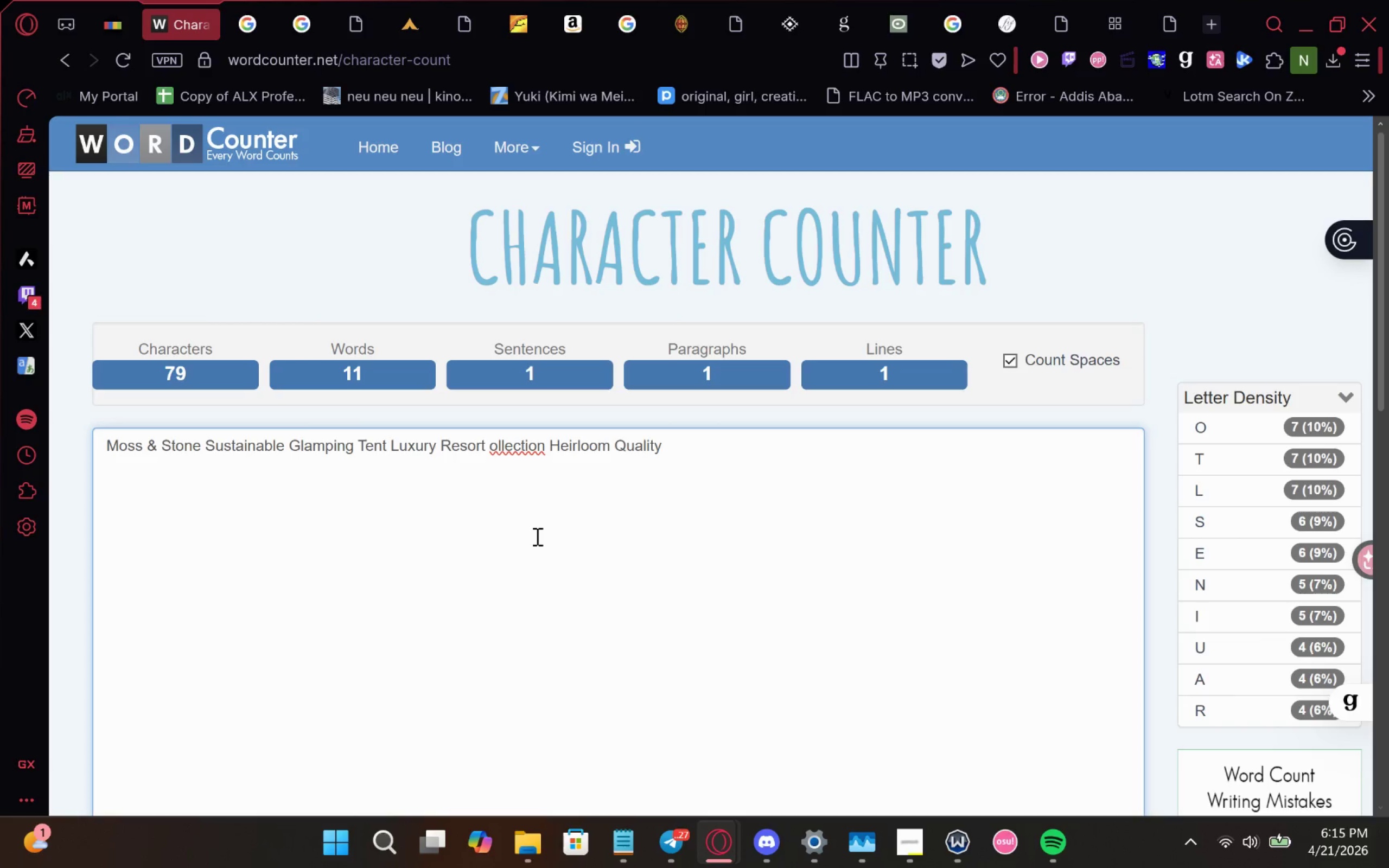 
key(Shift+C)
 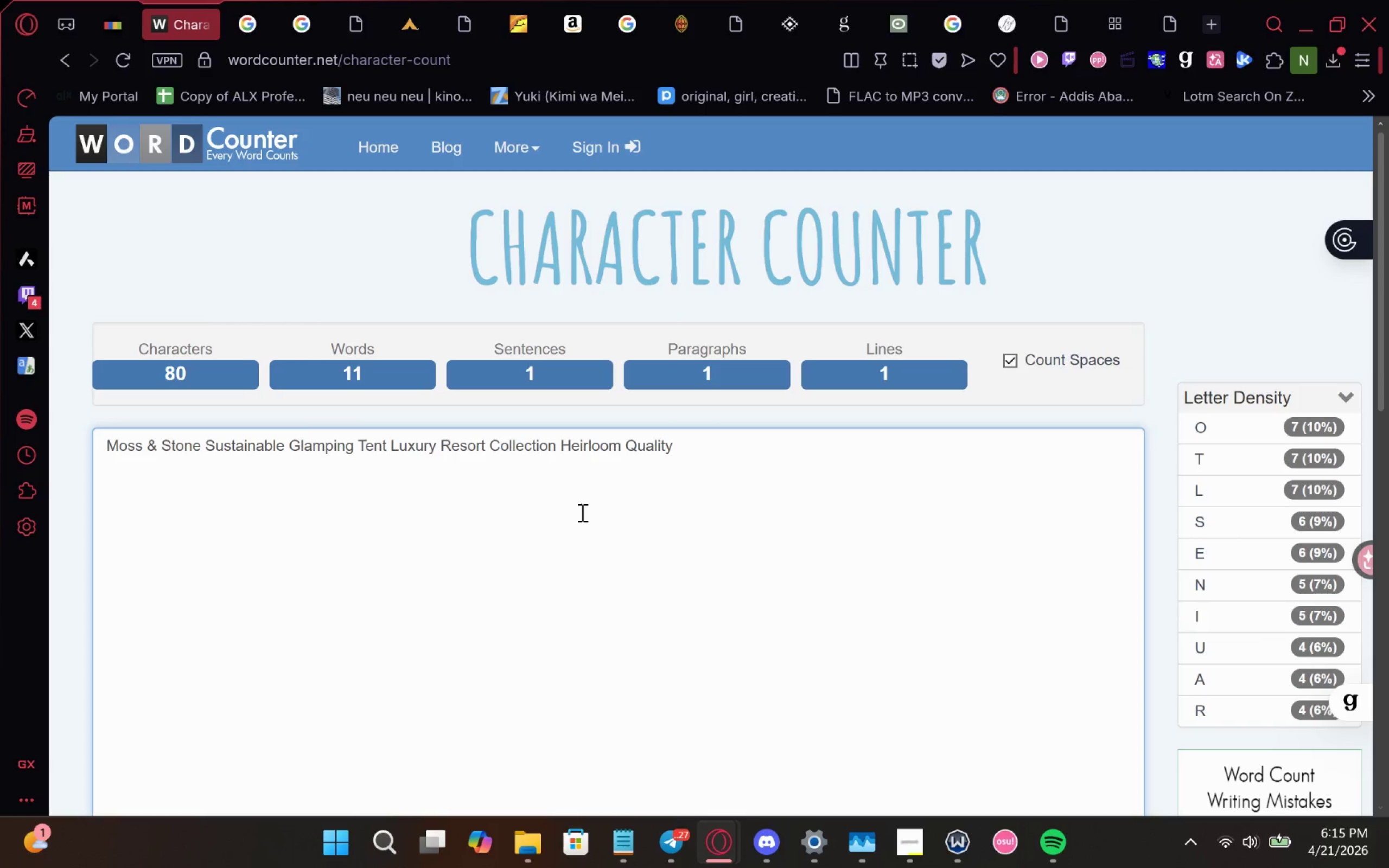 
key(Control+A)
 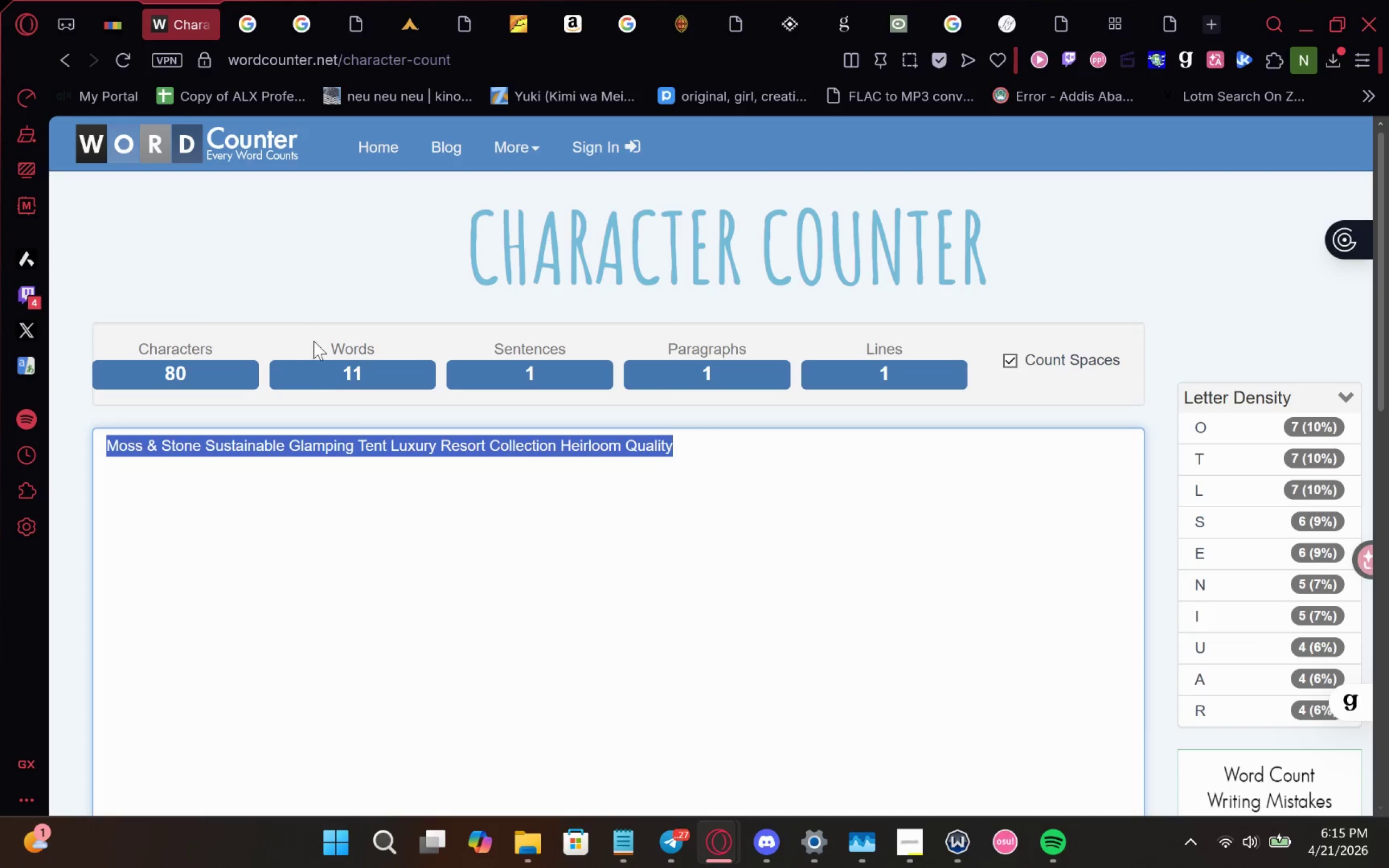 
key(Control+C)
 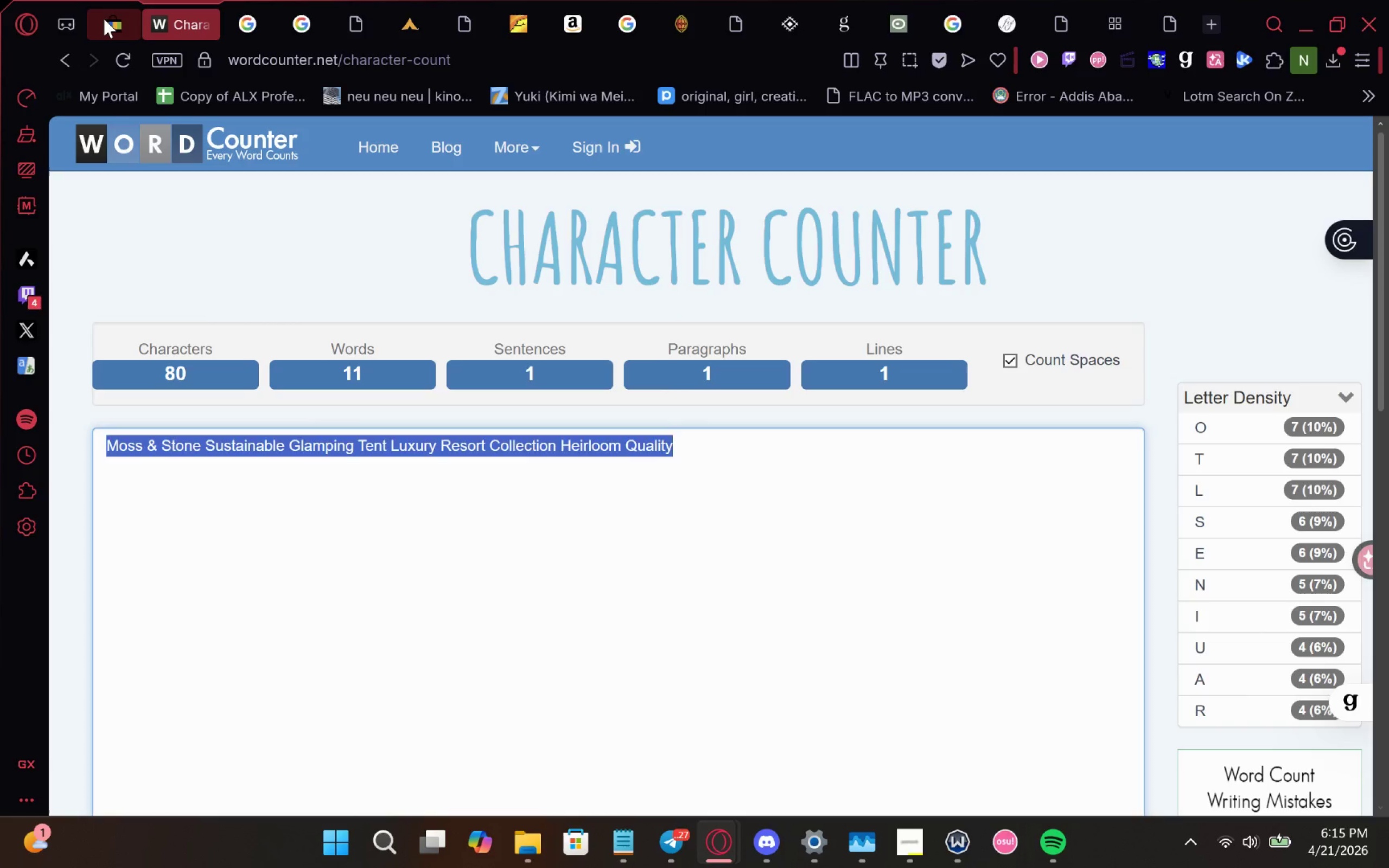 
left_click([104, 18])
 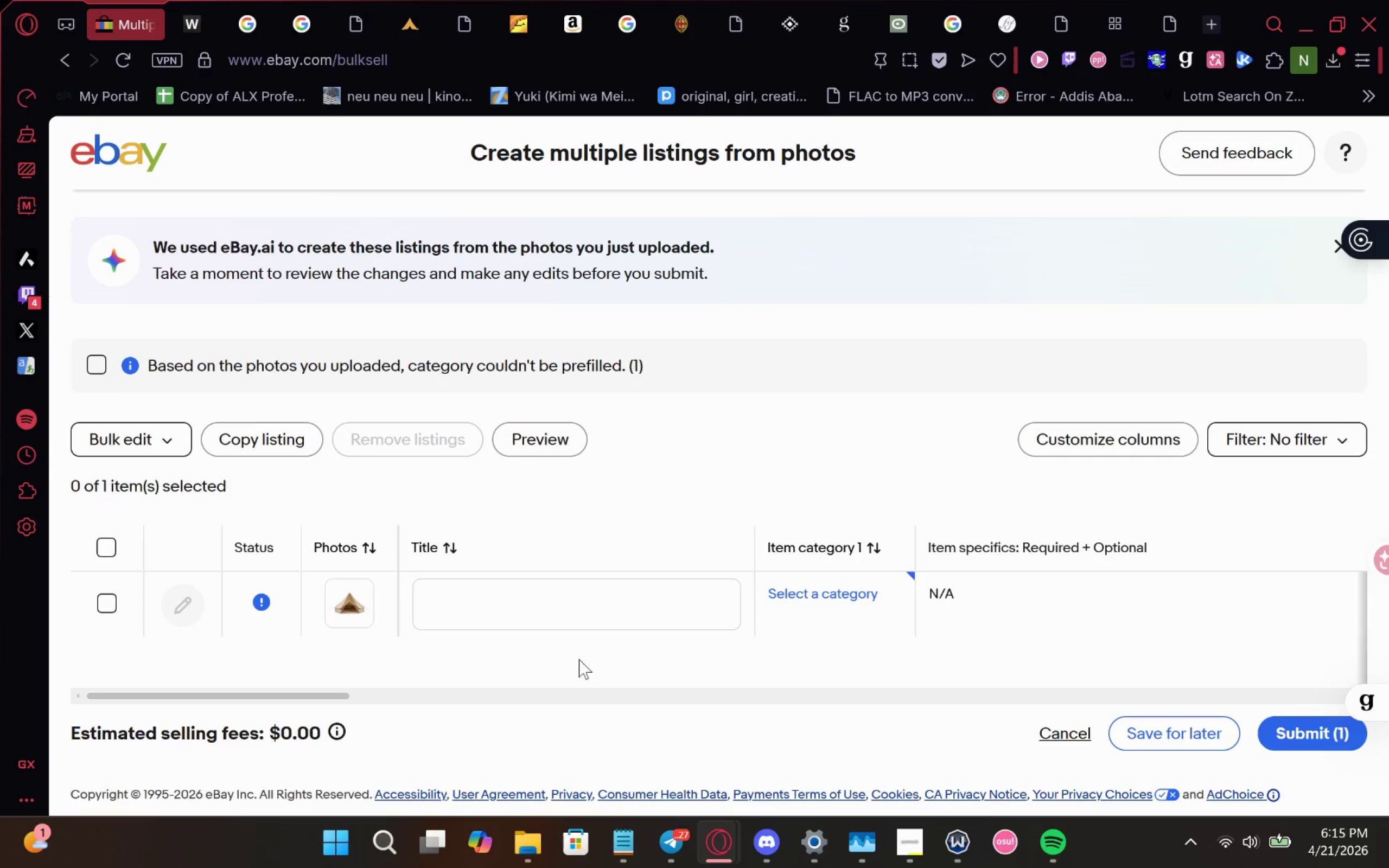 
left_click([576, 604])
 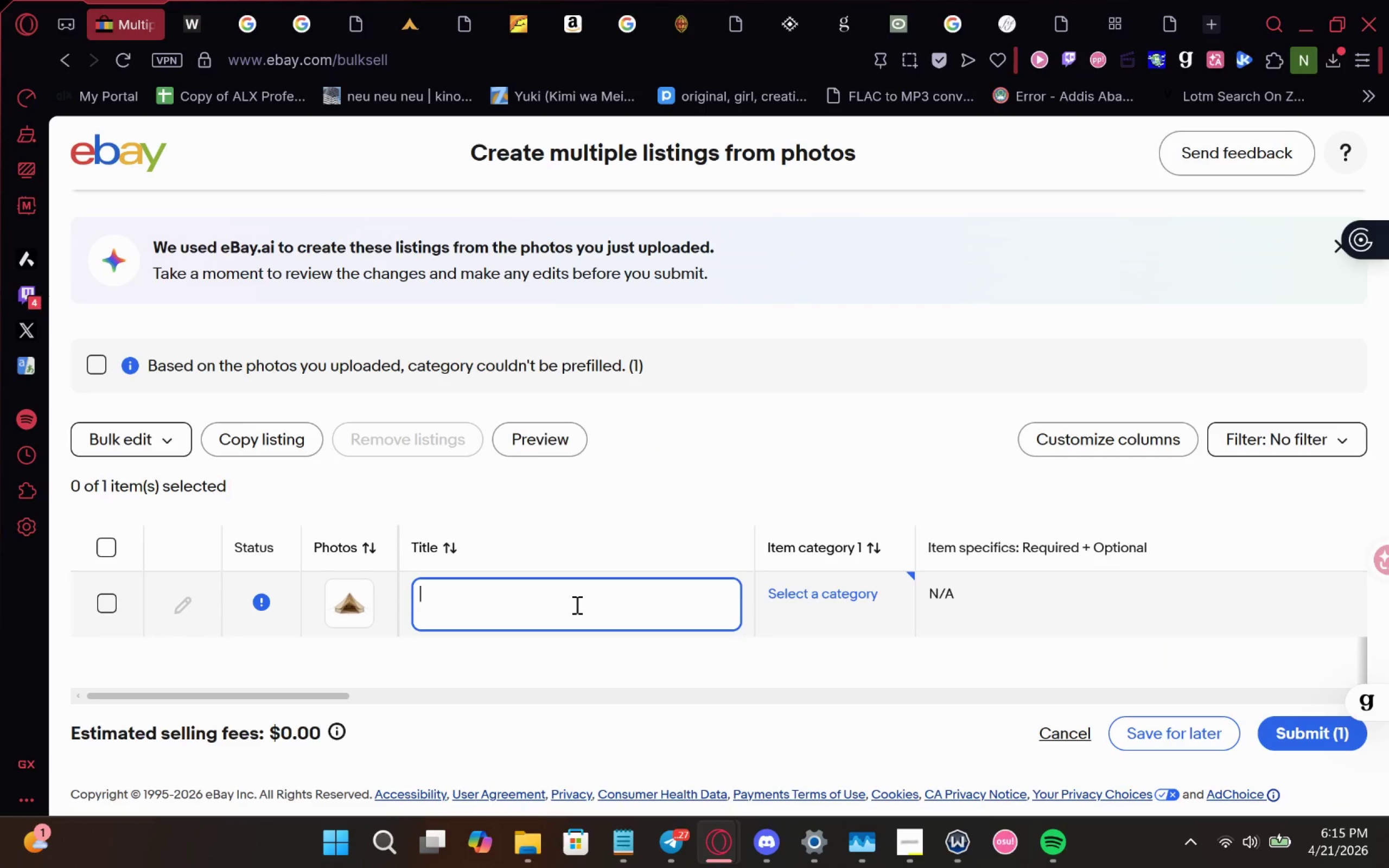 
key(Control+V)
 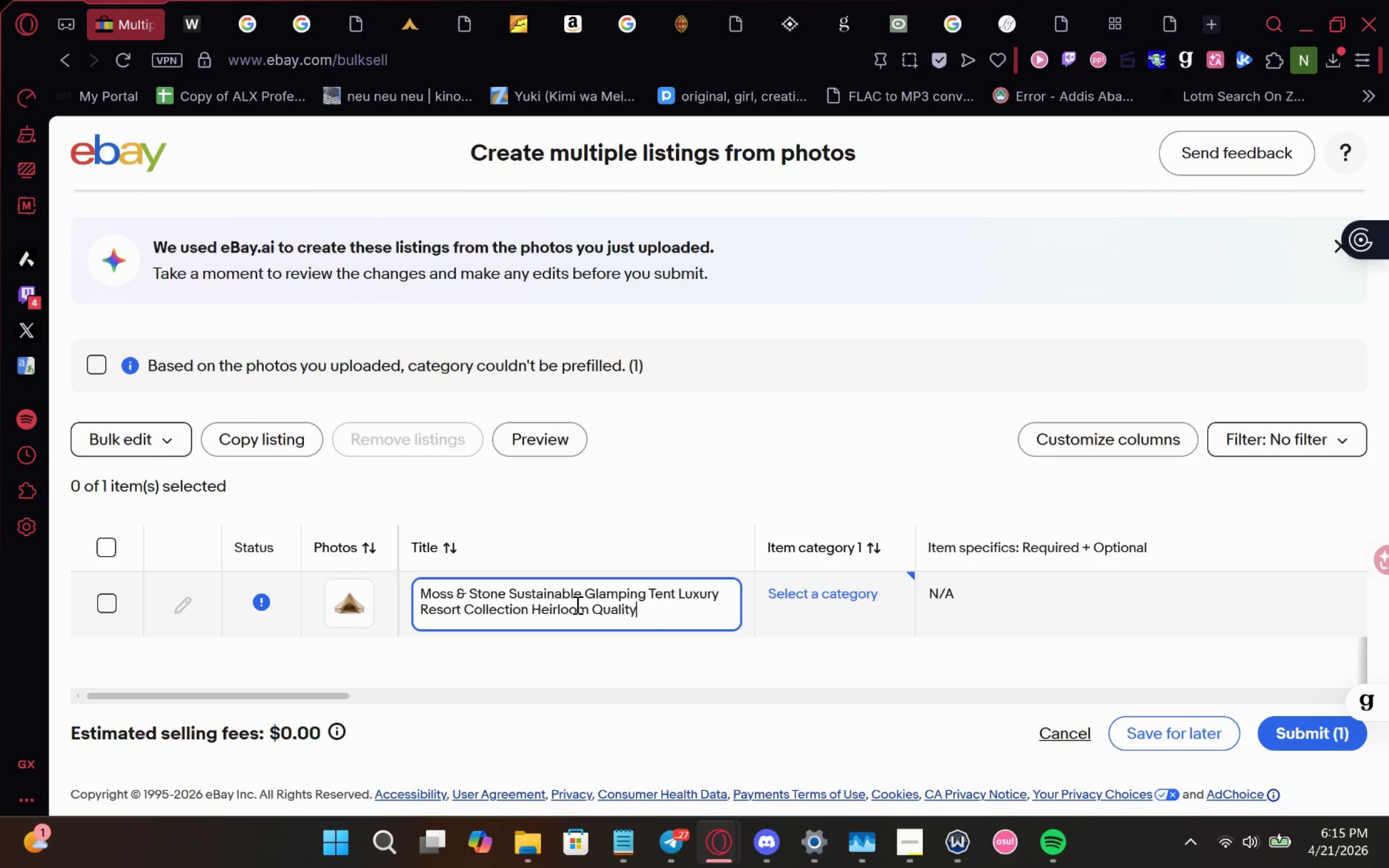 
wait(8.11)
 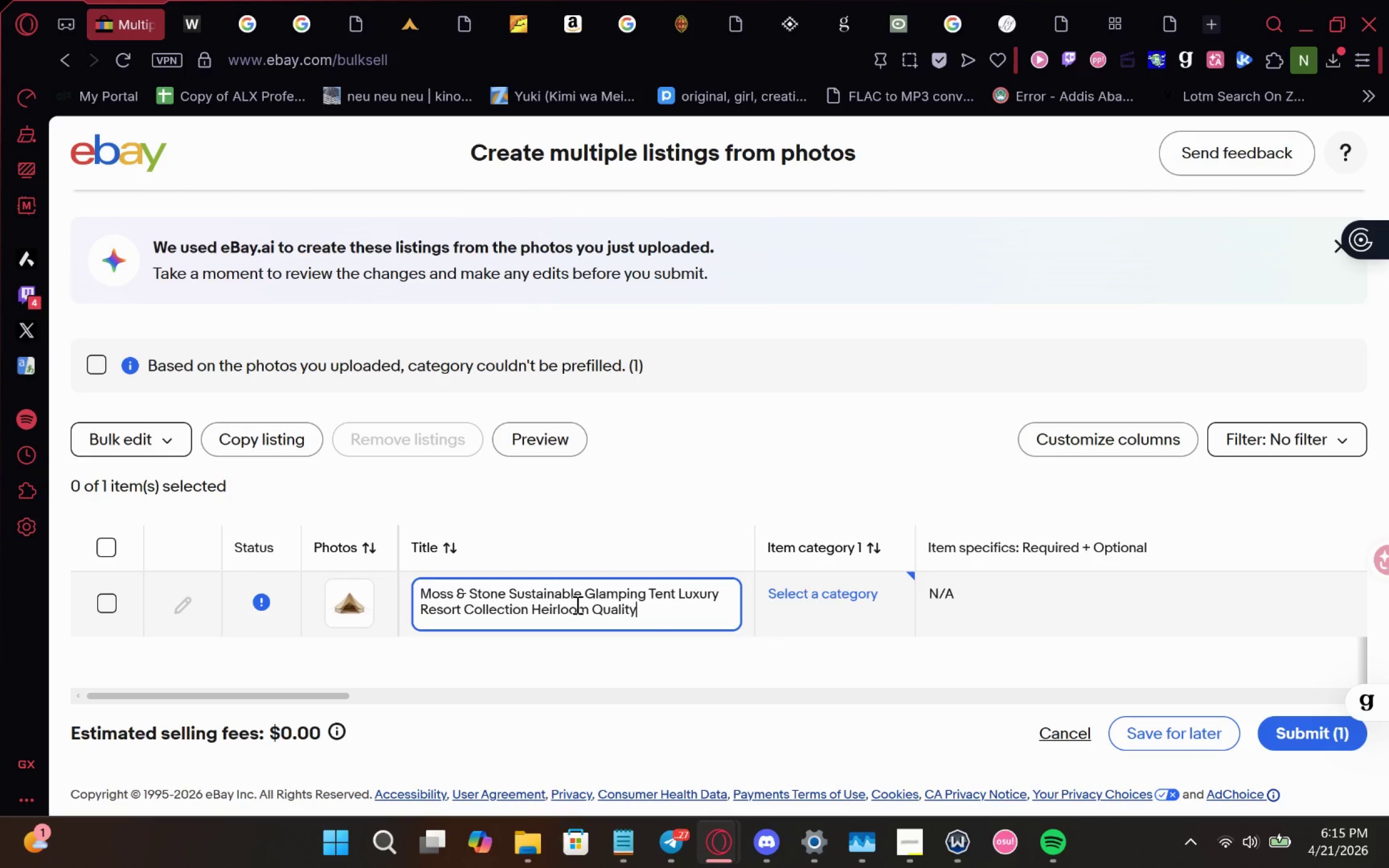 
left_click([865, 612])
 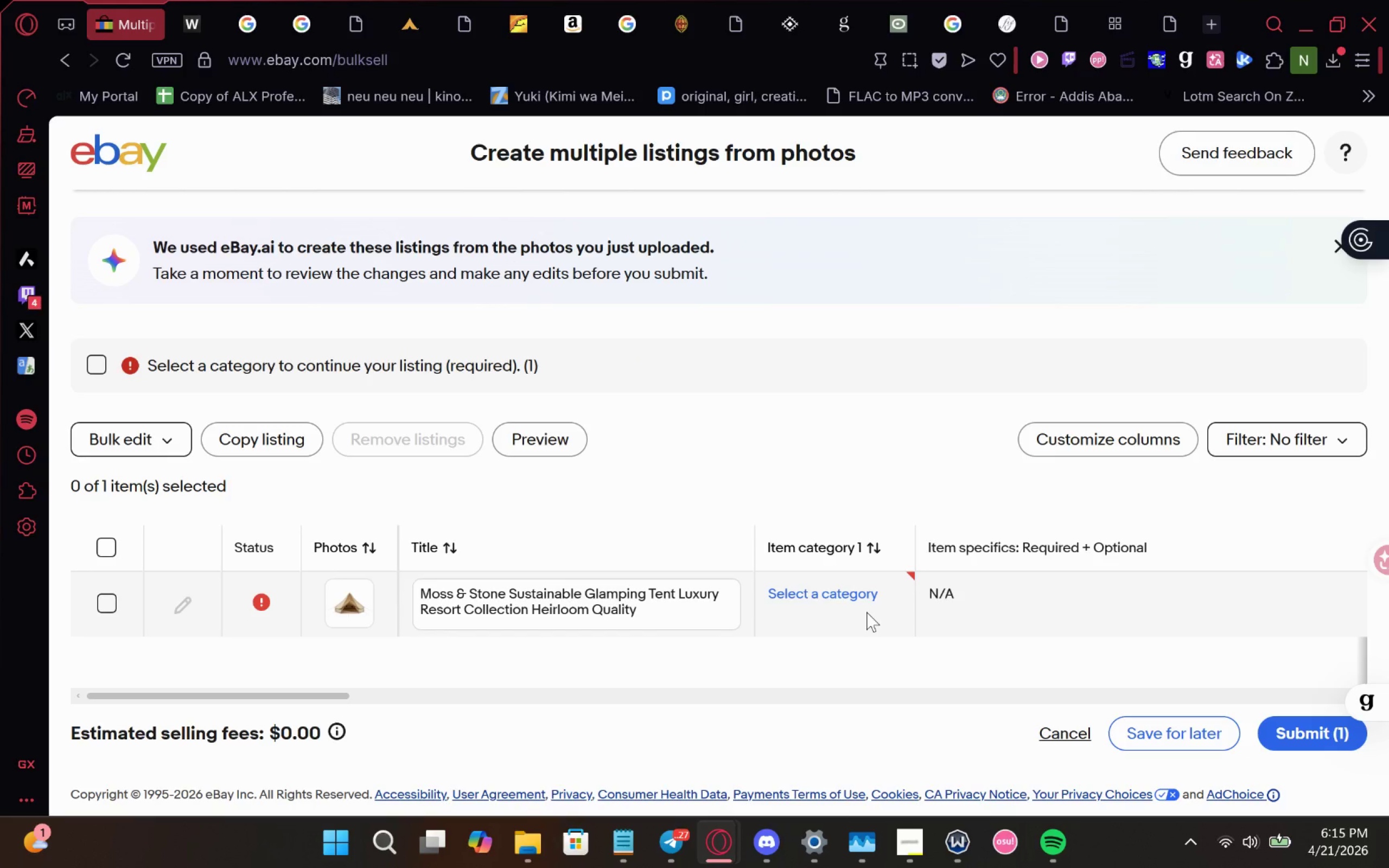 
wait(9.39)
 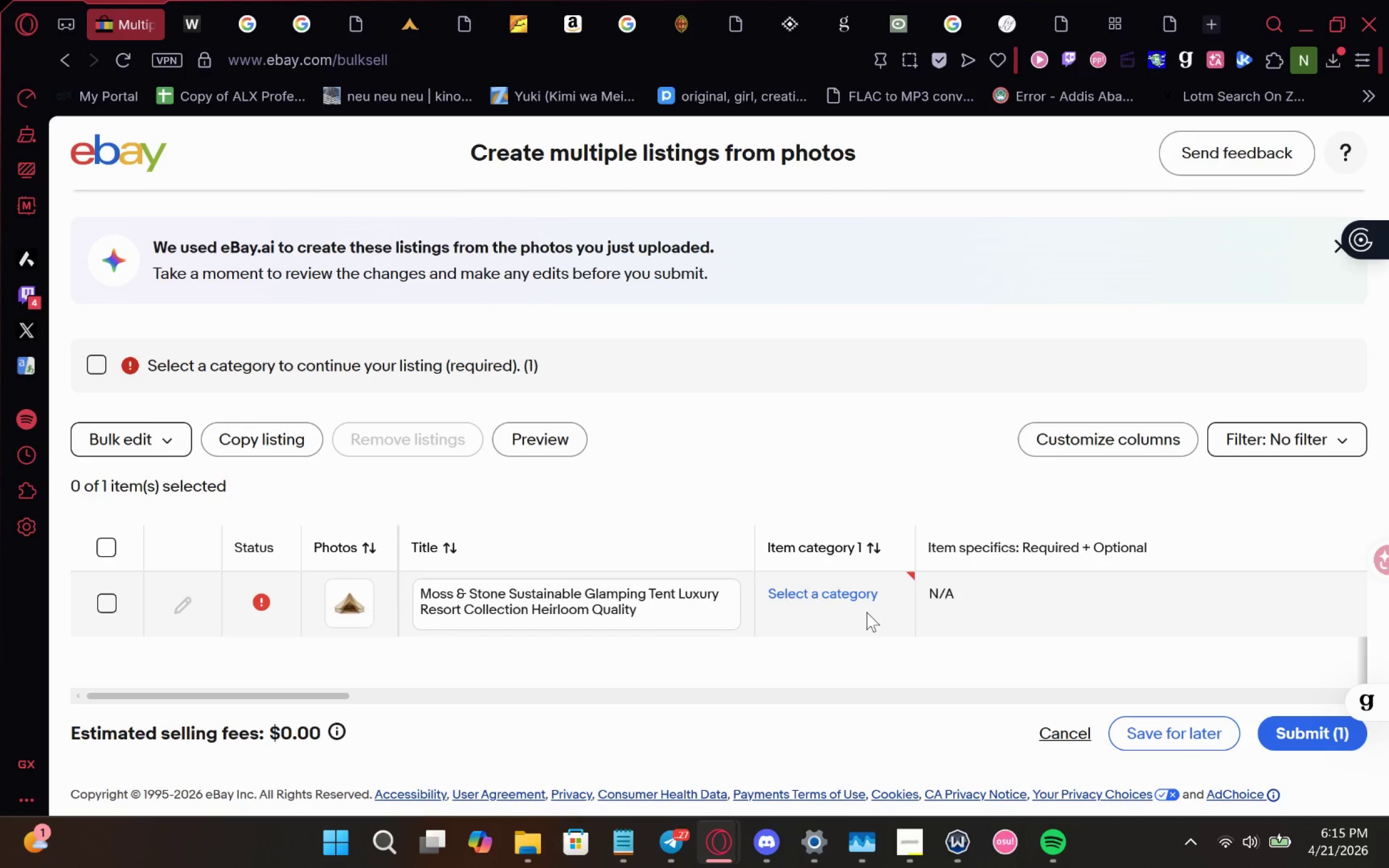 
left_click([888, 597])
 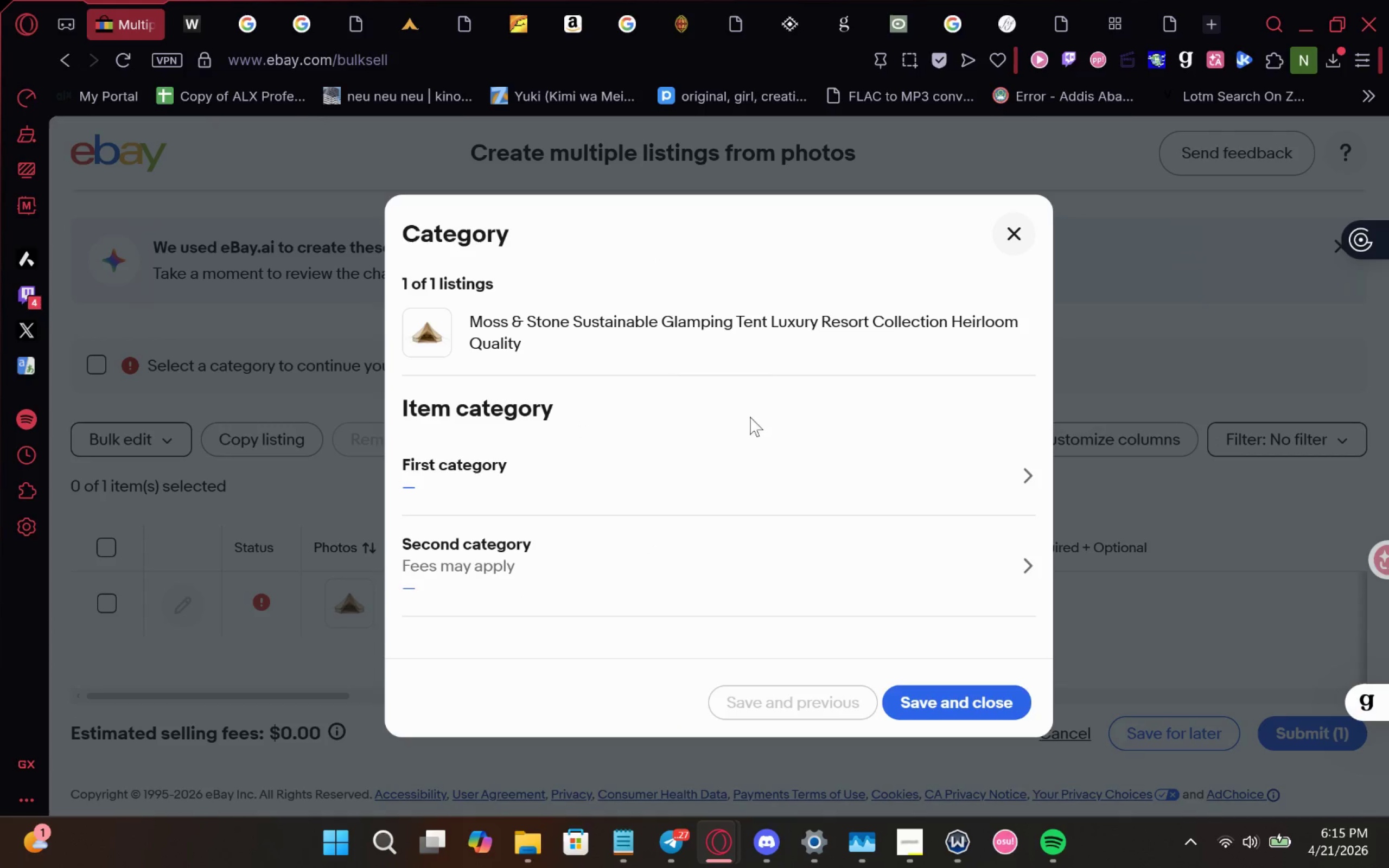 
wait(5.17)
 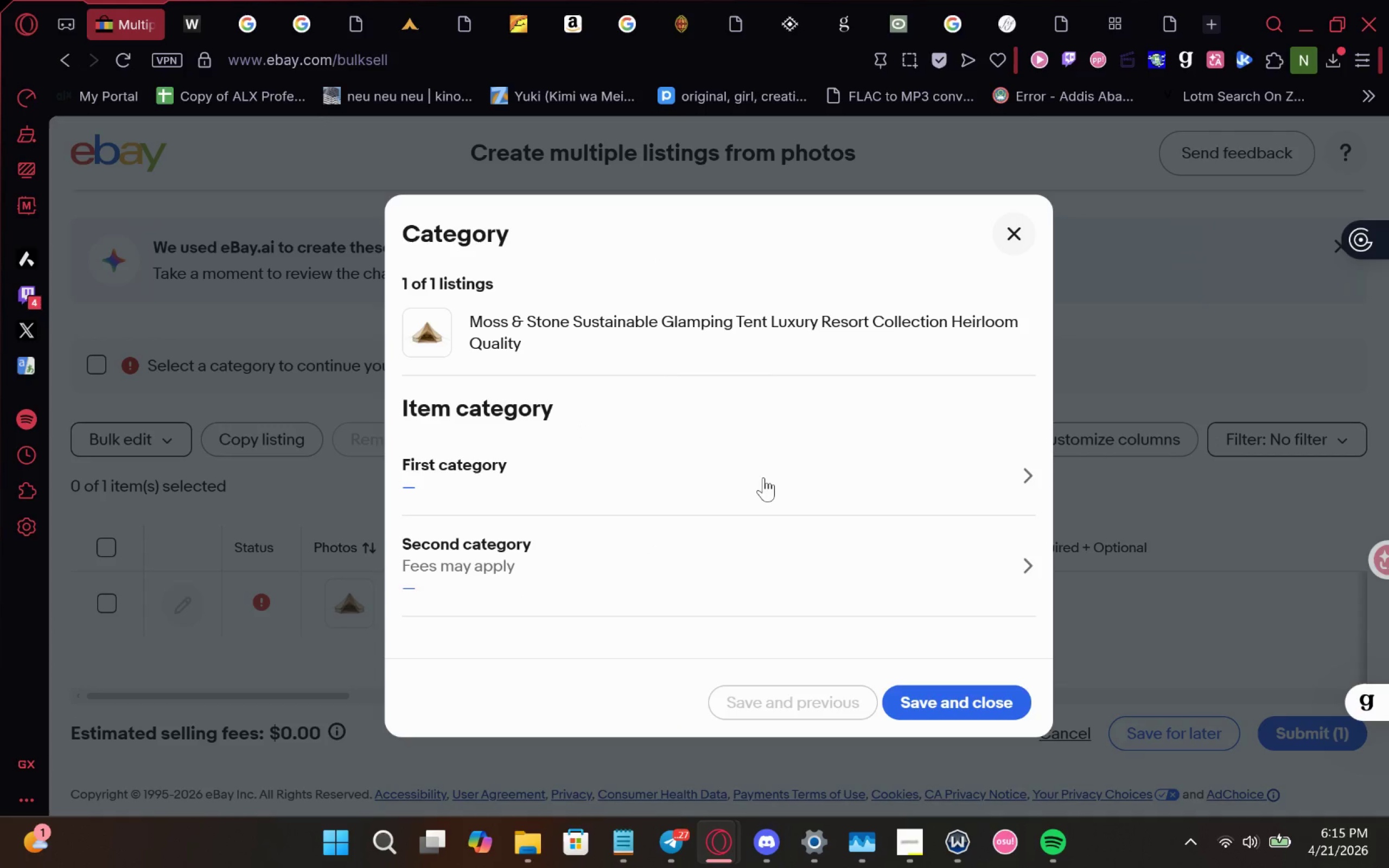 
left_click([723, 453])
 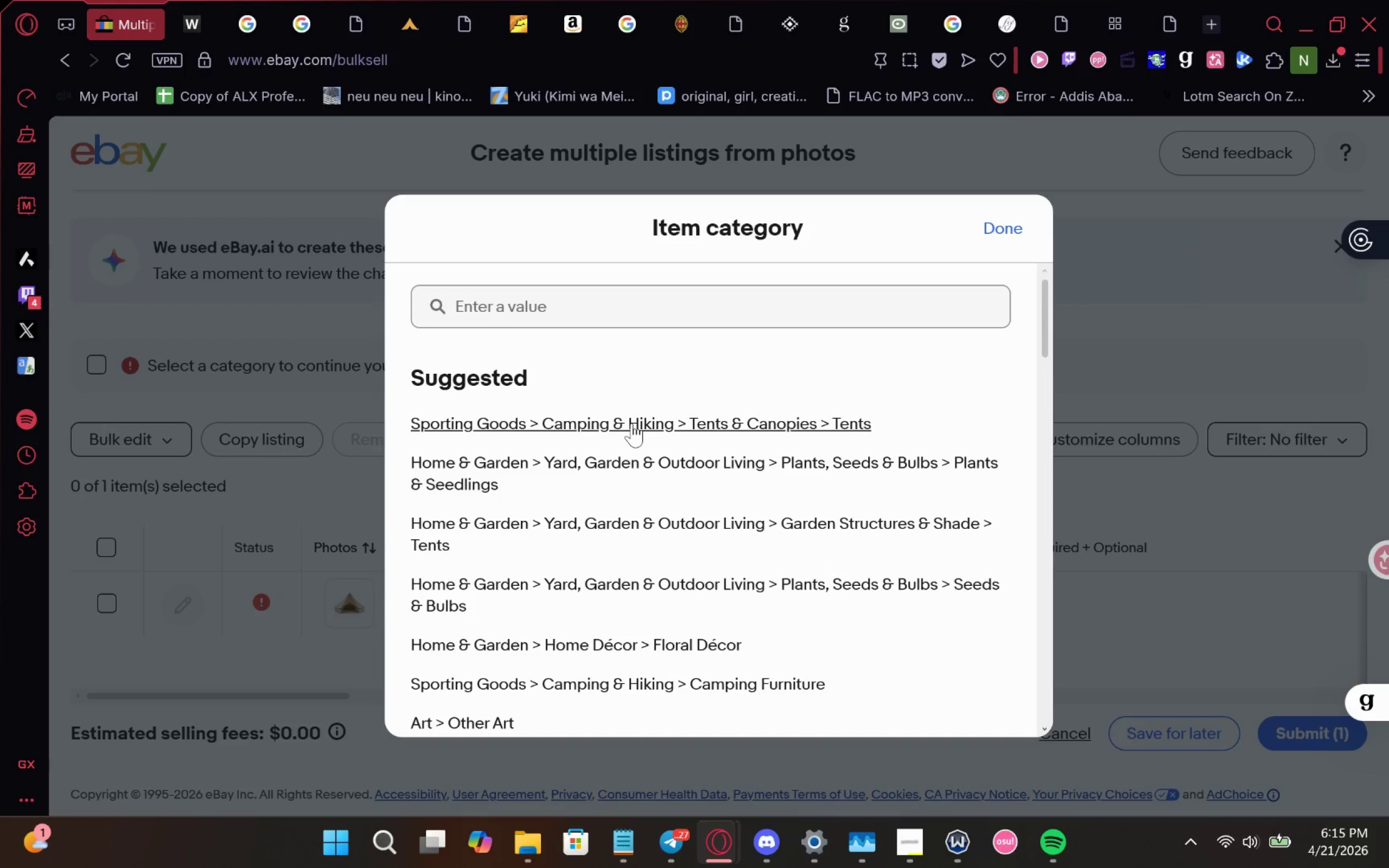 
wait(5.41)
 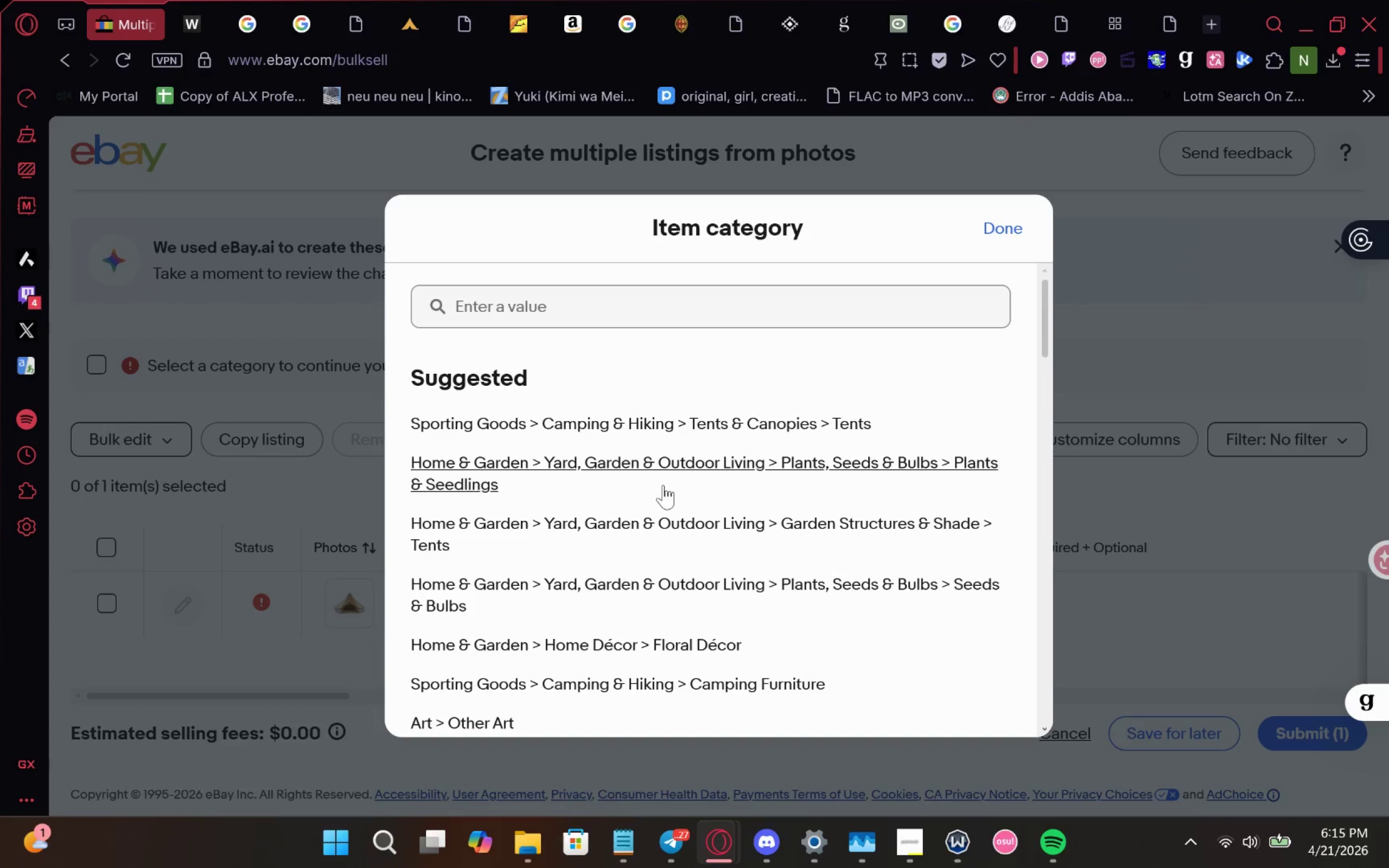 
left_click([632, 423])
 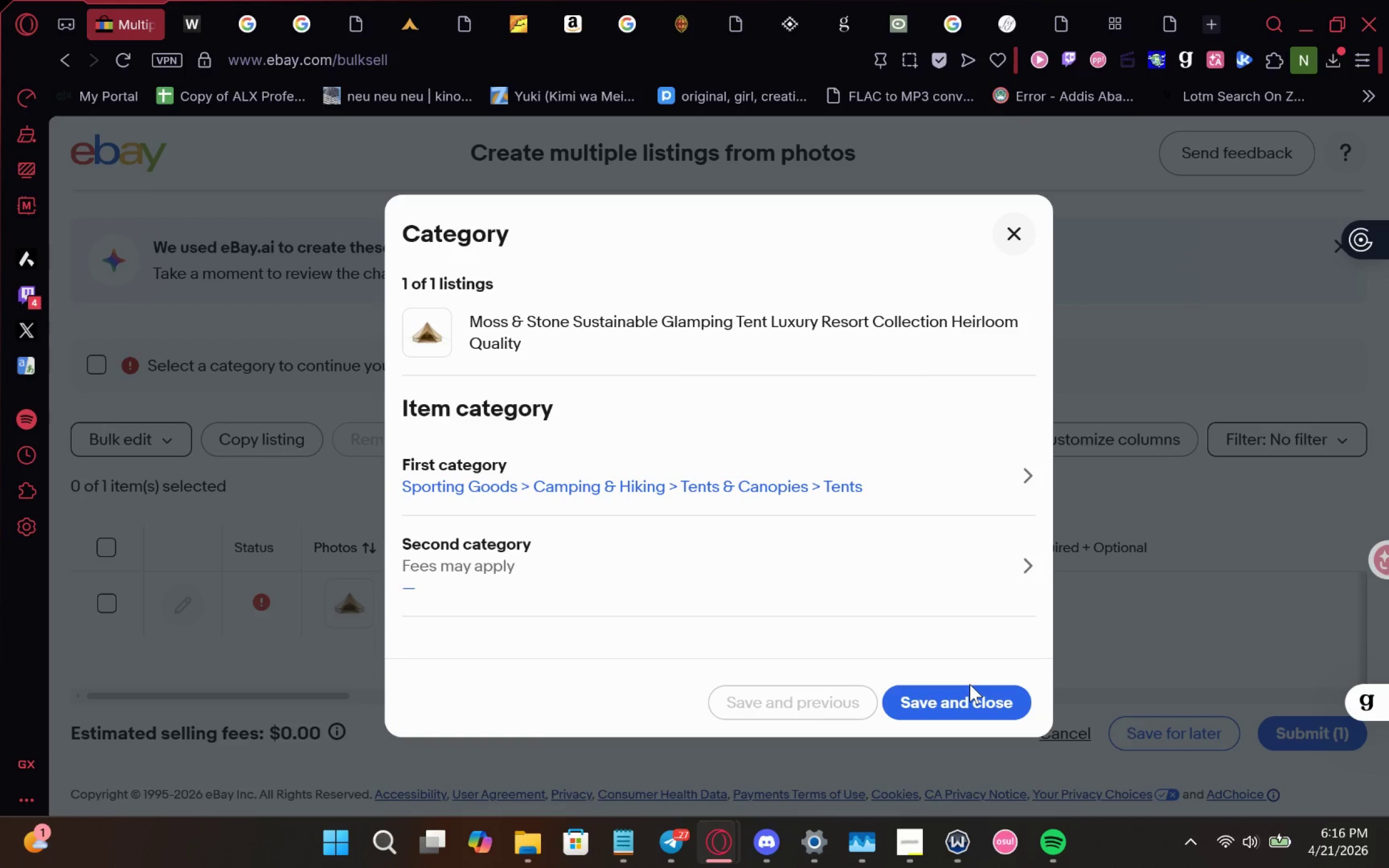 
left_click([951, 699])
 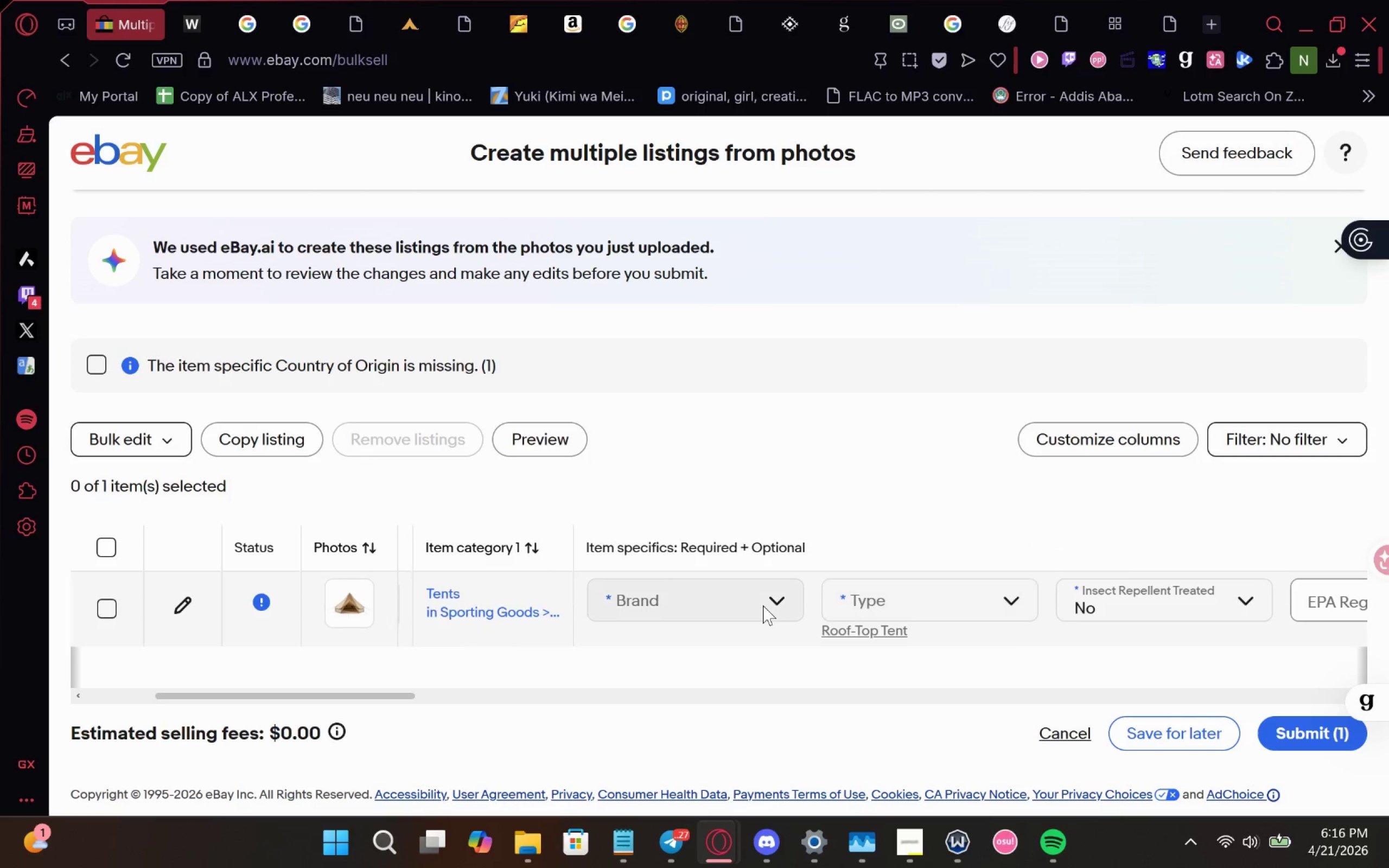 
wait(5.98)
 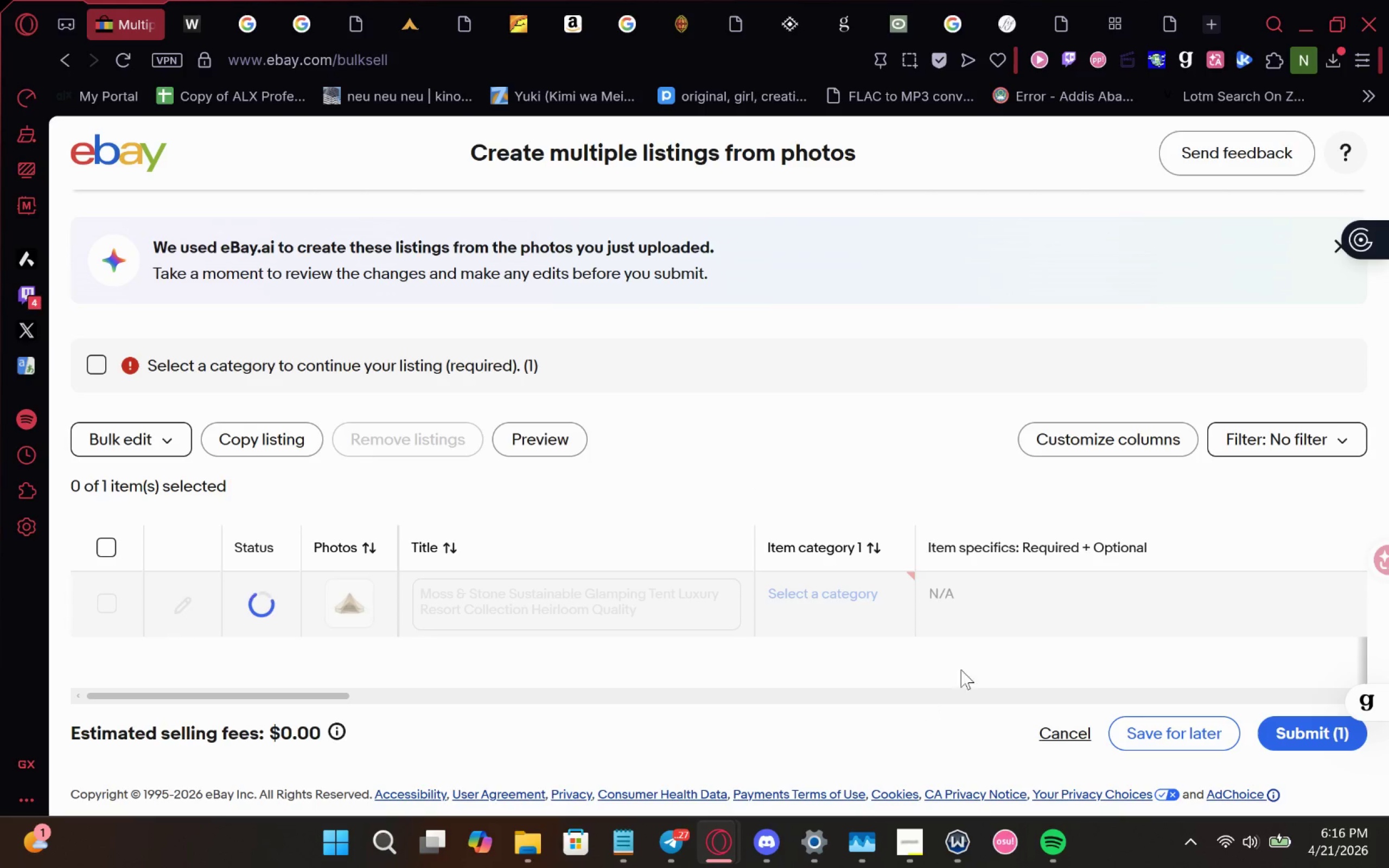 
left_click([719, 620])
 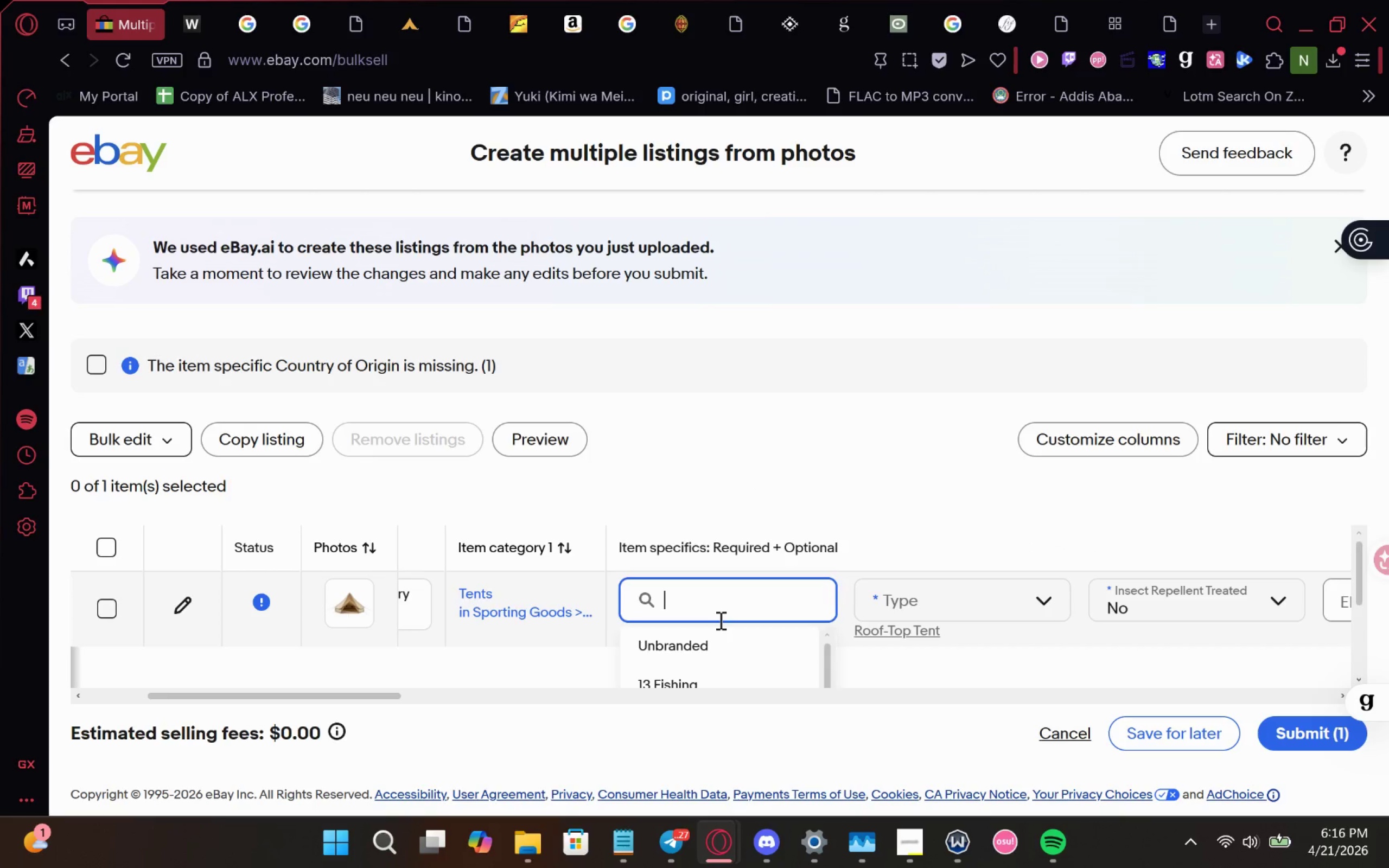 
type(The )
 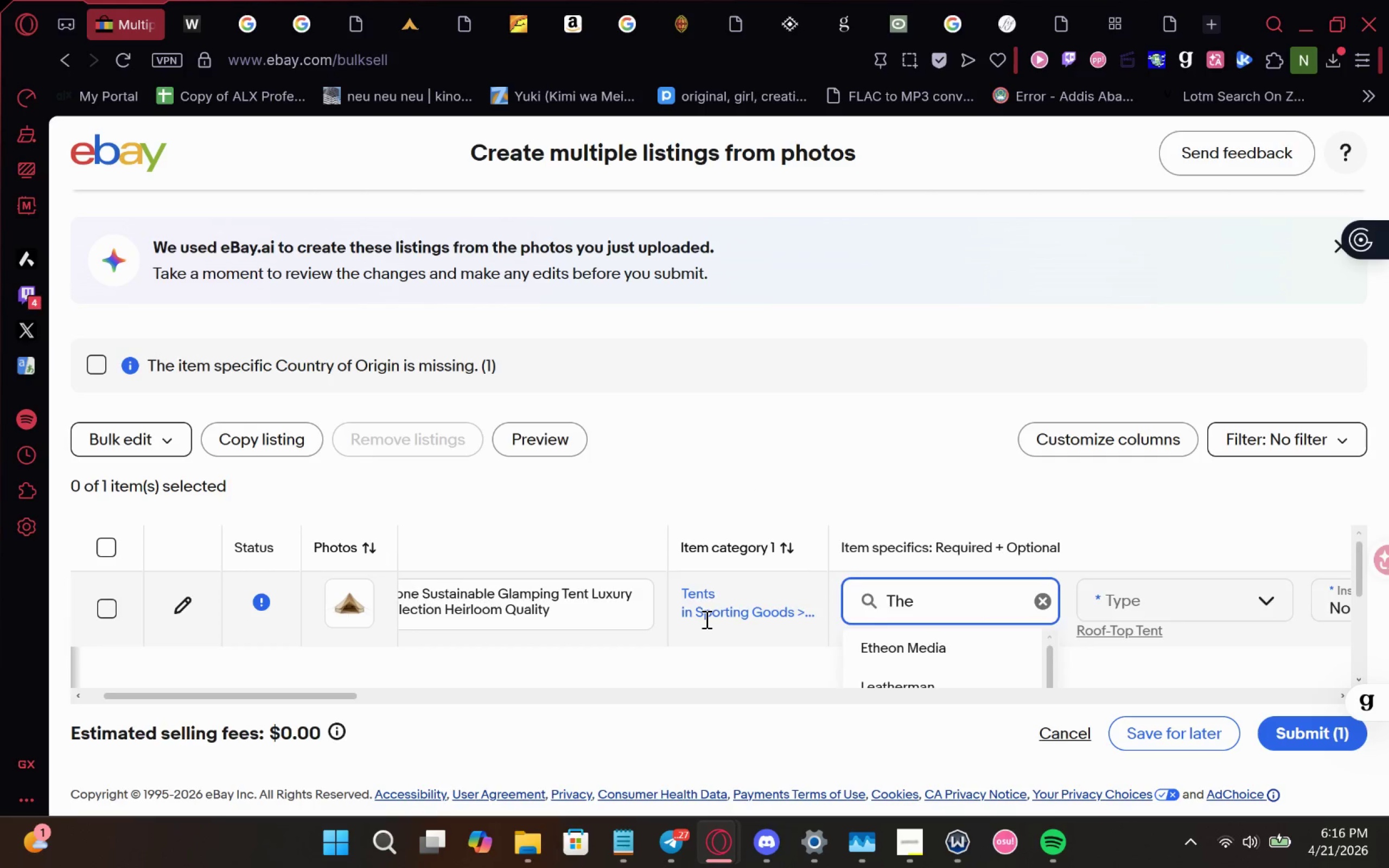 
type(Moss a)
key(Backspace)
type(& C)
key(Backspace)
type(Stone Co. )
 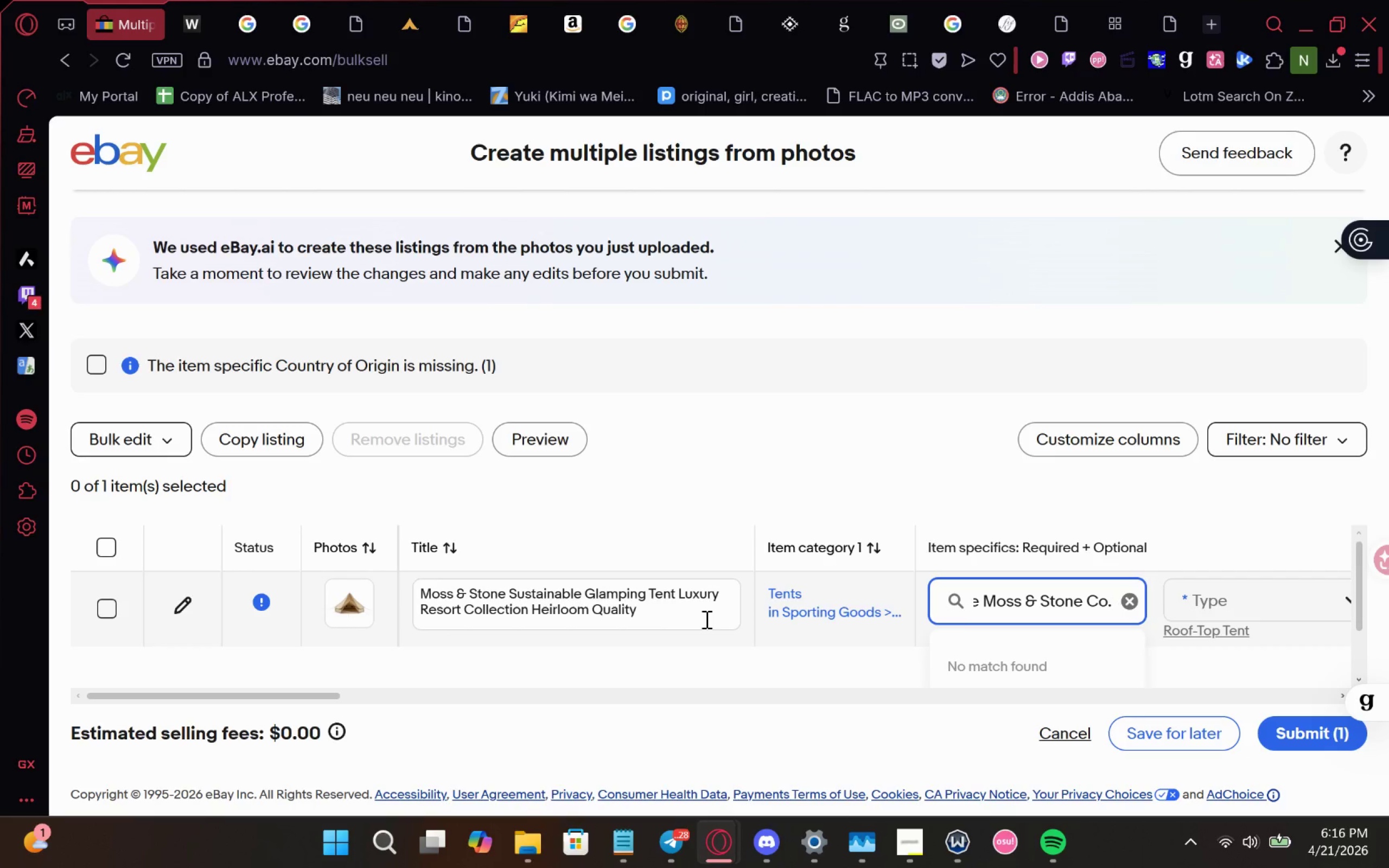 
key(ArrowLeft)
 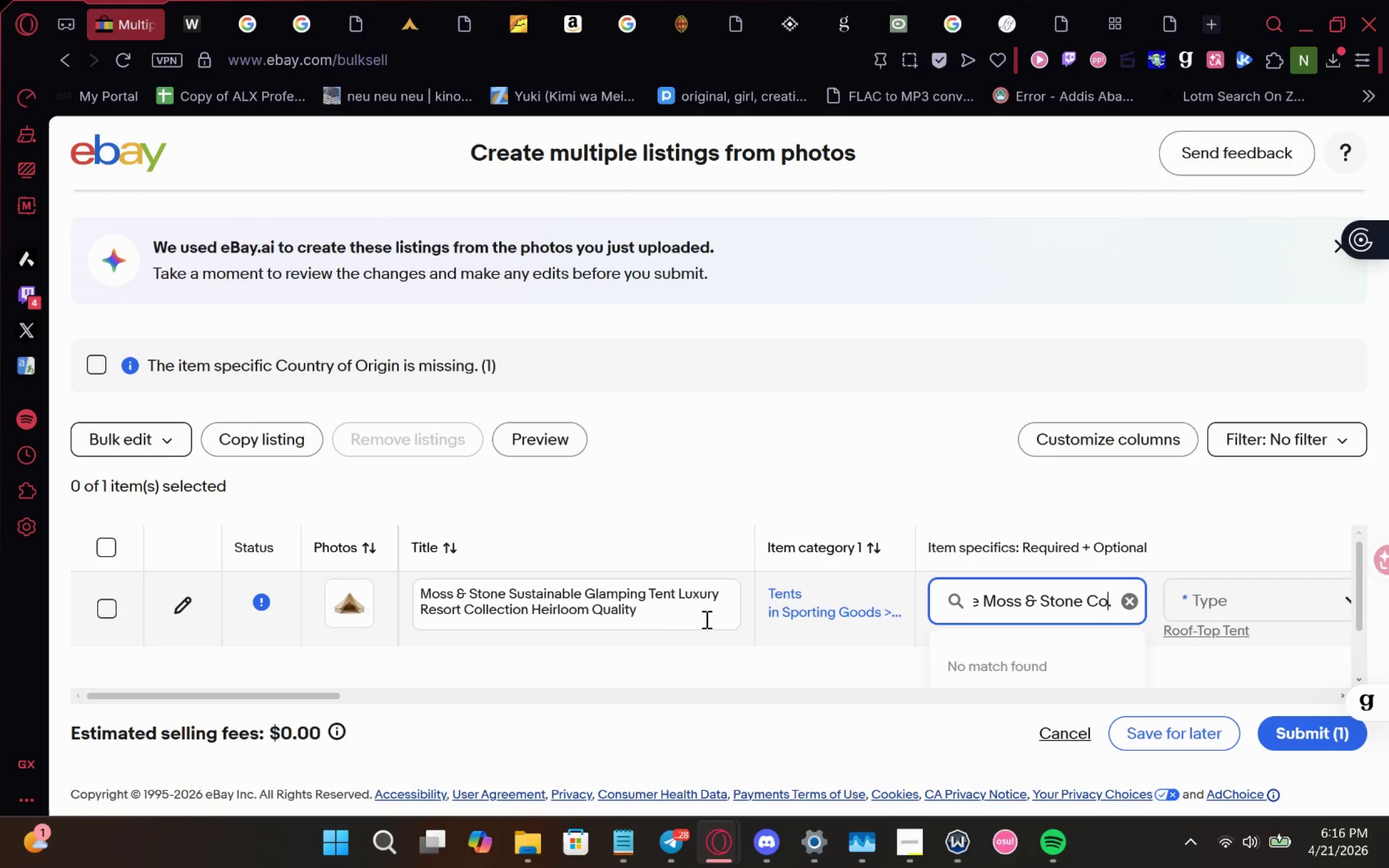 
key(ArrowLeft)
 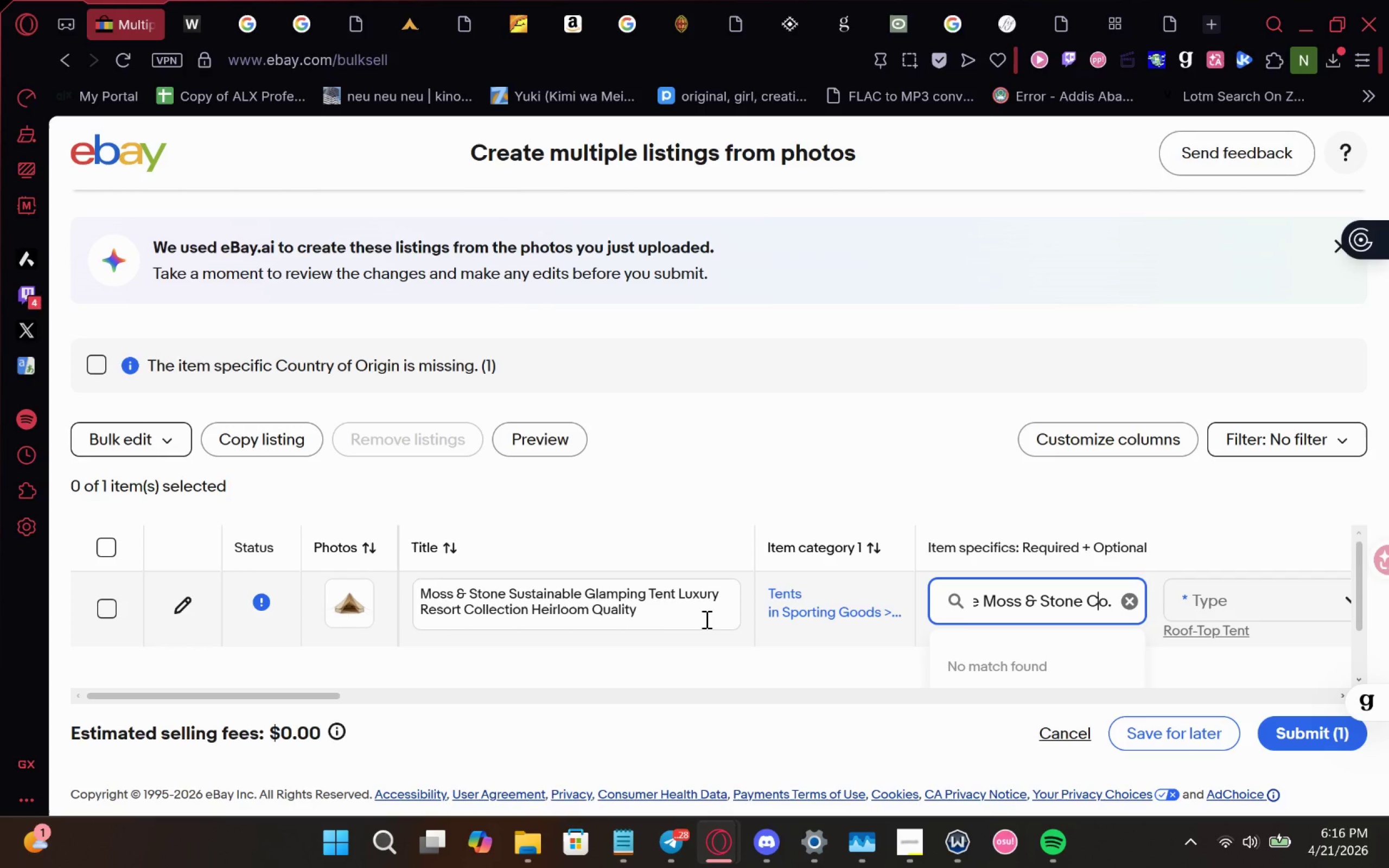 
key(ArrowLeft)
 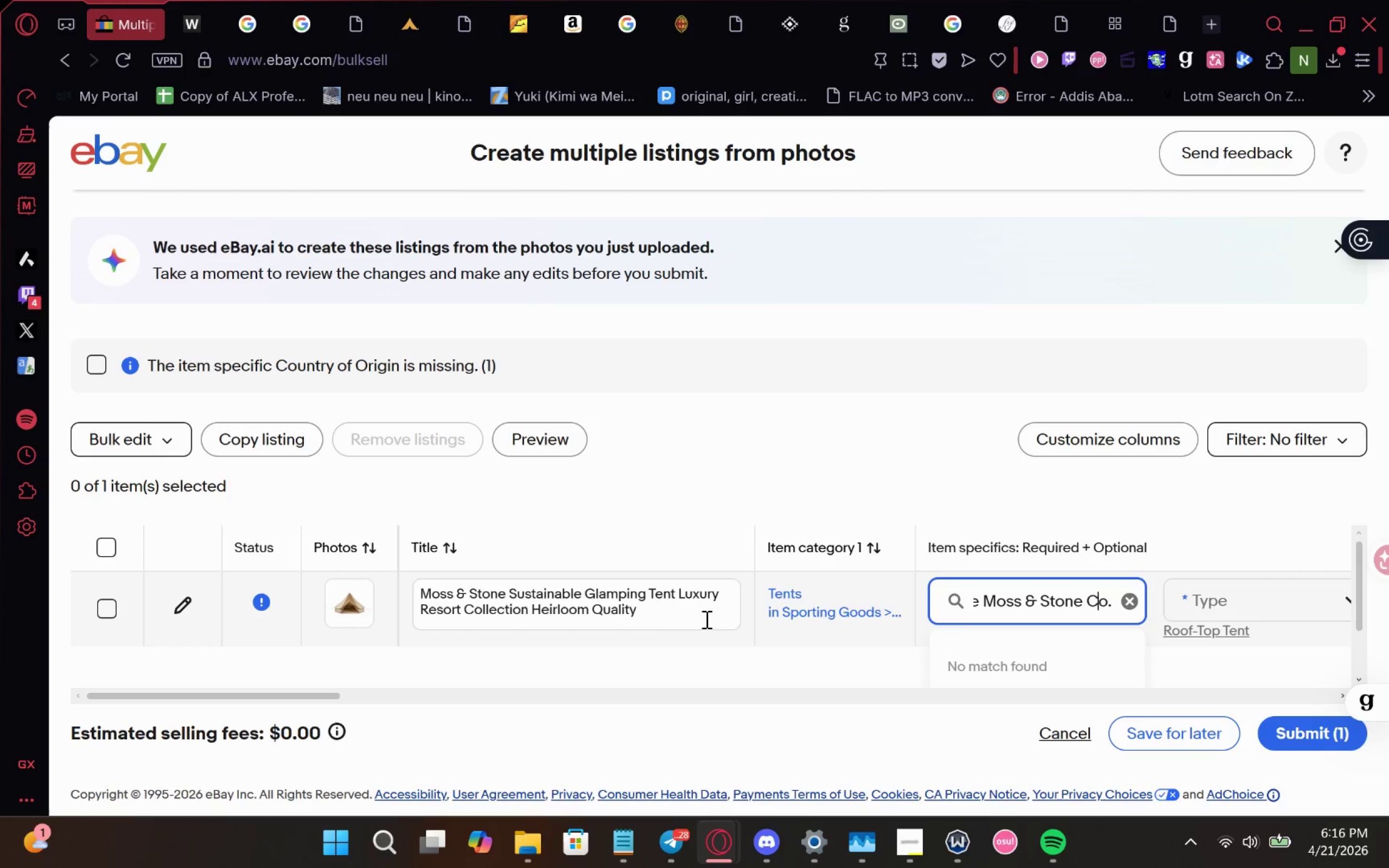 
key(ArrowLeft)
 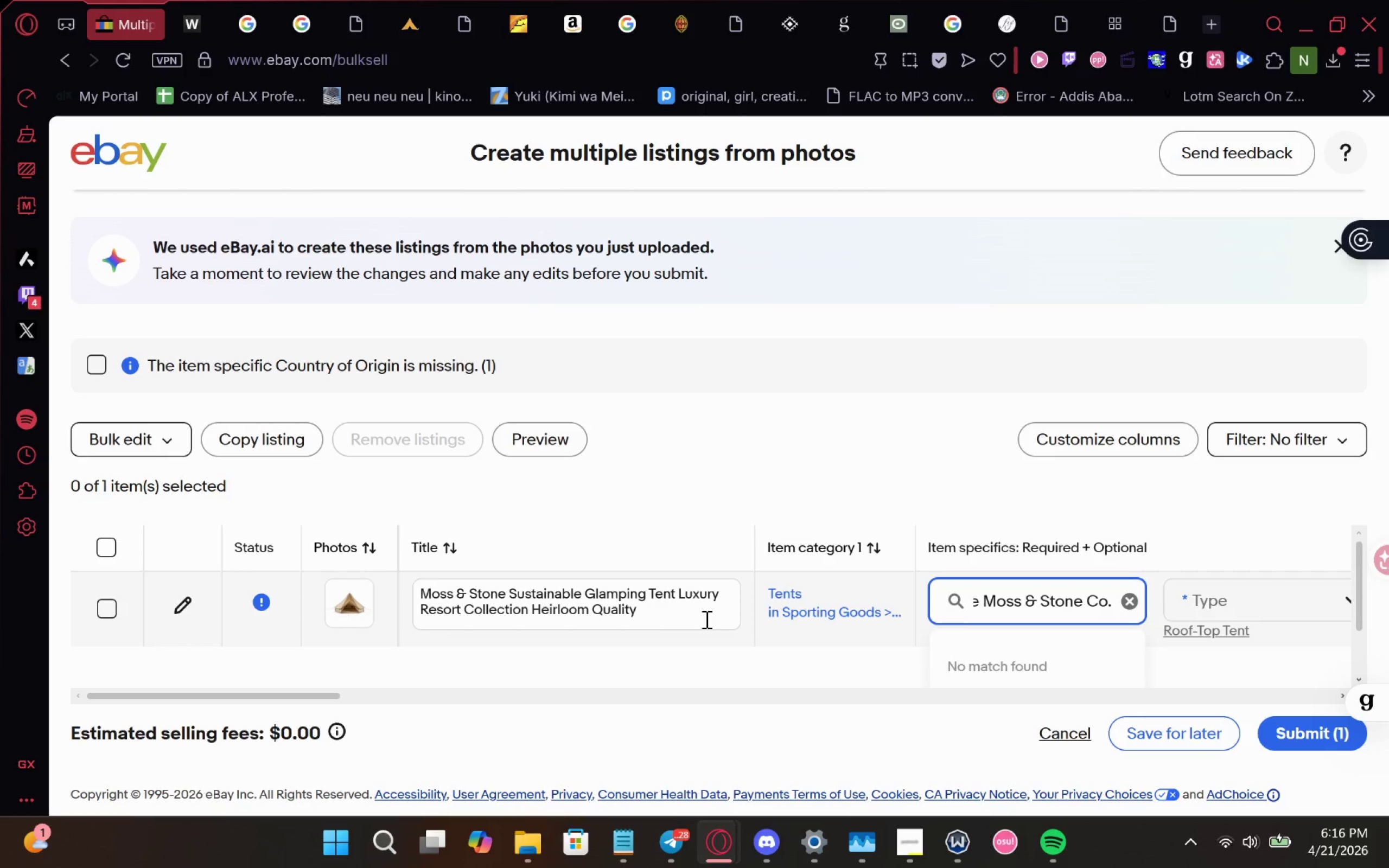 
type(Glampling )
 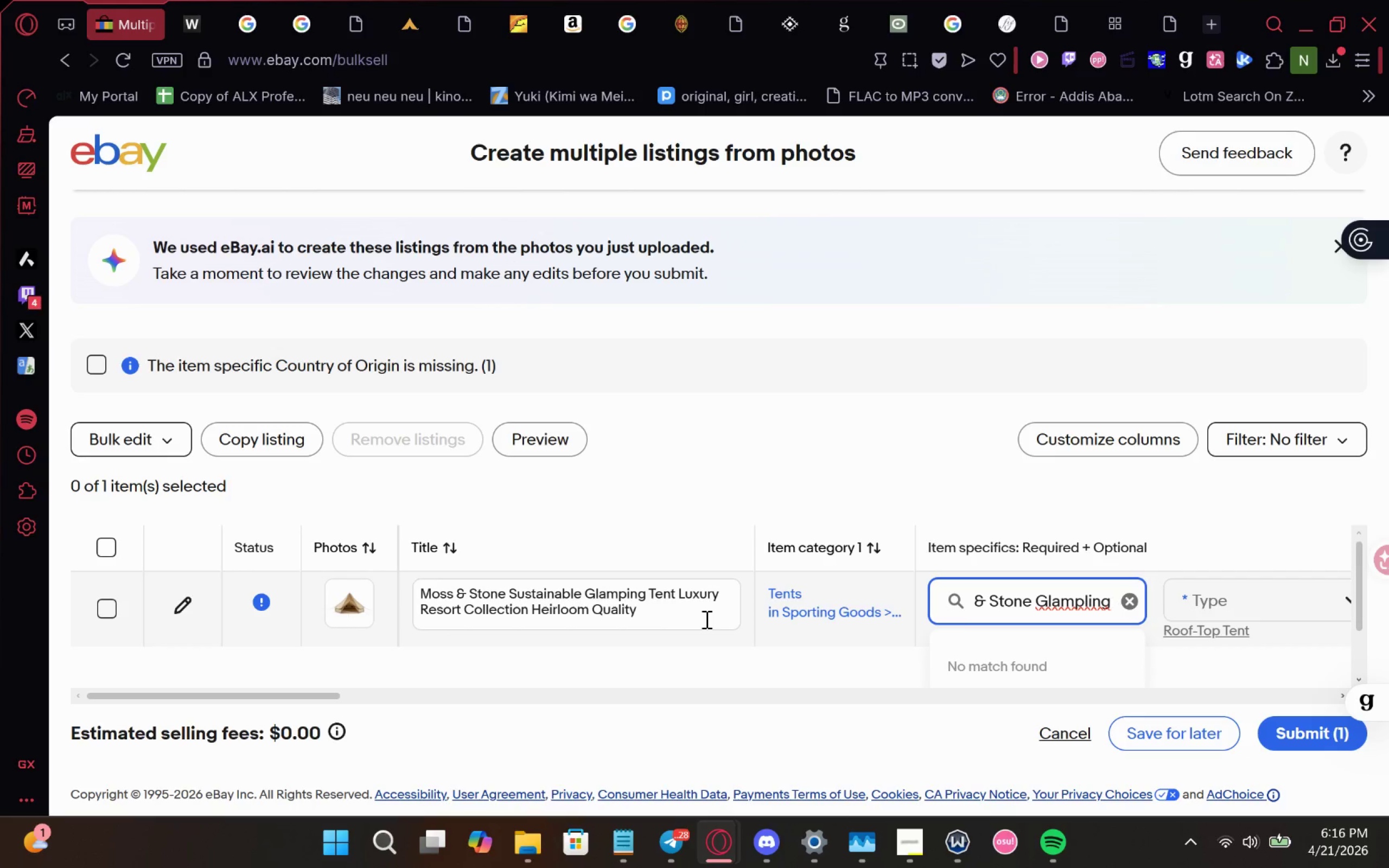 
key(ArrowLeft)
 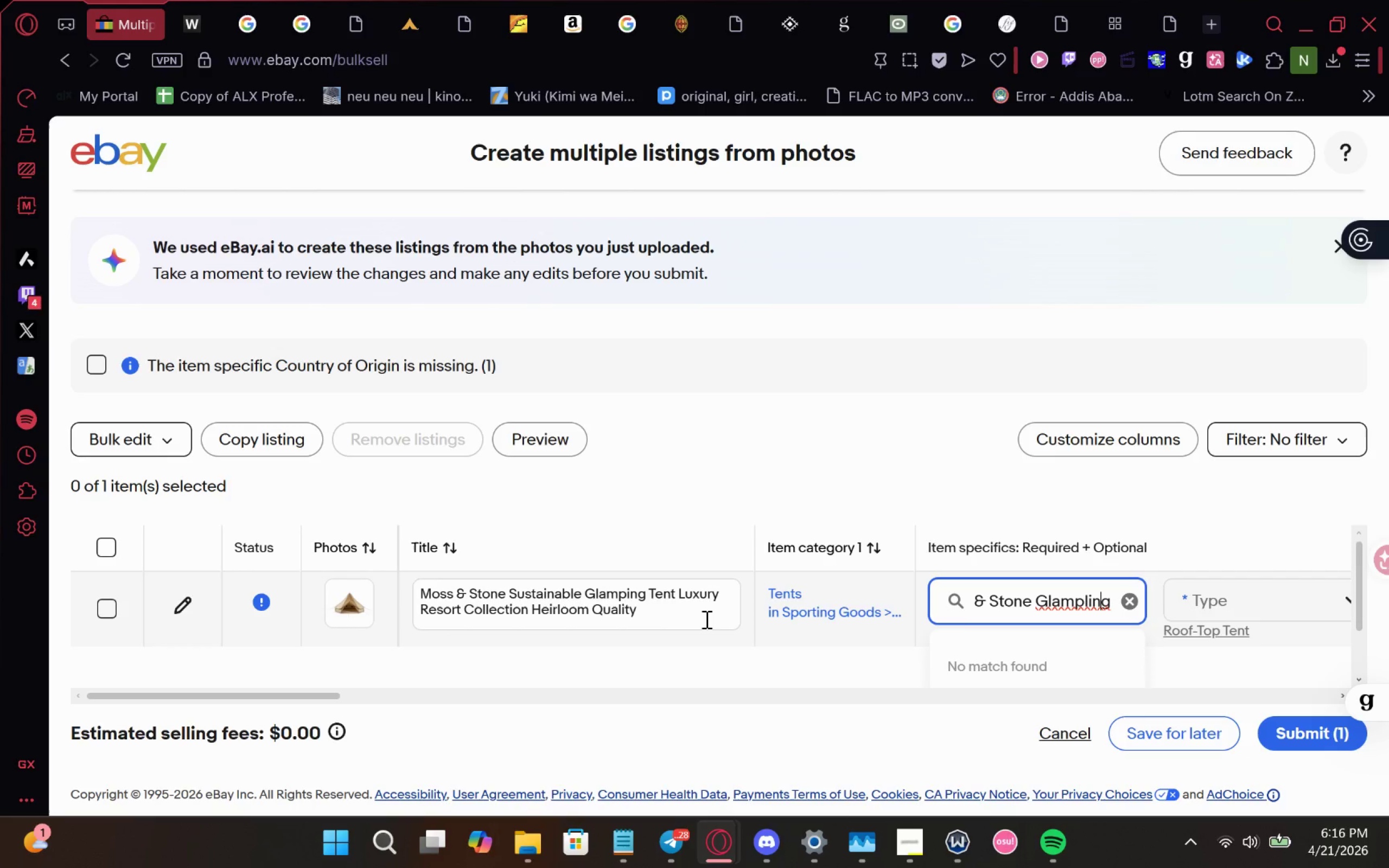 
key(ArrowLeft)
 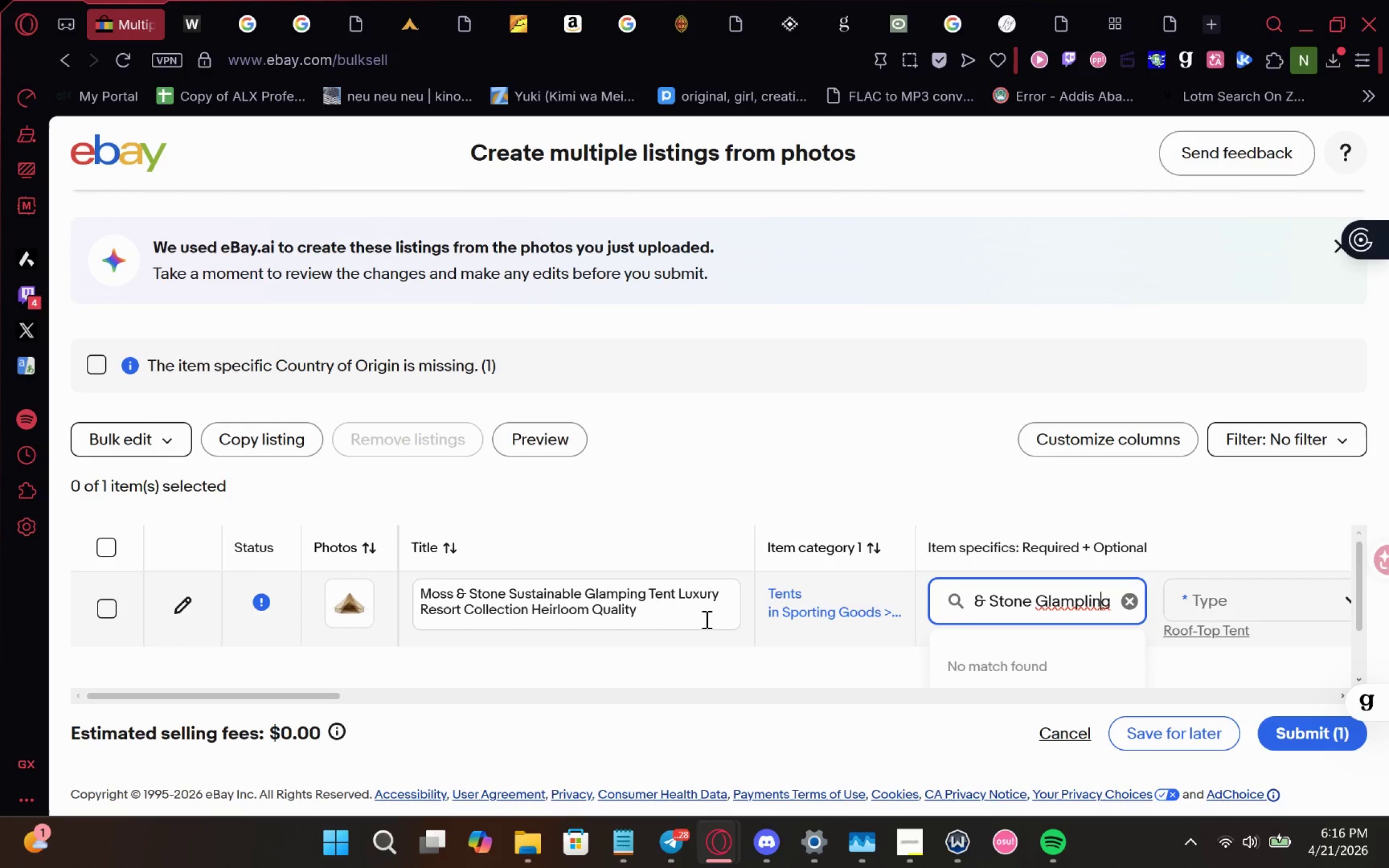 
key(ArrowLeft)
 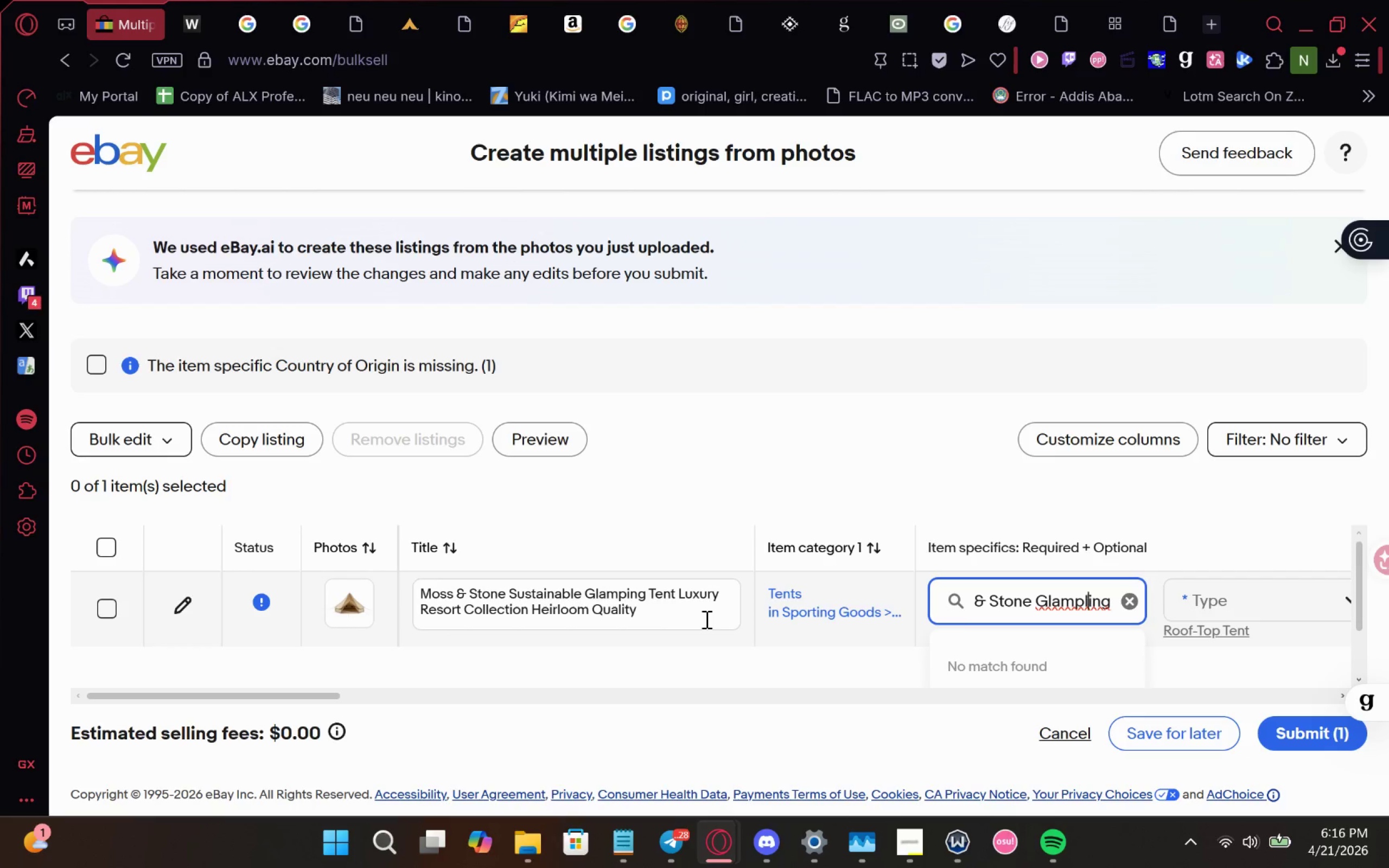 
key(ArrowLeft)
 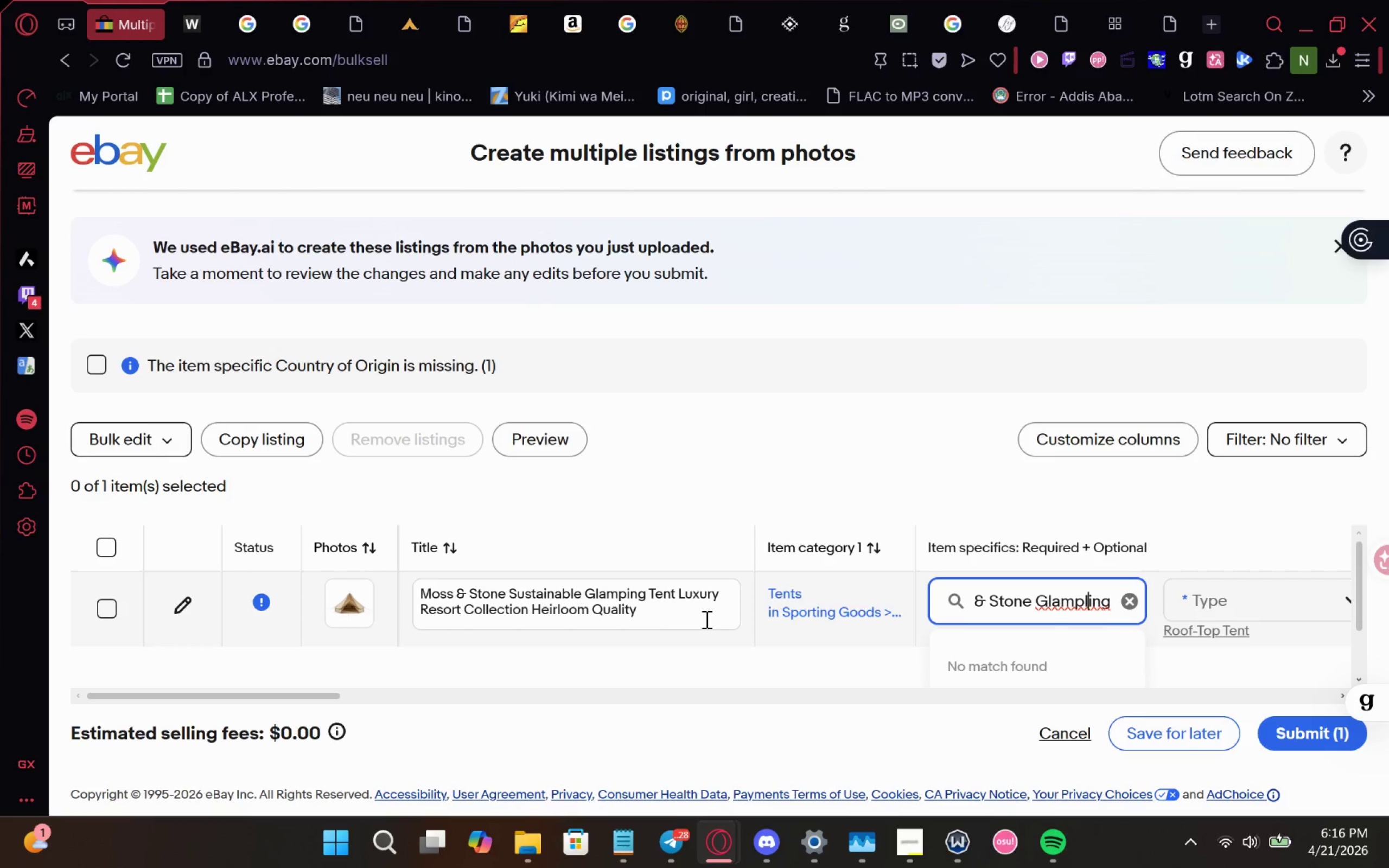 
key(Backspace)
 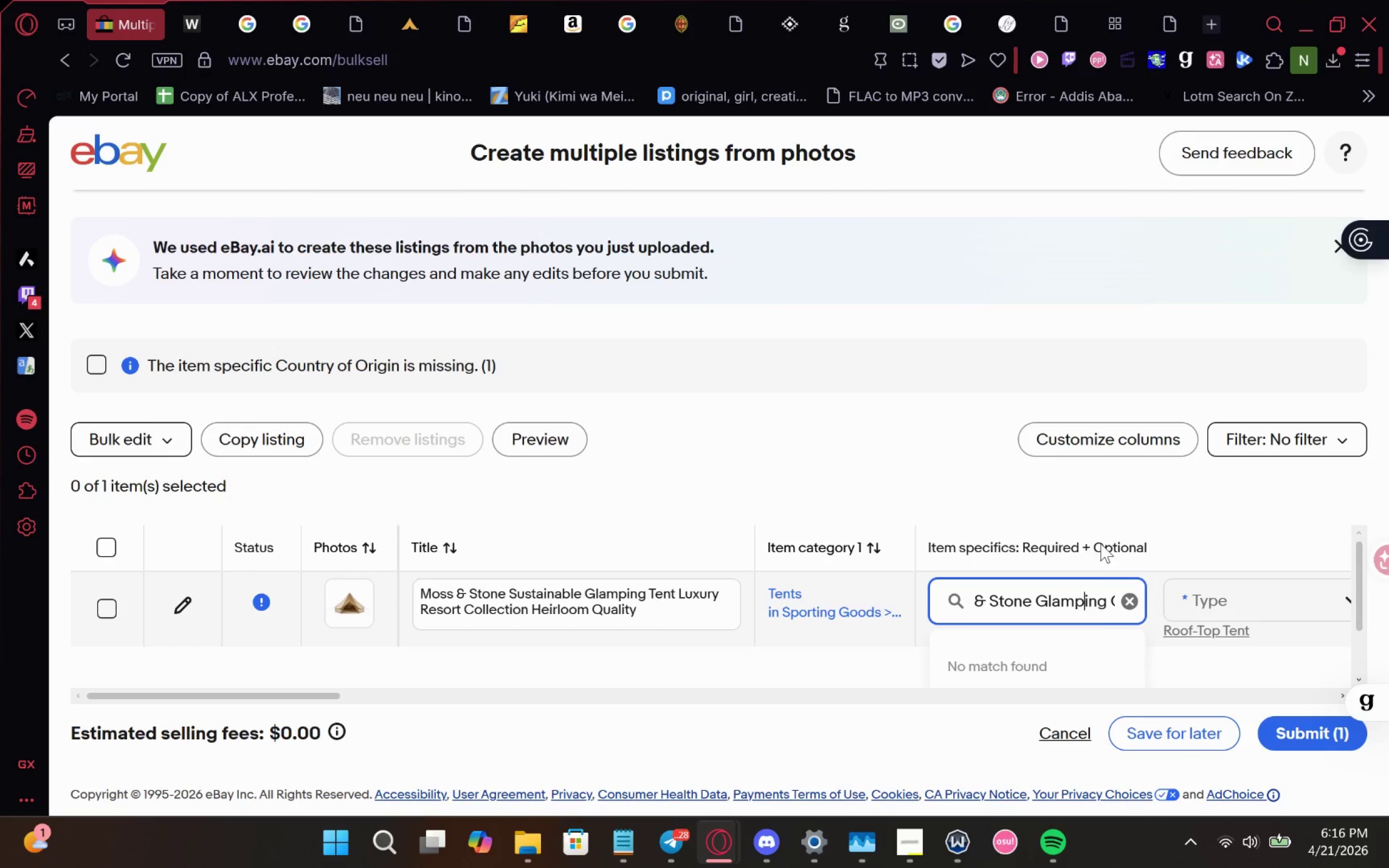 
scroll: coordinate [1130, 451], scroll_direction: down, amount: 2.0
 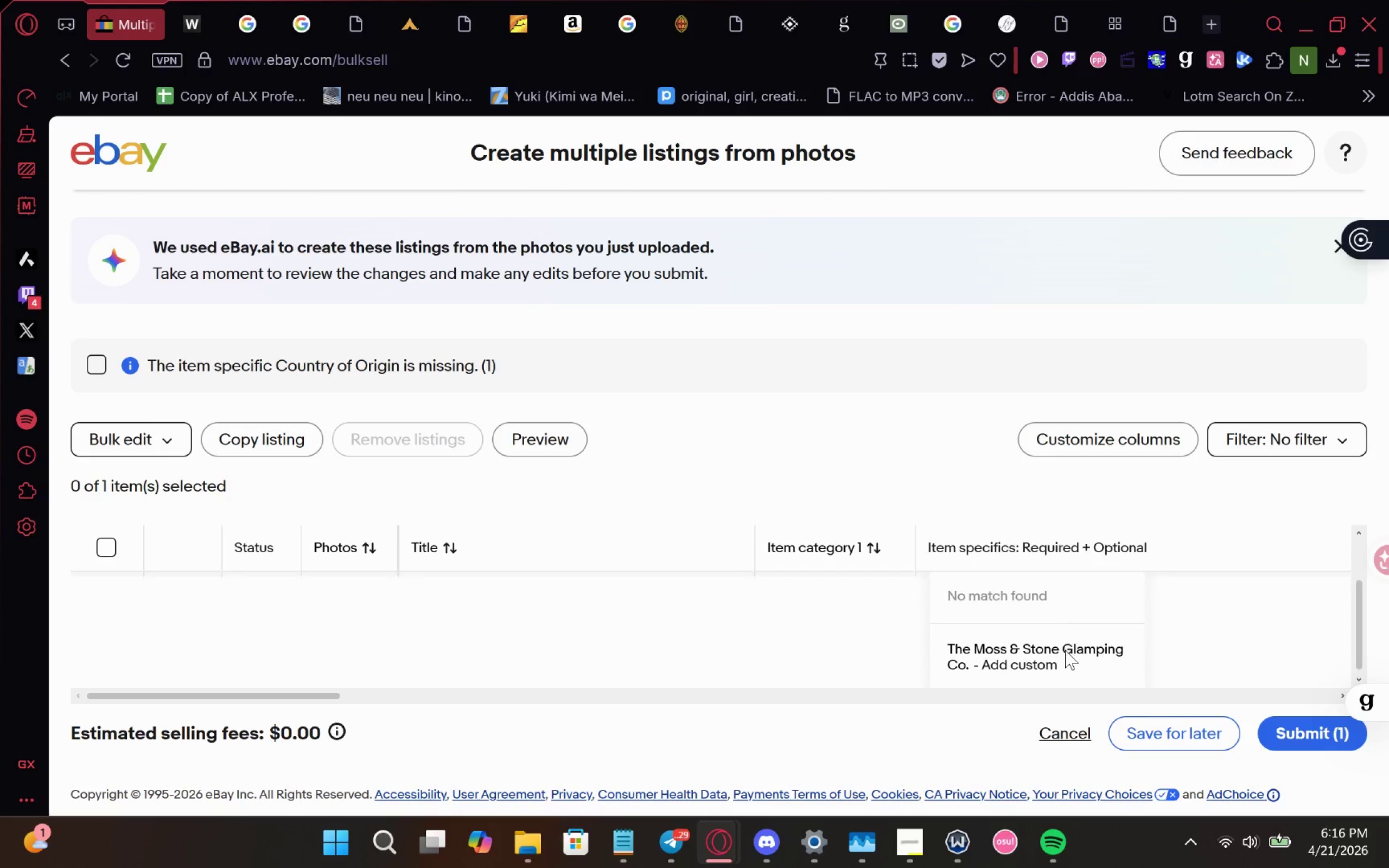 
left_click([1062, 650])
 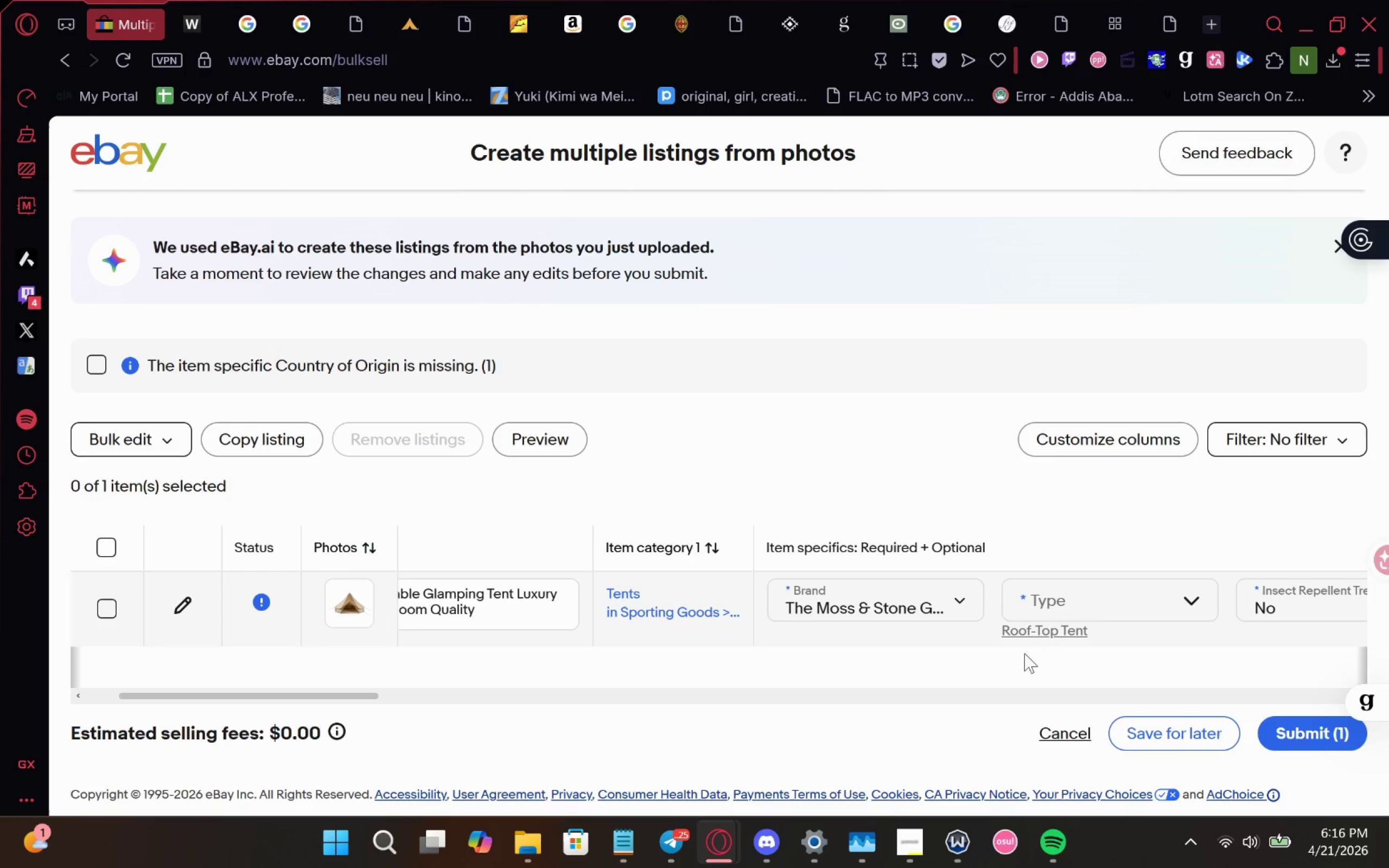 
left_click([1053, 630])
 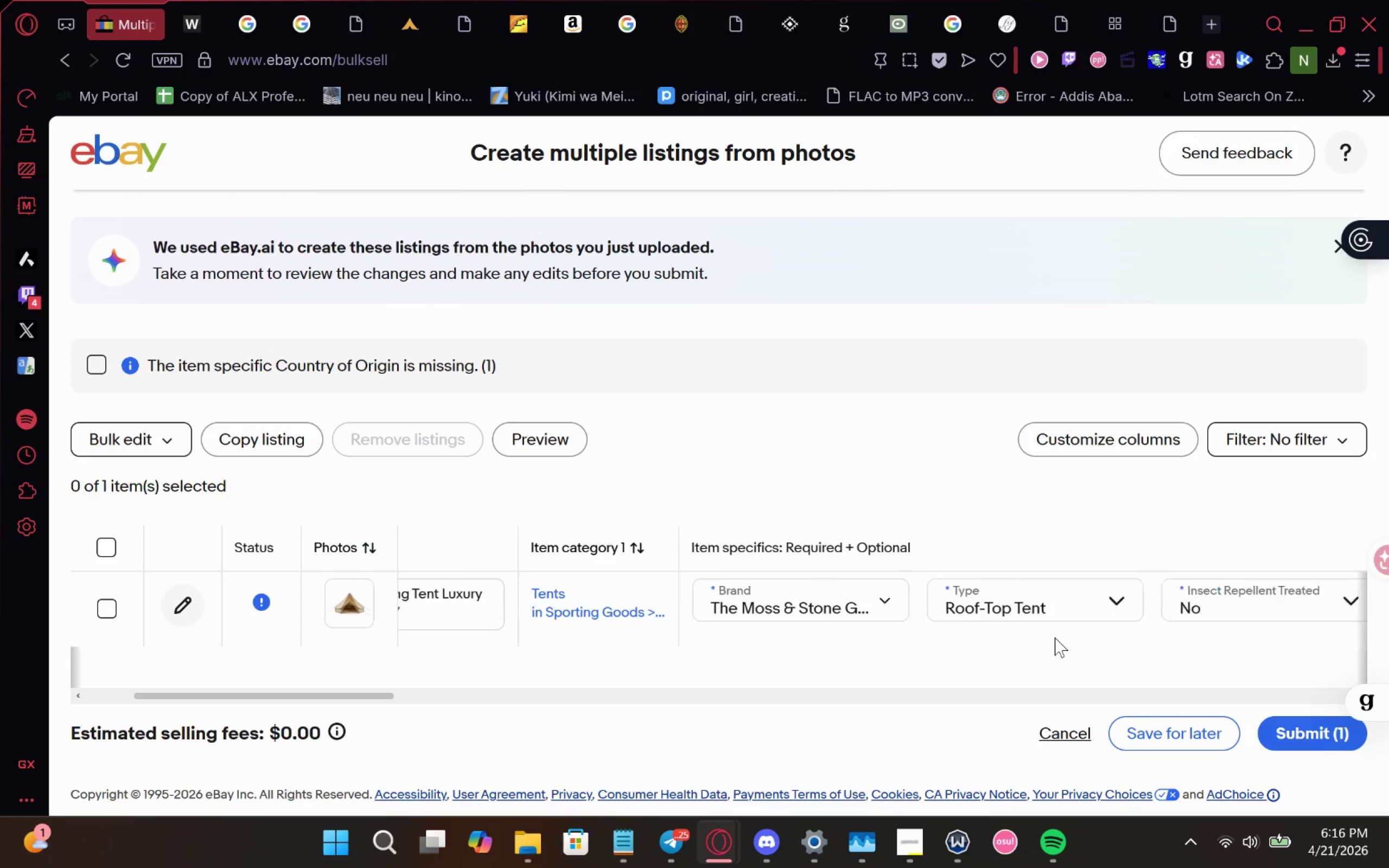 
mouse_move([1069, 645])
 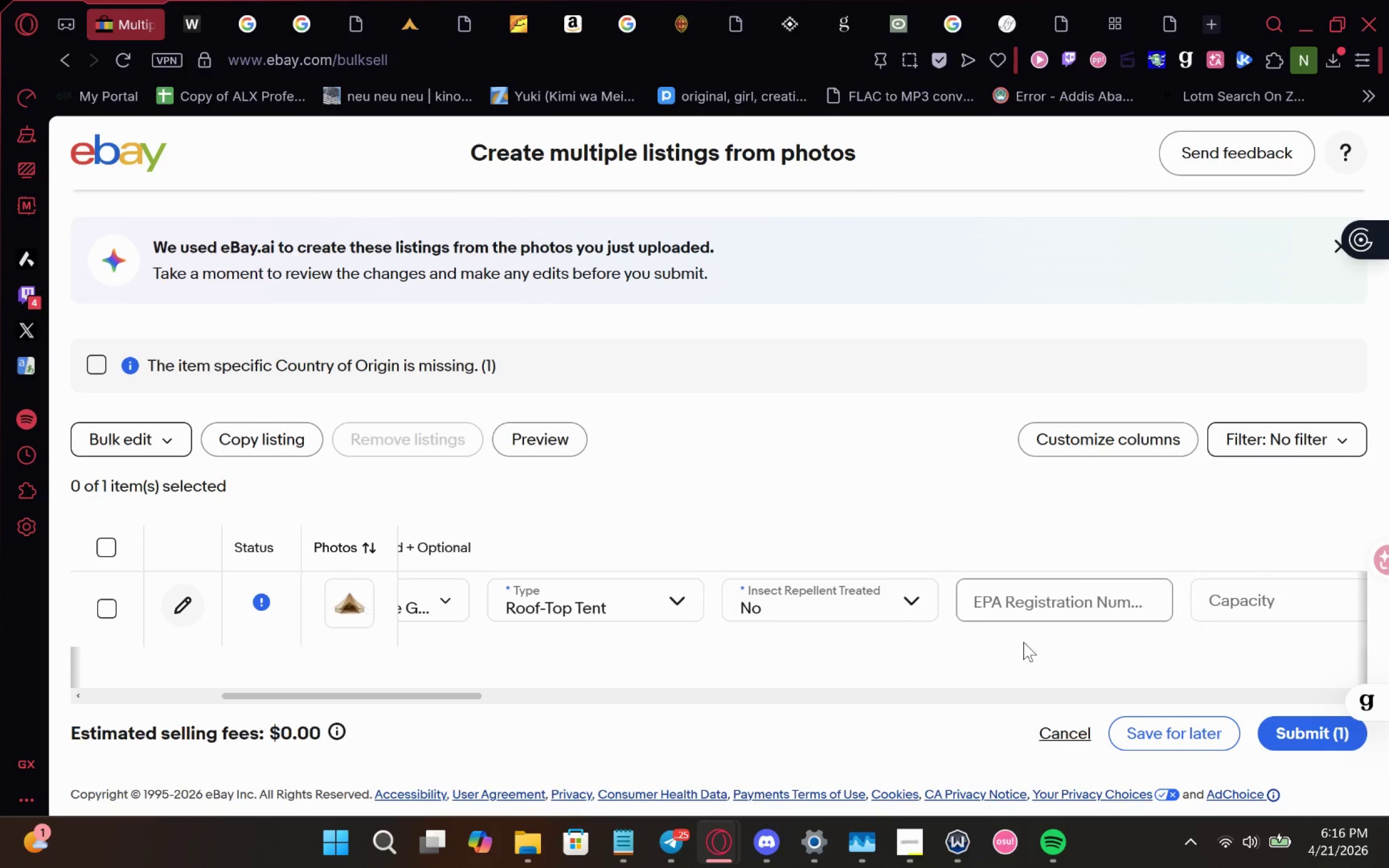 
mouse_move([979, 646])
 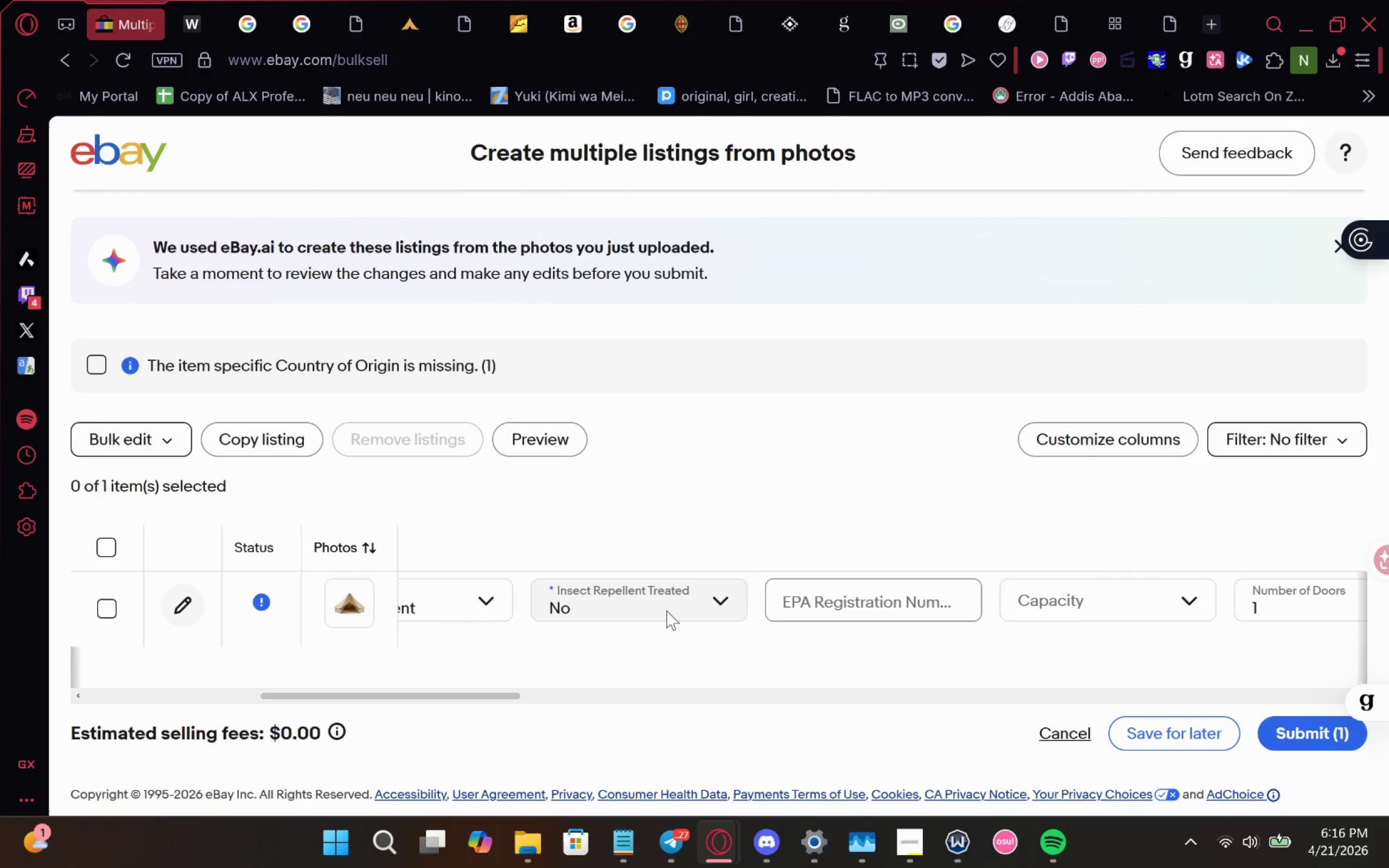 
left_click([671, 598])
 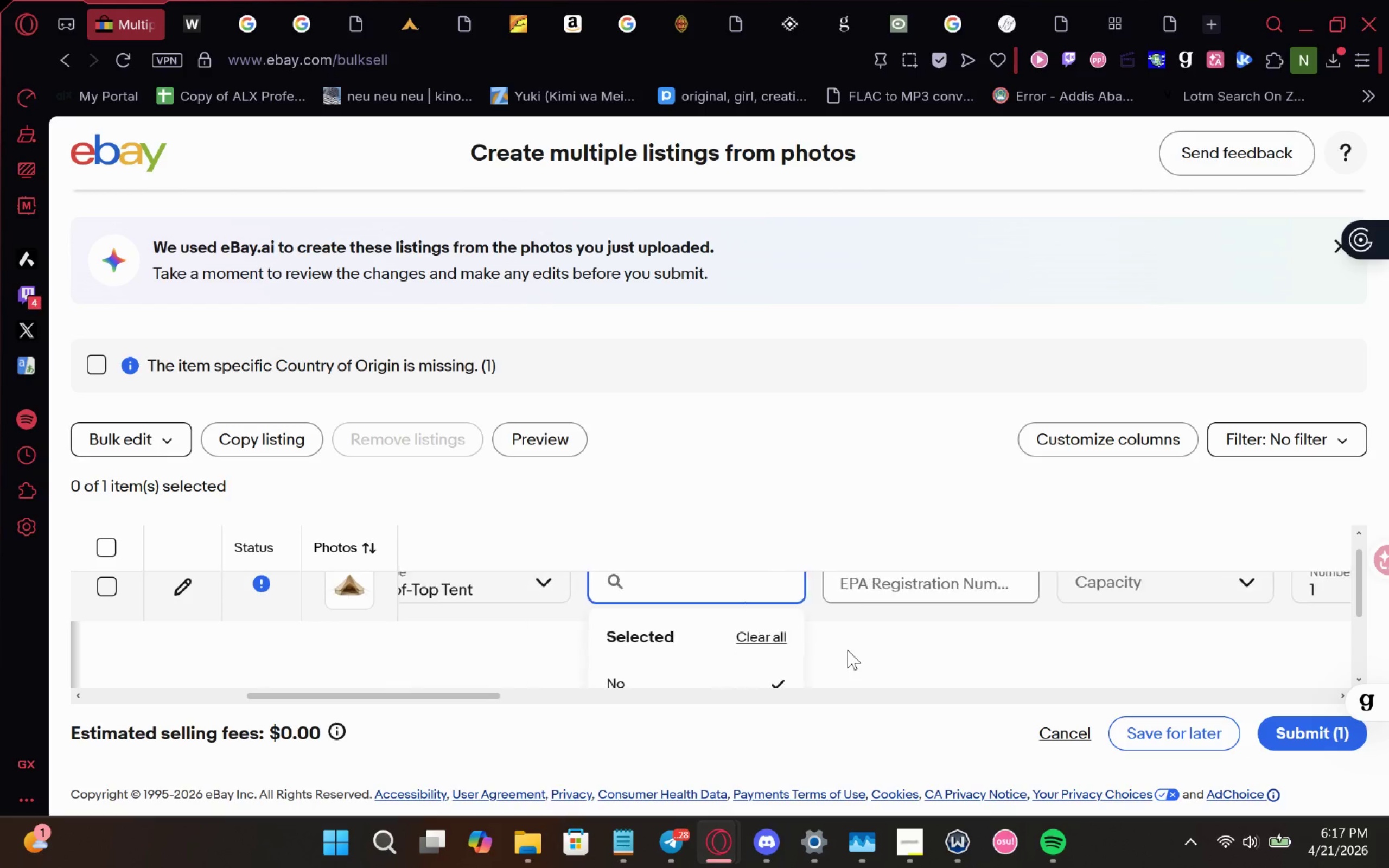 
wait(29.53)
 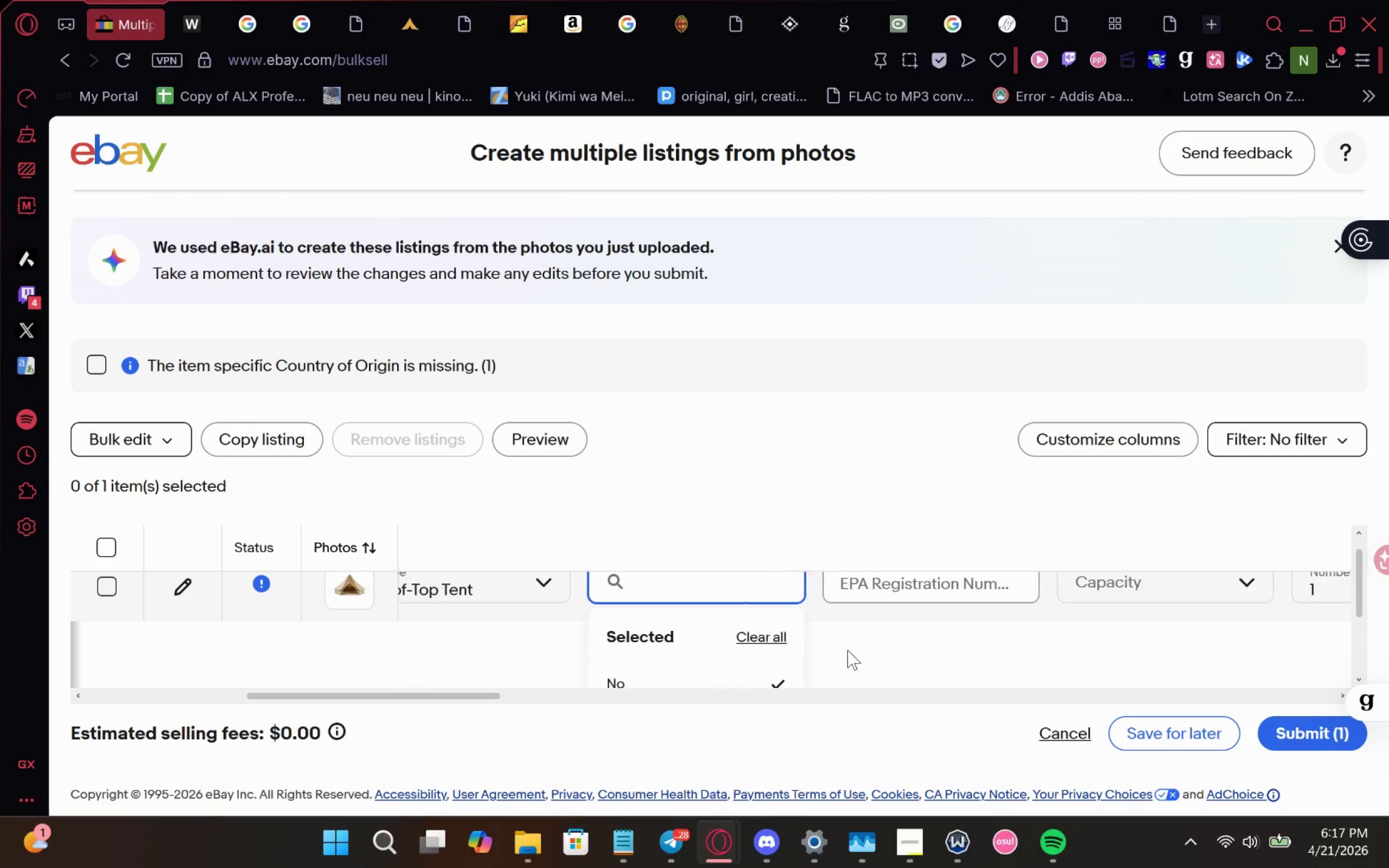 
left_click([1025, 615])
 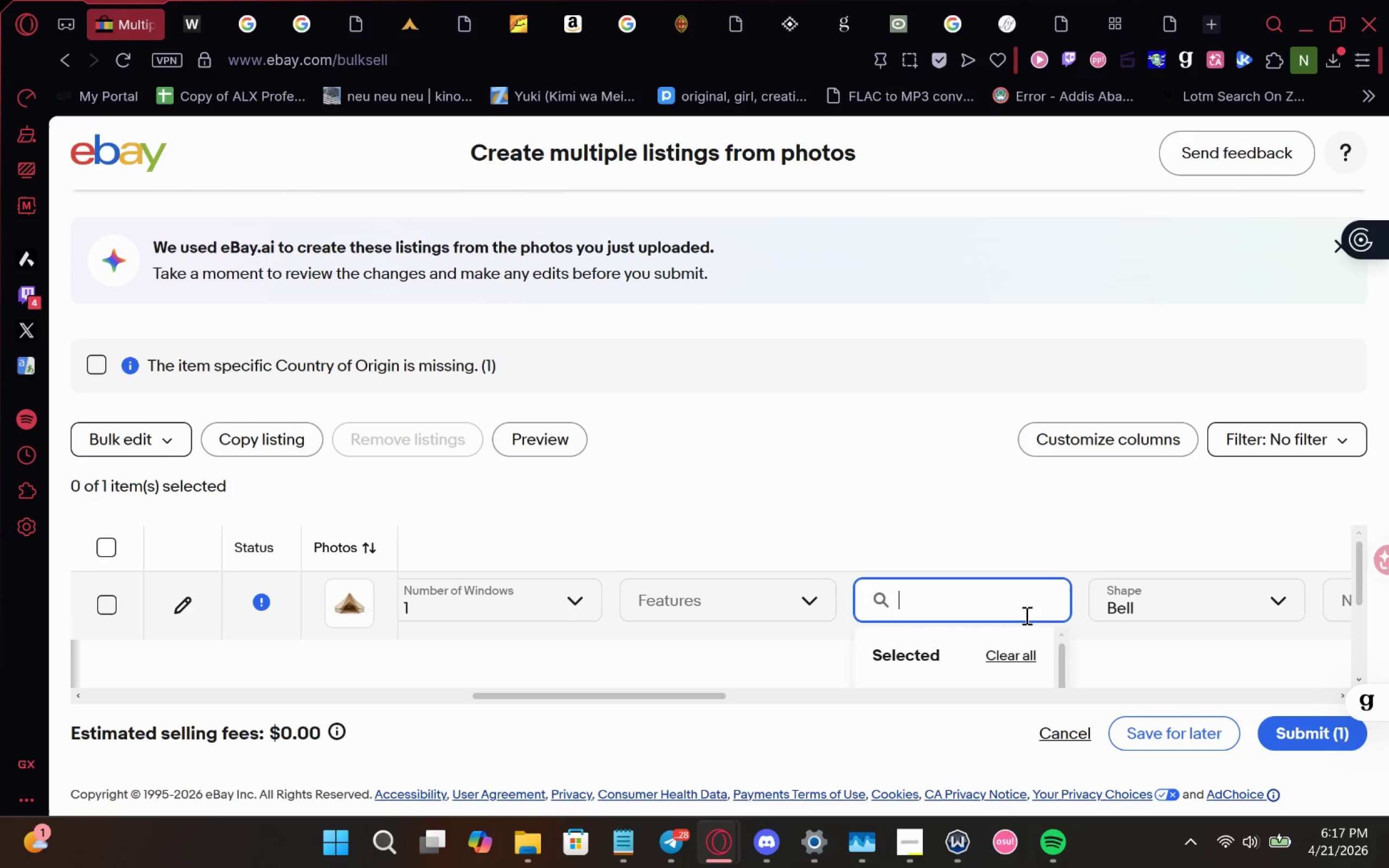 
type(watercanva)
 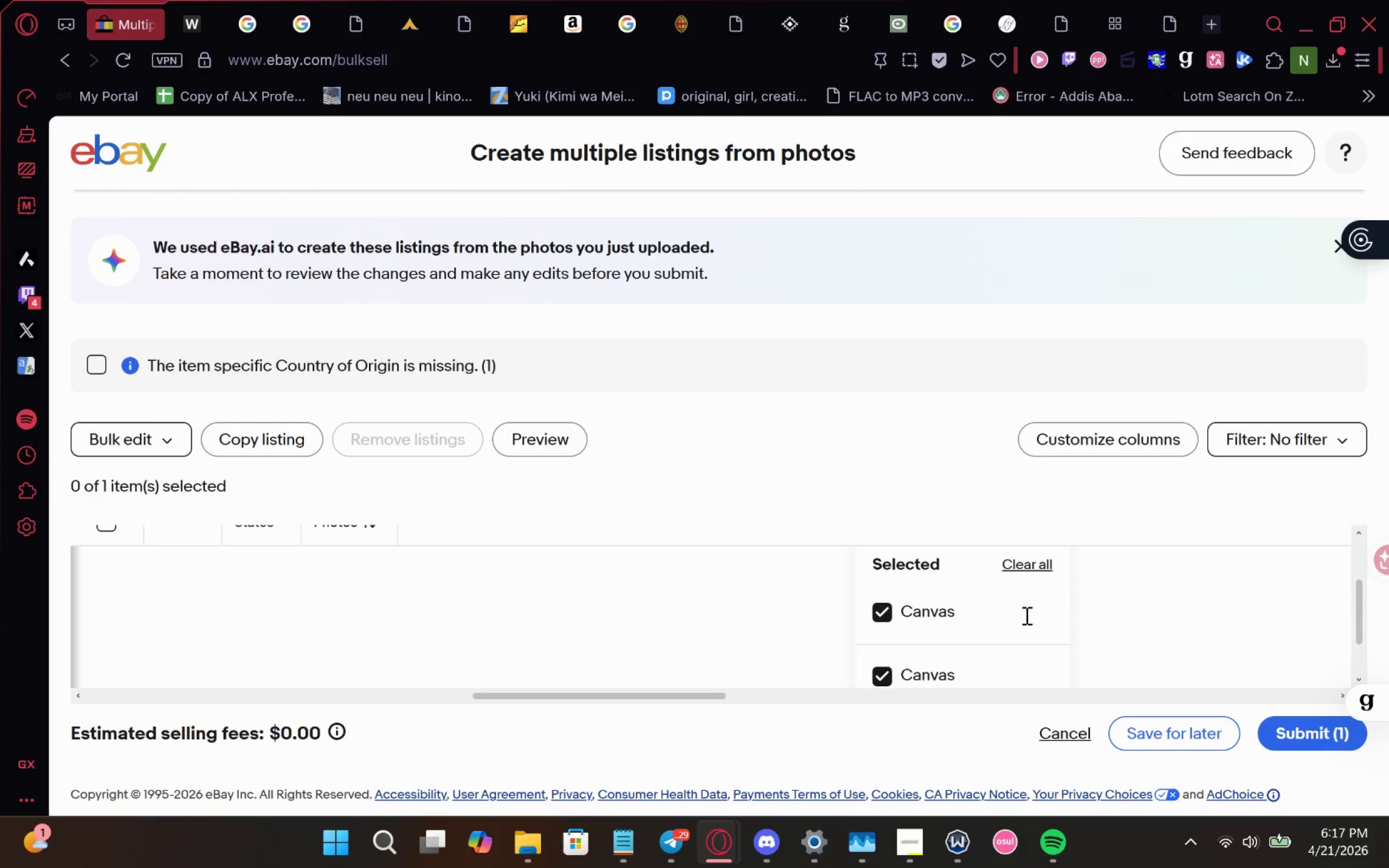 
hold_key(key=Backspace, duration=0.84)
 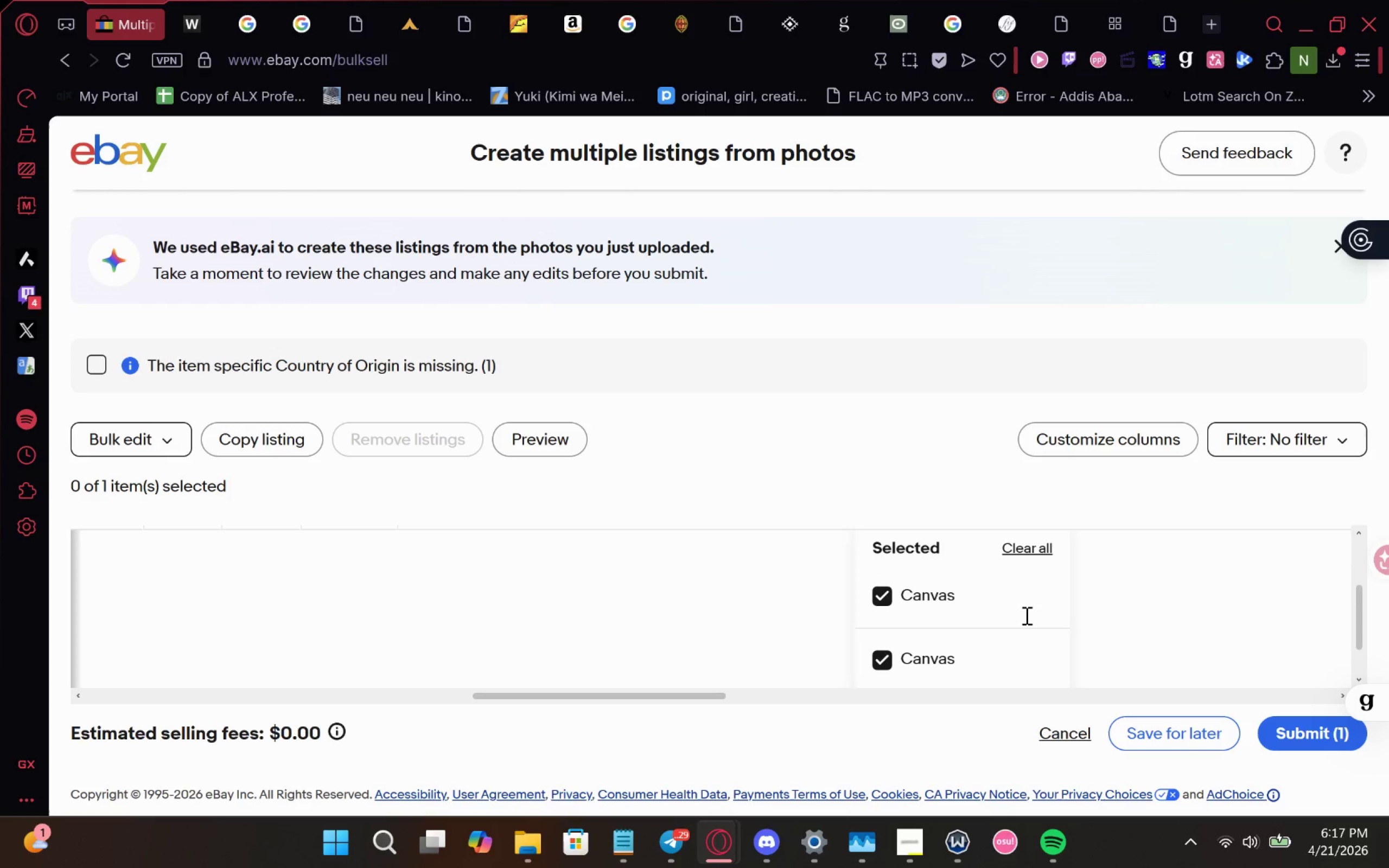 
left_click([1222, 621])
 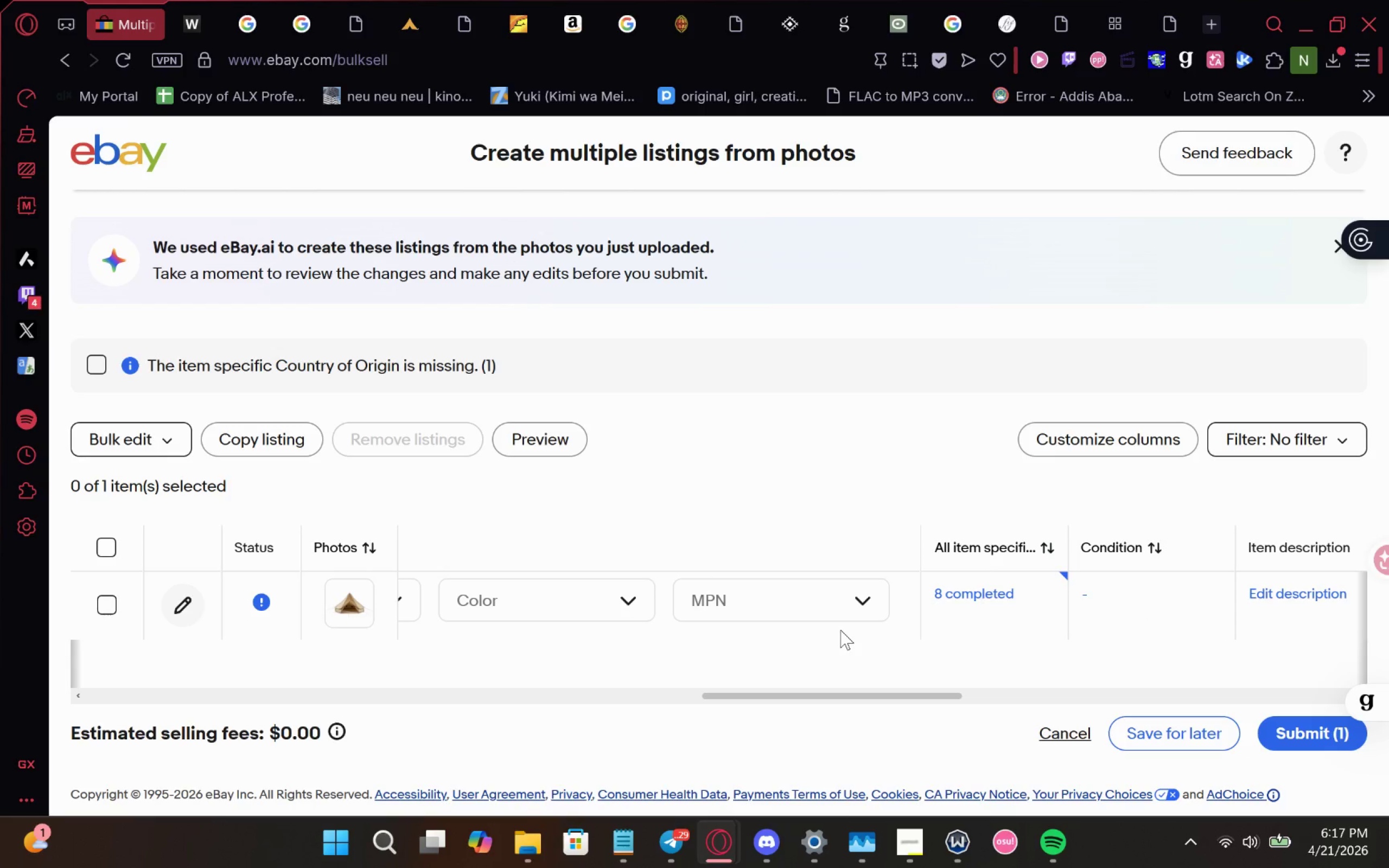 
wait(18.45)
 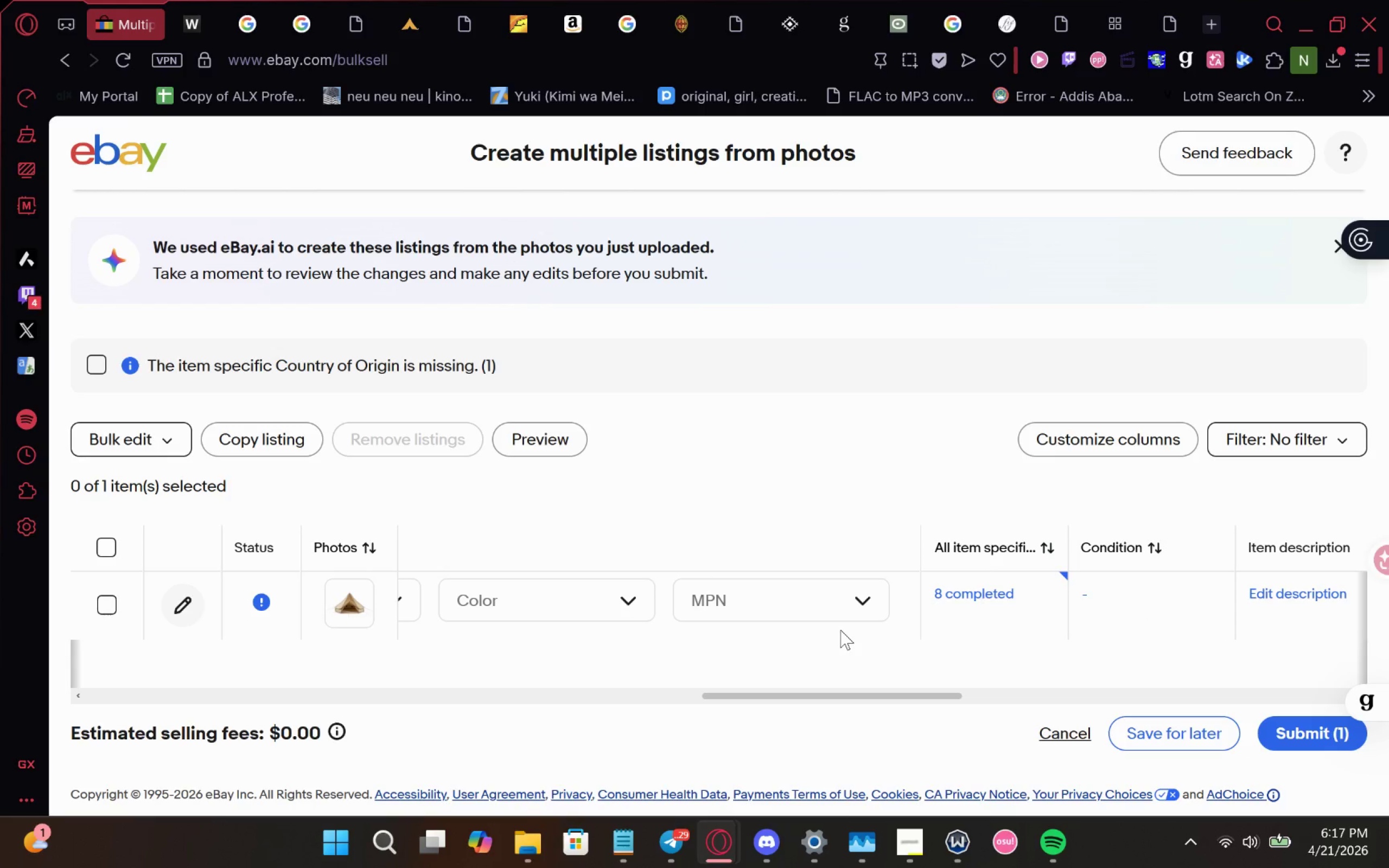 
mouse_move([1109, 637])
 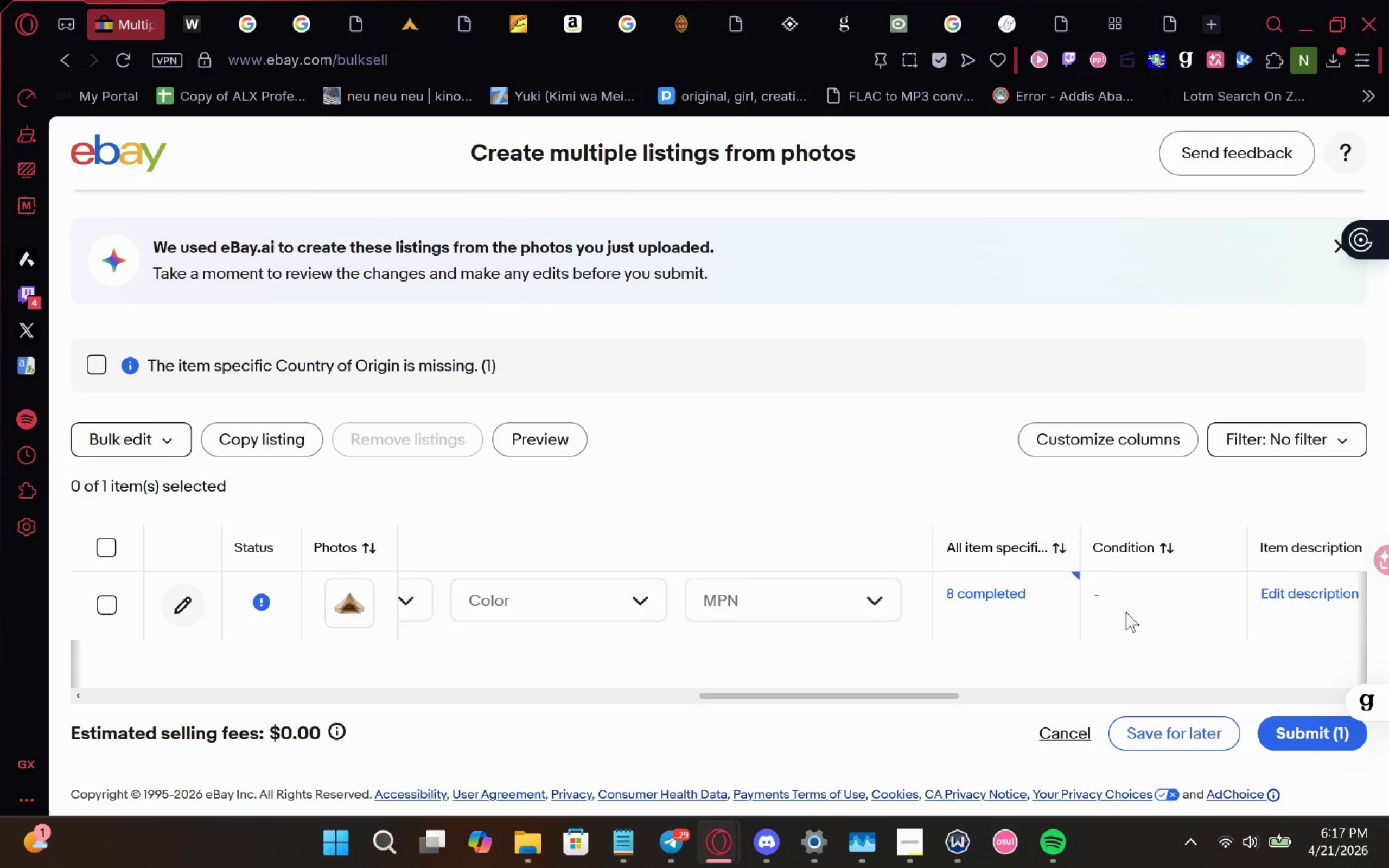 
left_click([772, 605])
 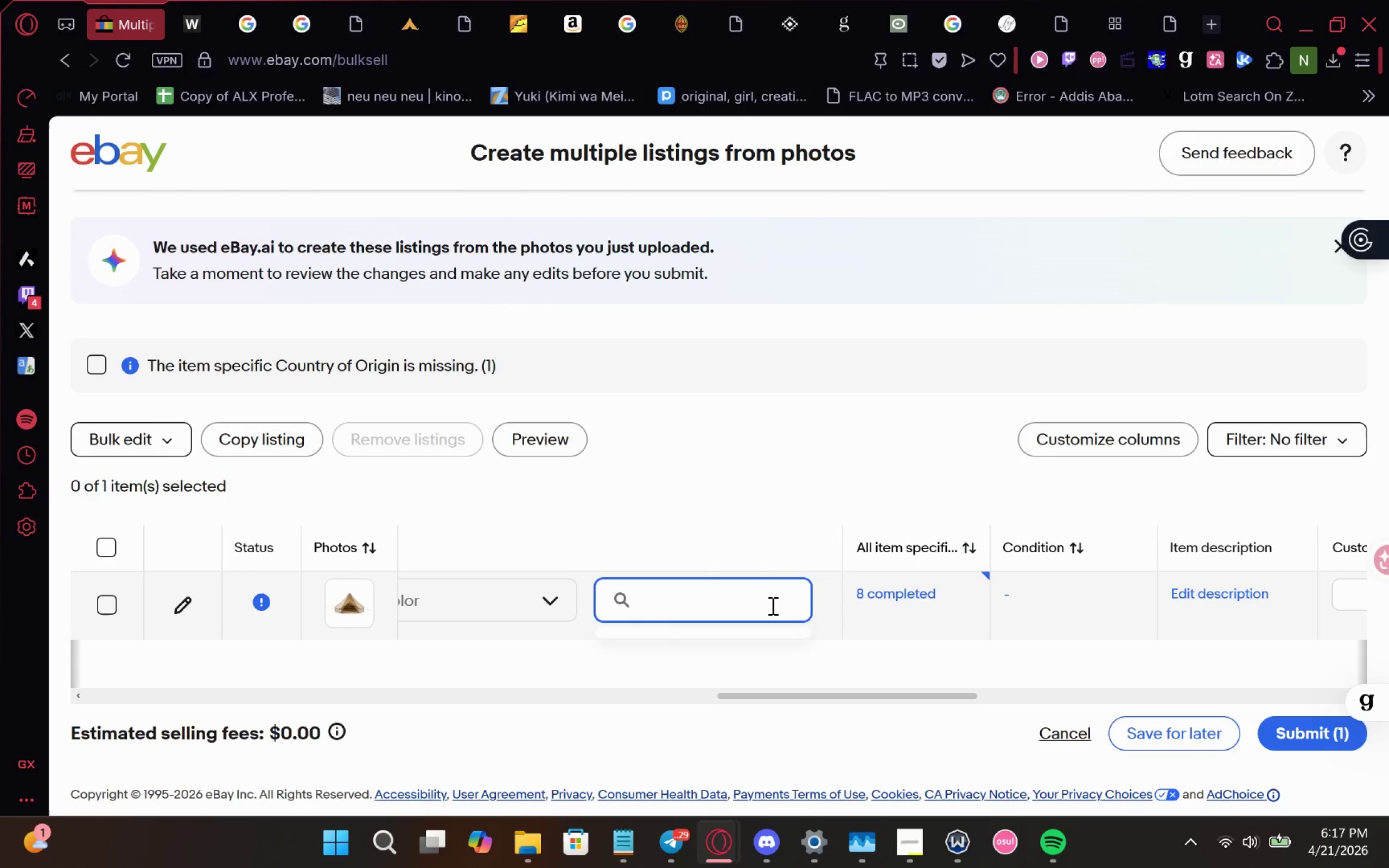 
type(MS-GT-001)
 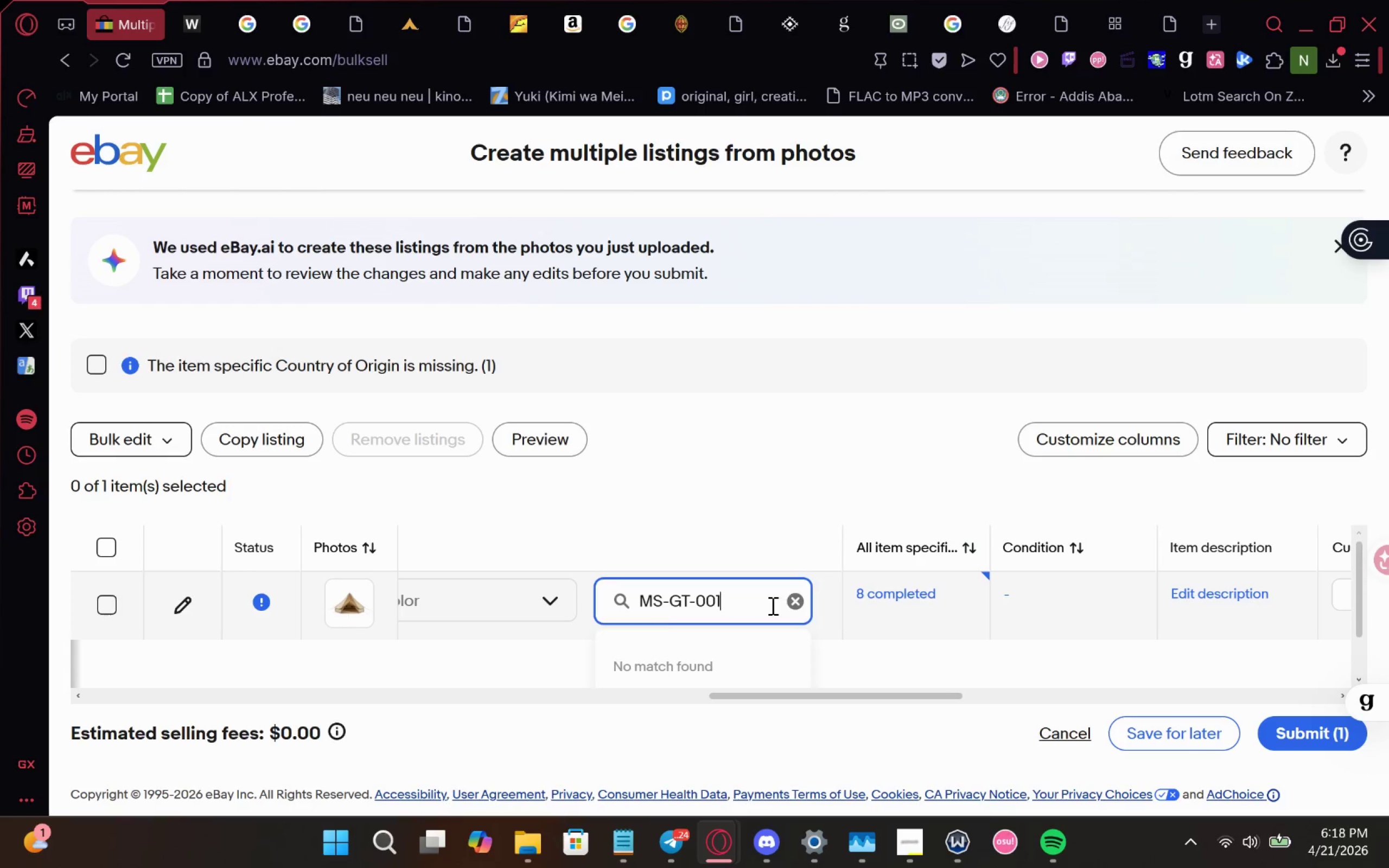 
left_click([617, 658])
 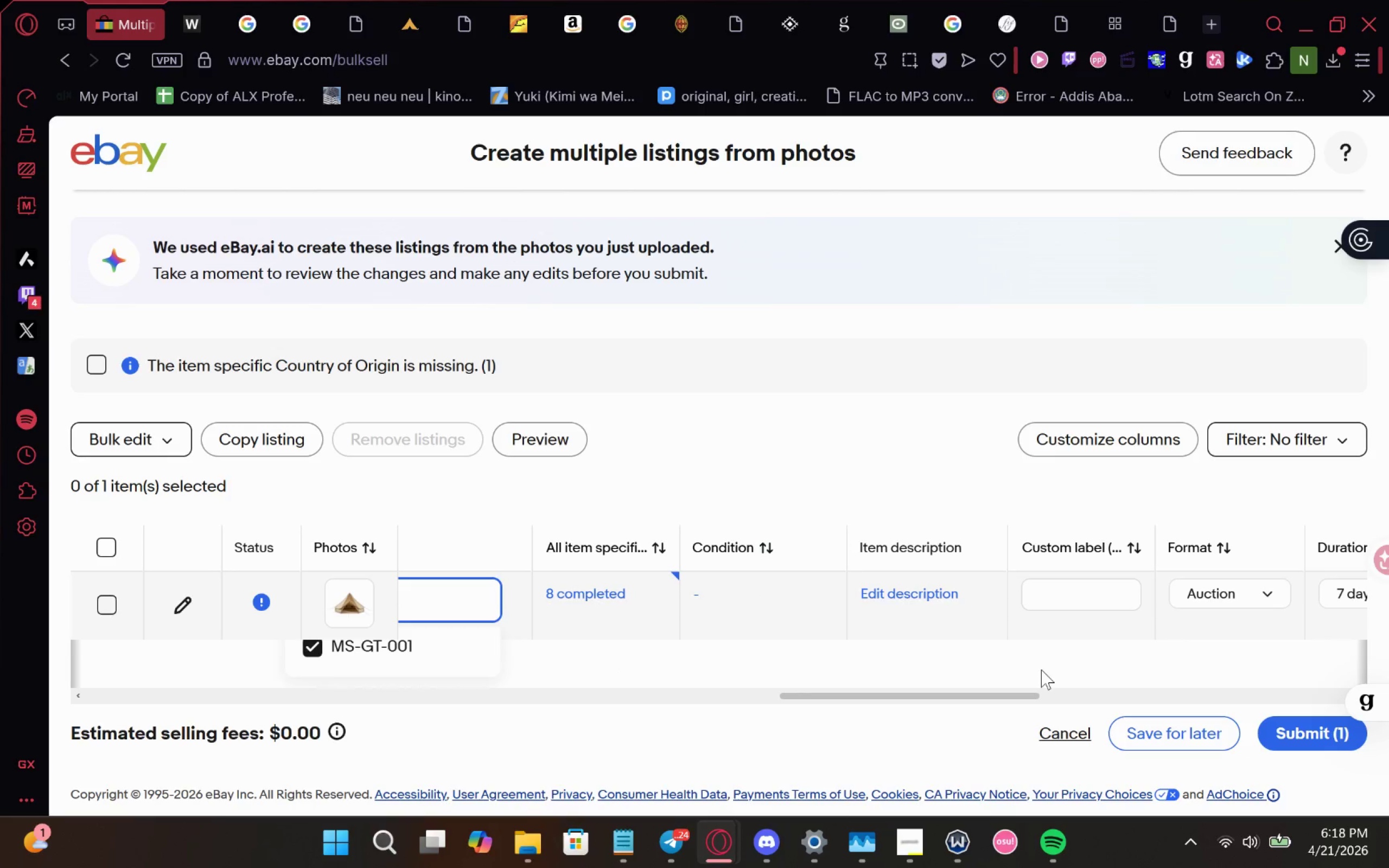 
left_click([1013, 664])
 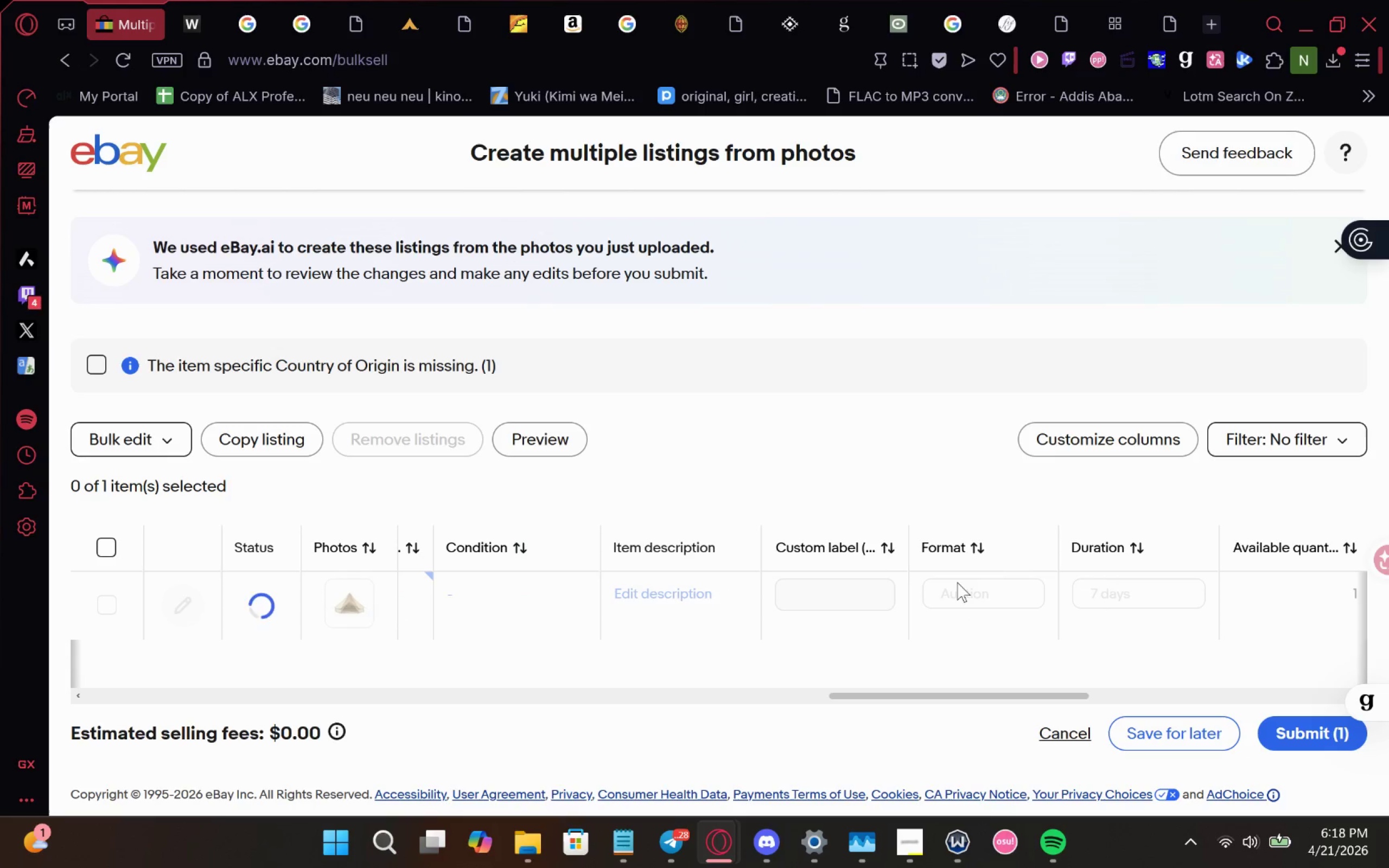 
left_click([958, 582])
 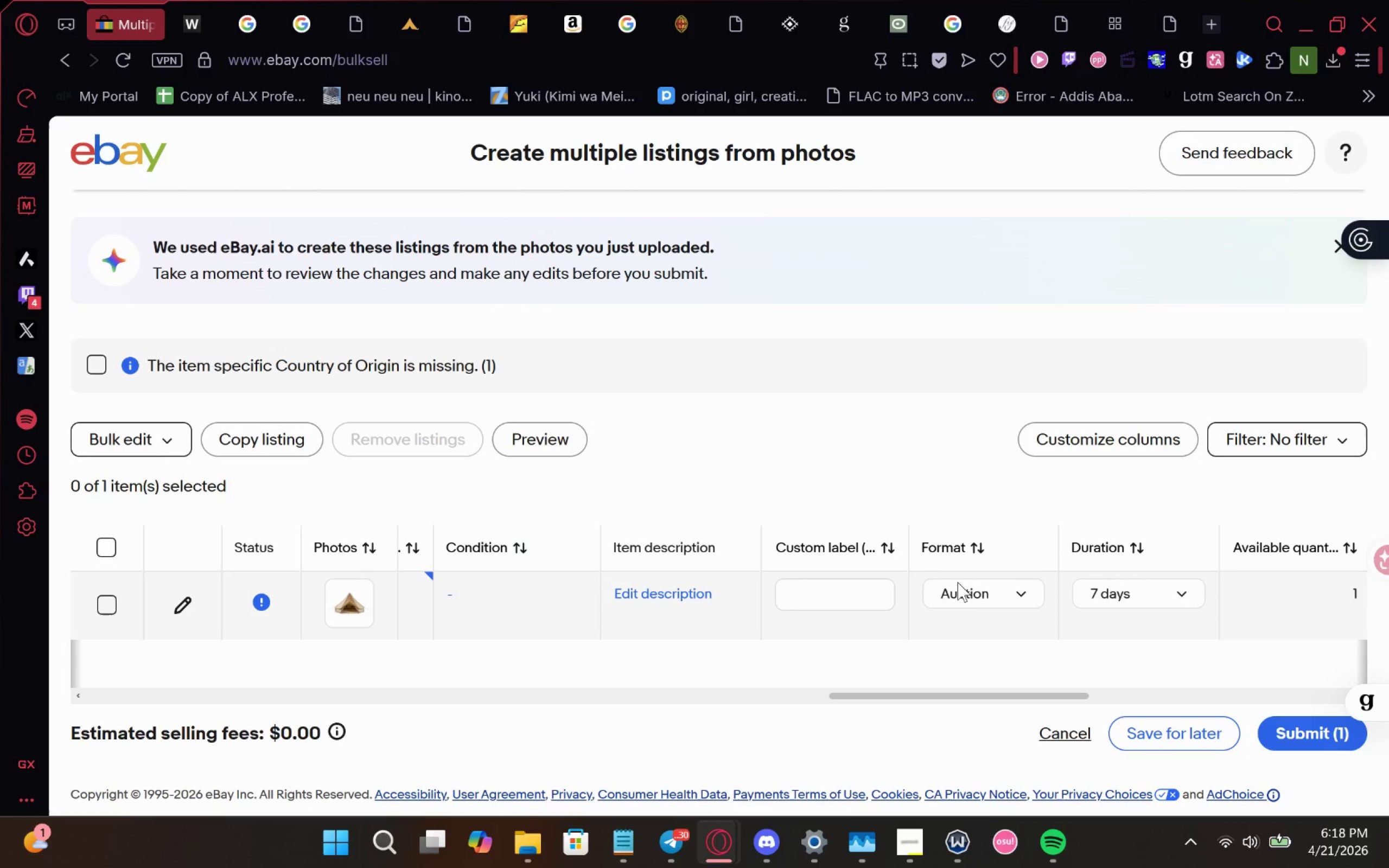 
left_click([986, 599])
 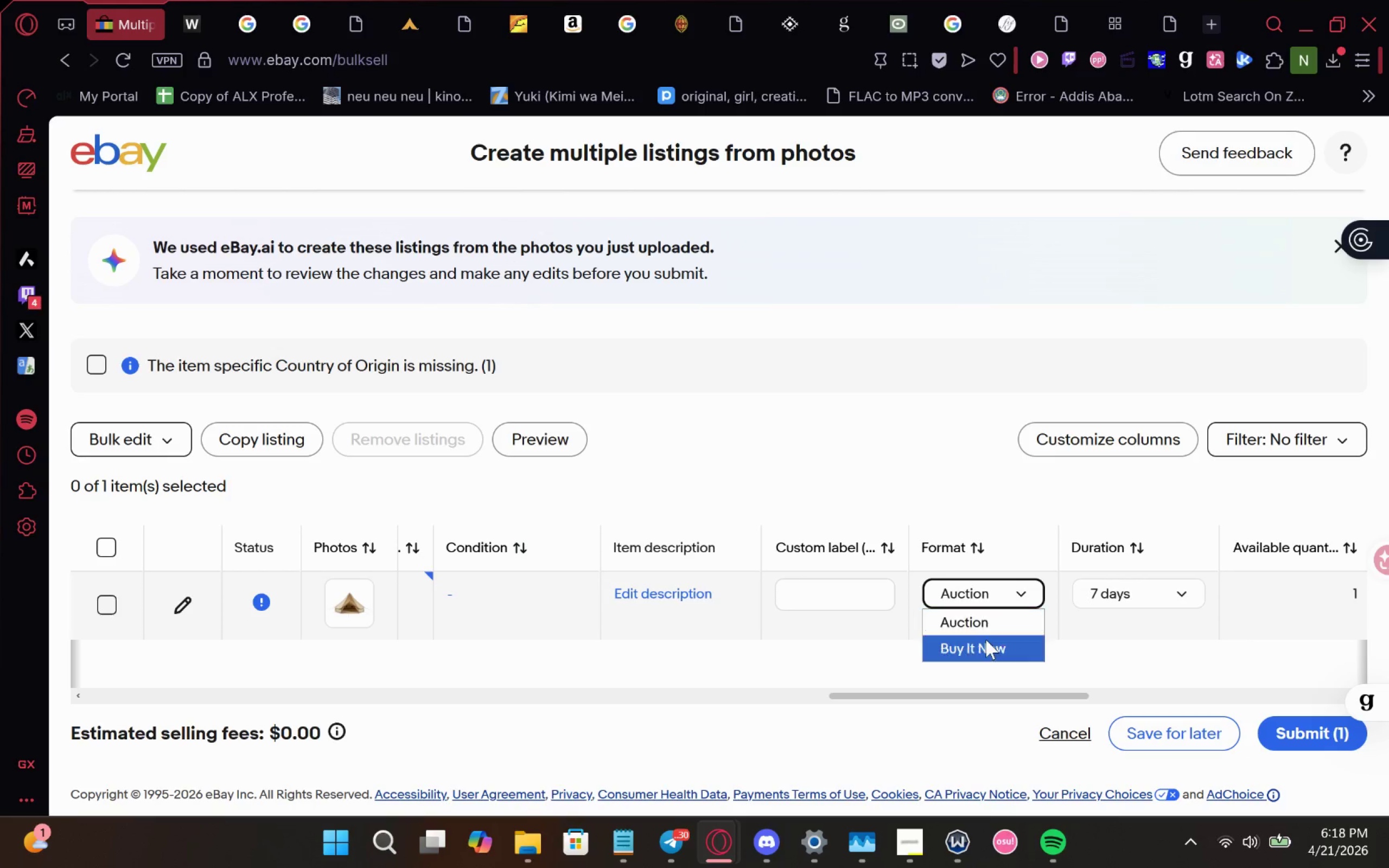 
left_click([986, 640])
 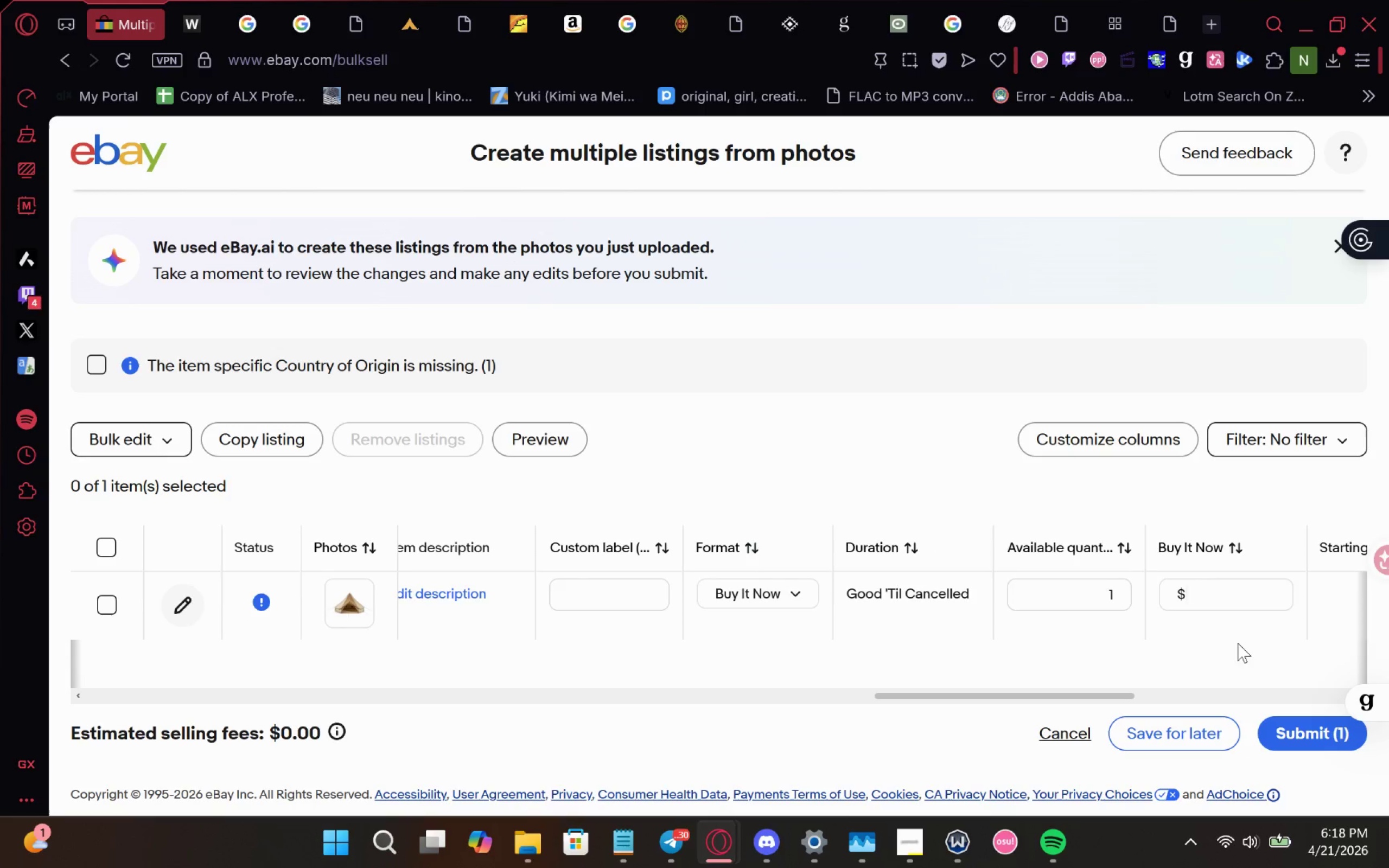 
left_click([1215, 593])
 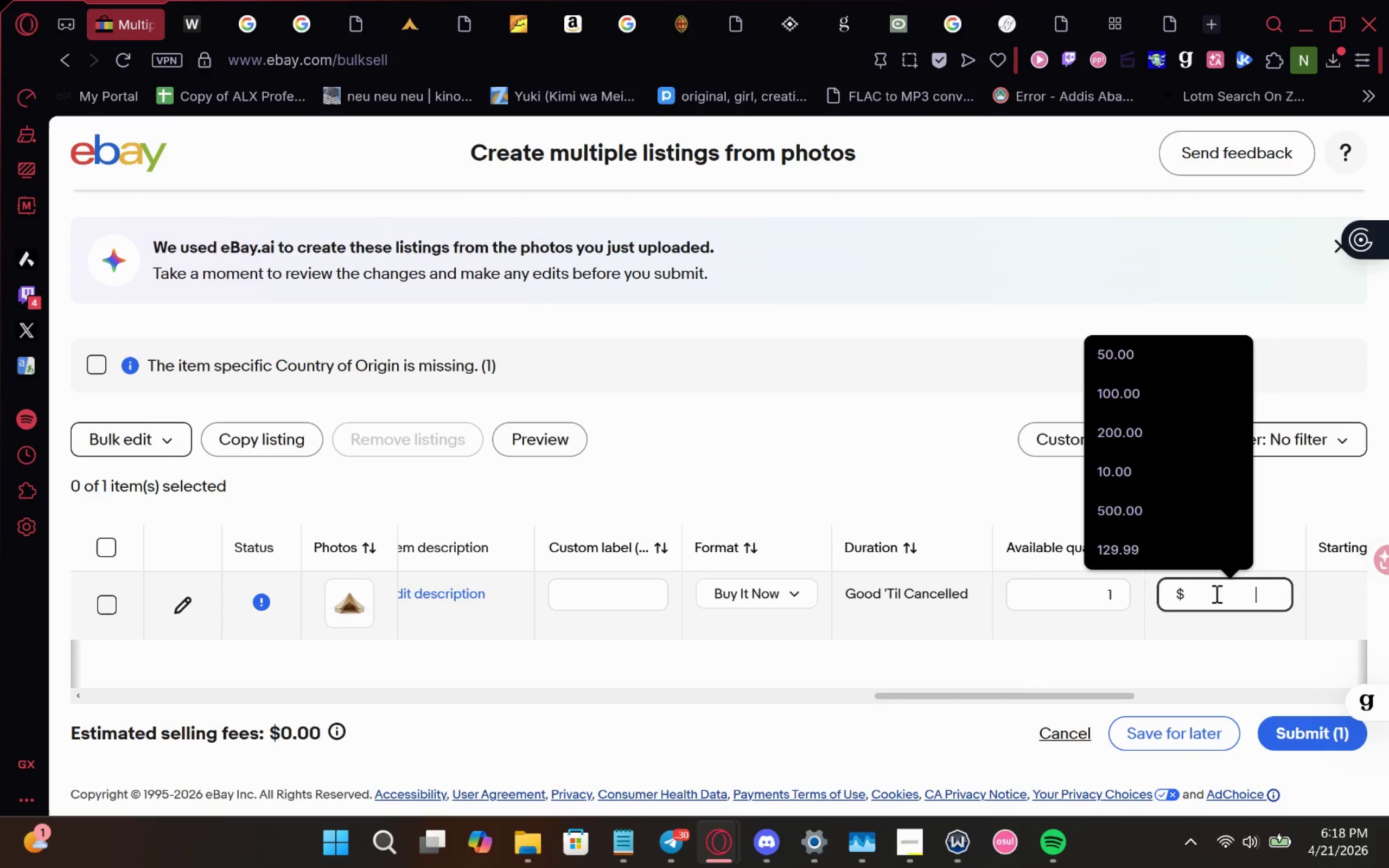 
type(699.99)
 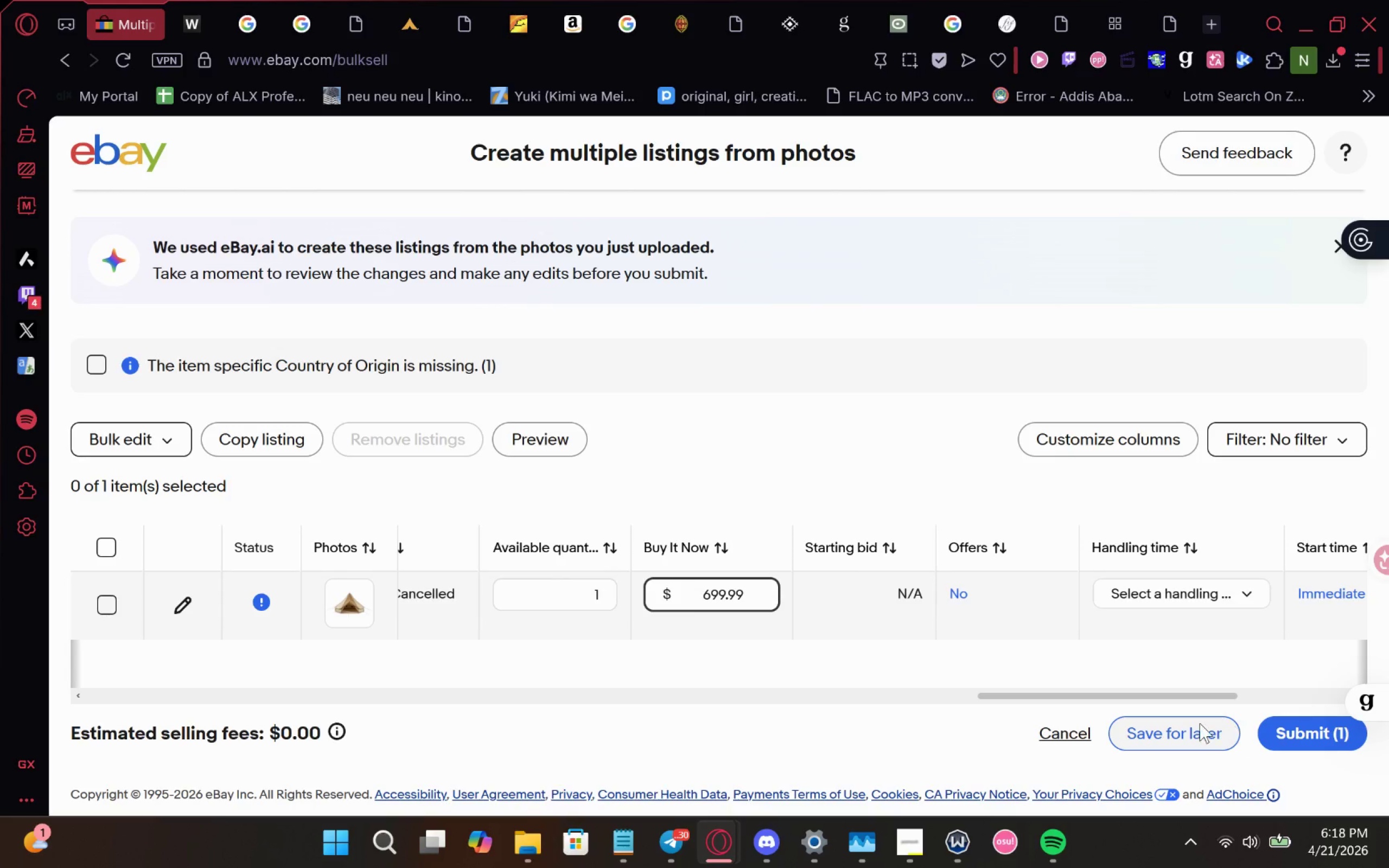 
left_click([1200, 723])
 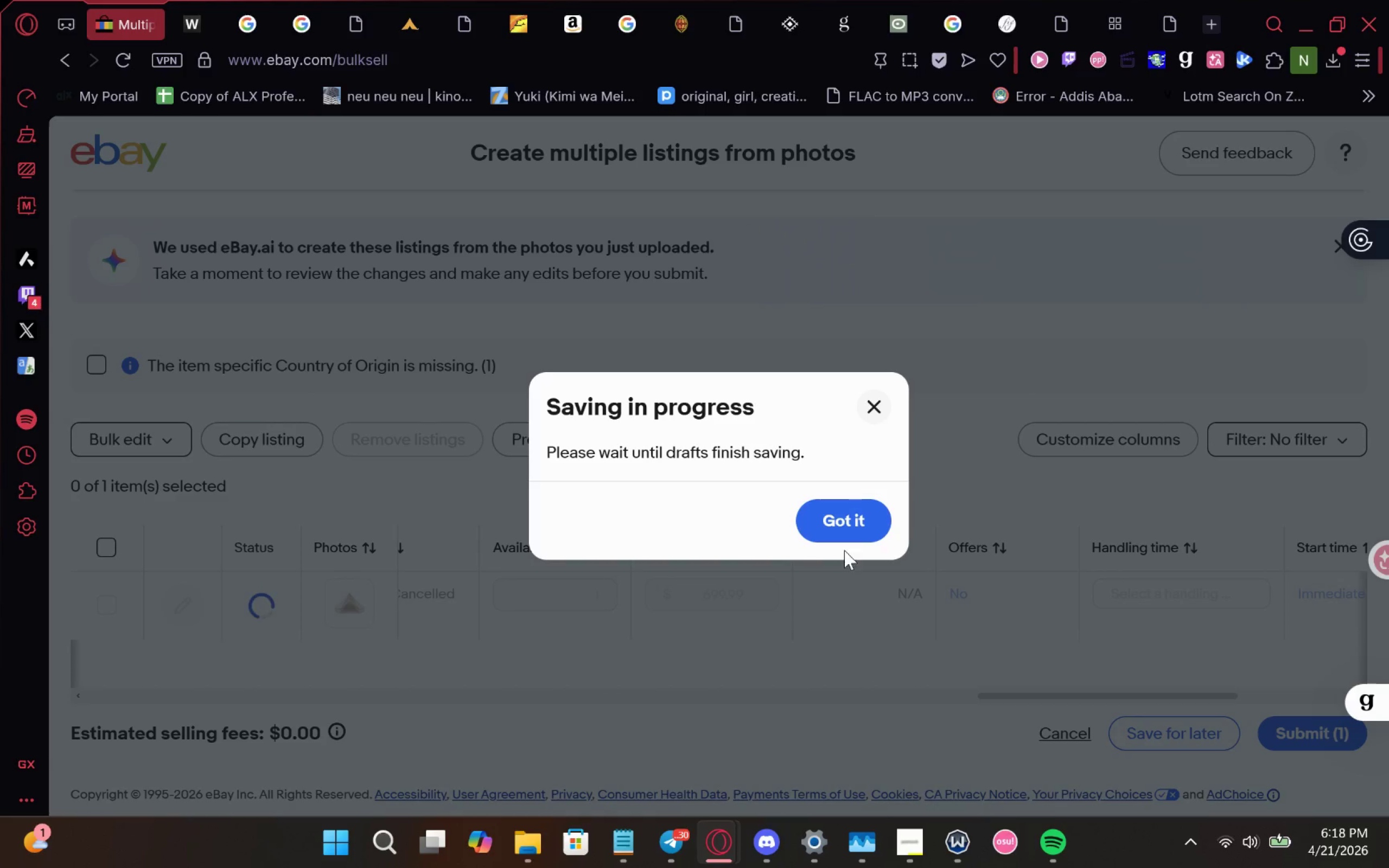 